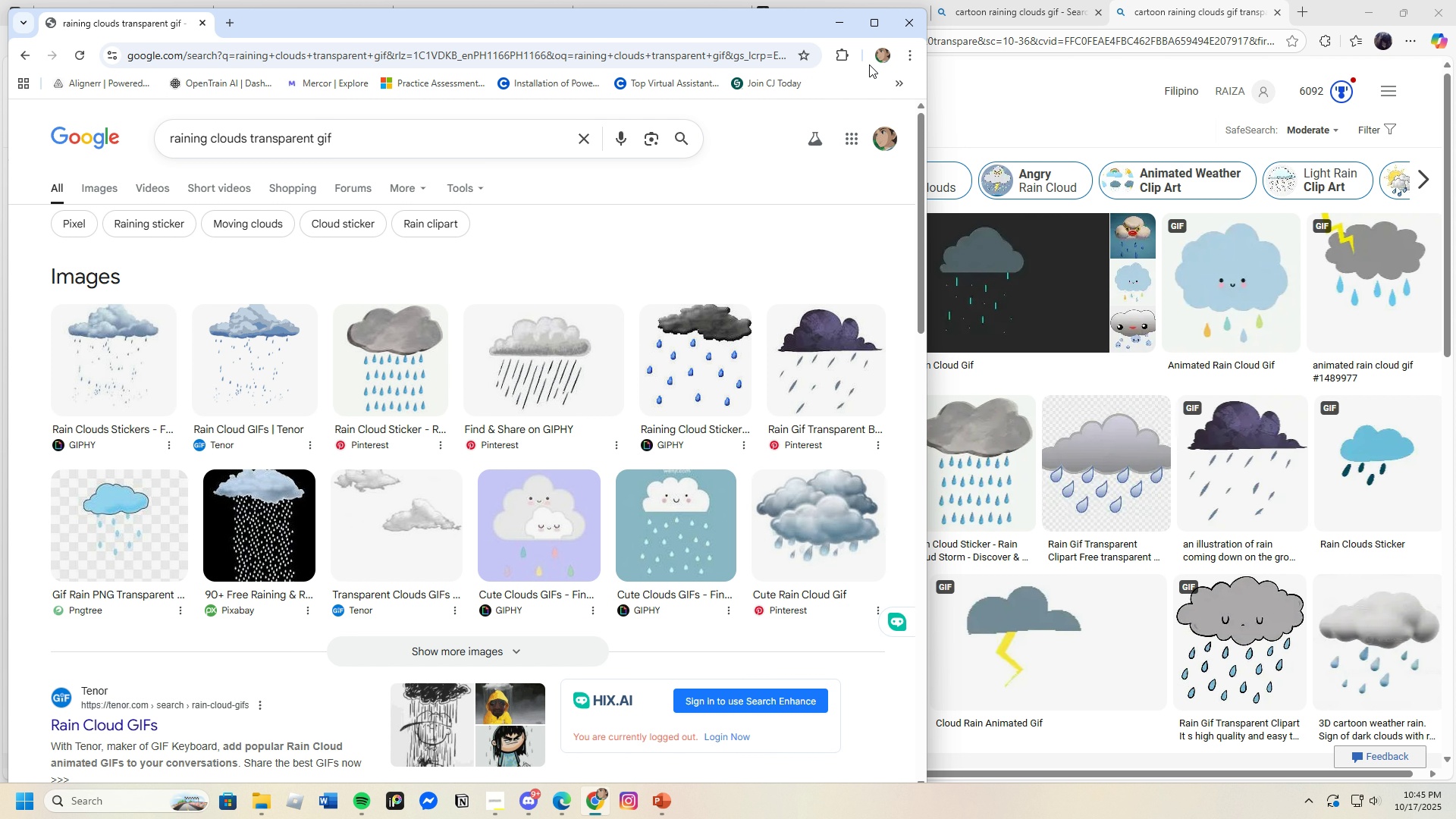 
left_click([874, 27])
 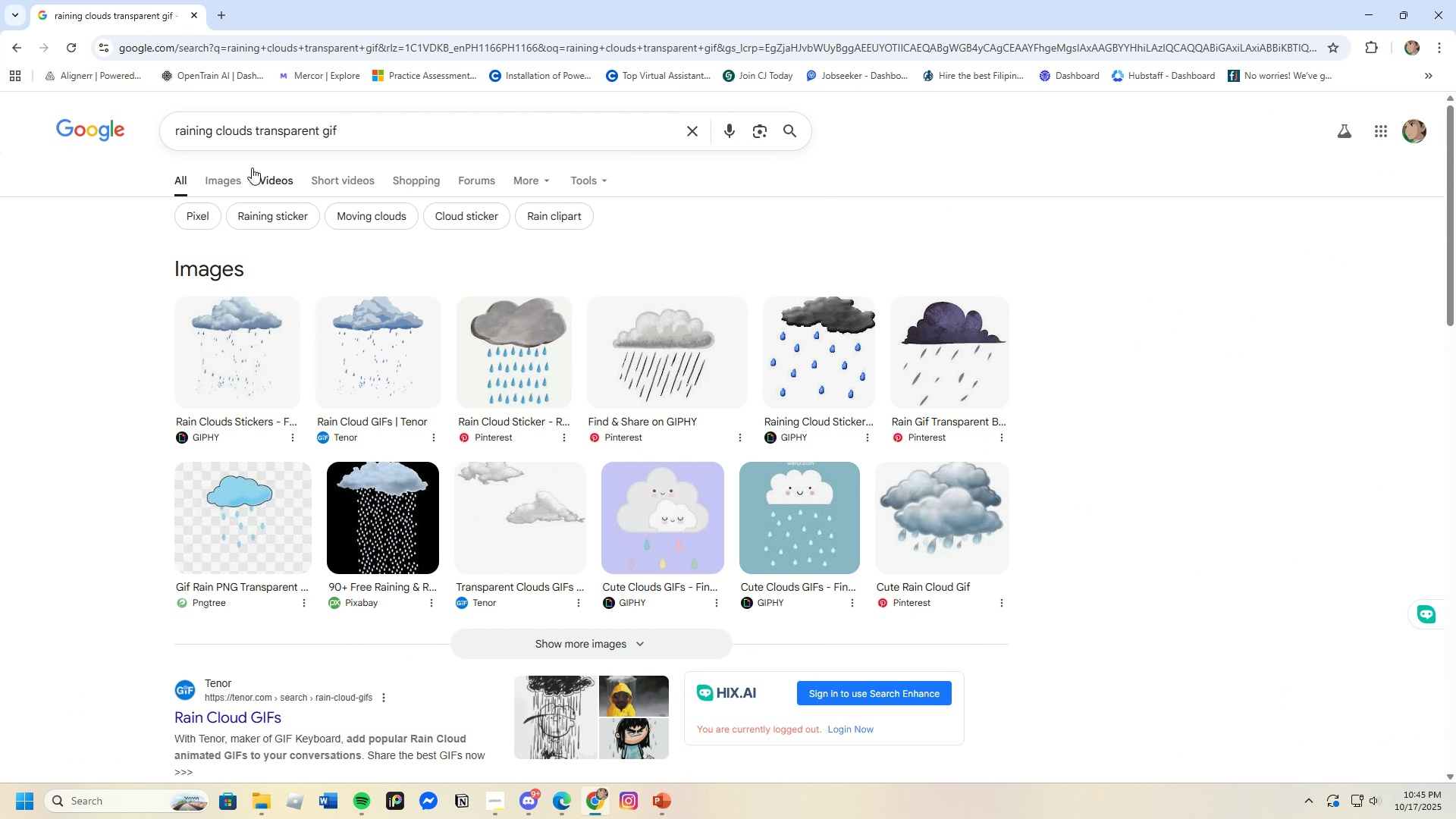 
left_click([213, 171])
 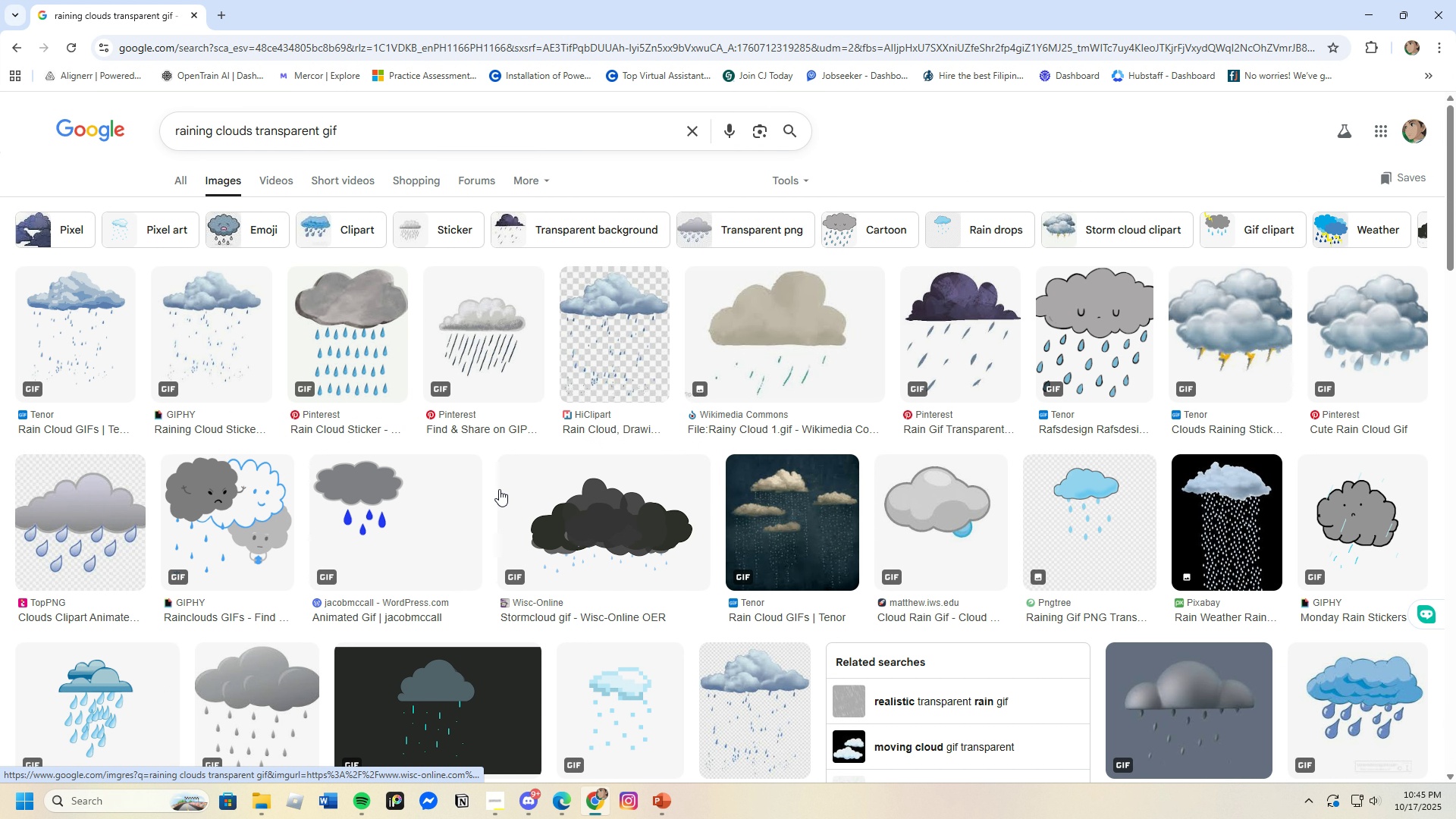 
left_click([614, 342])
 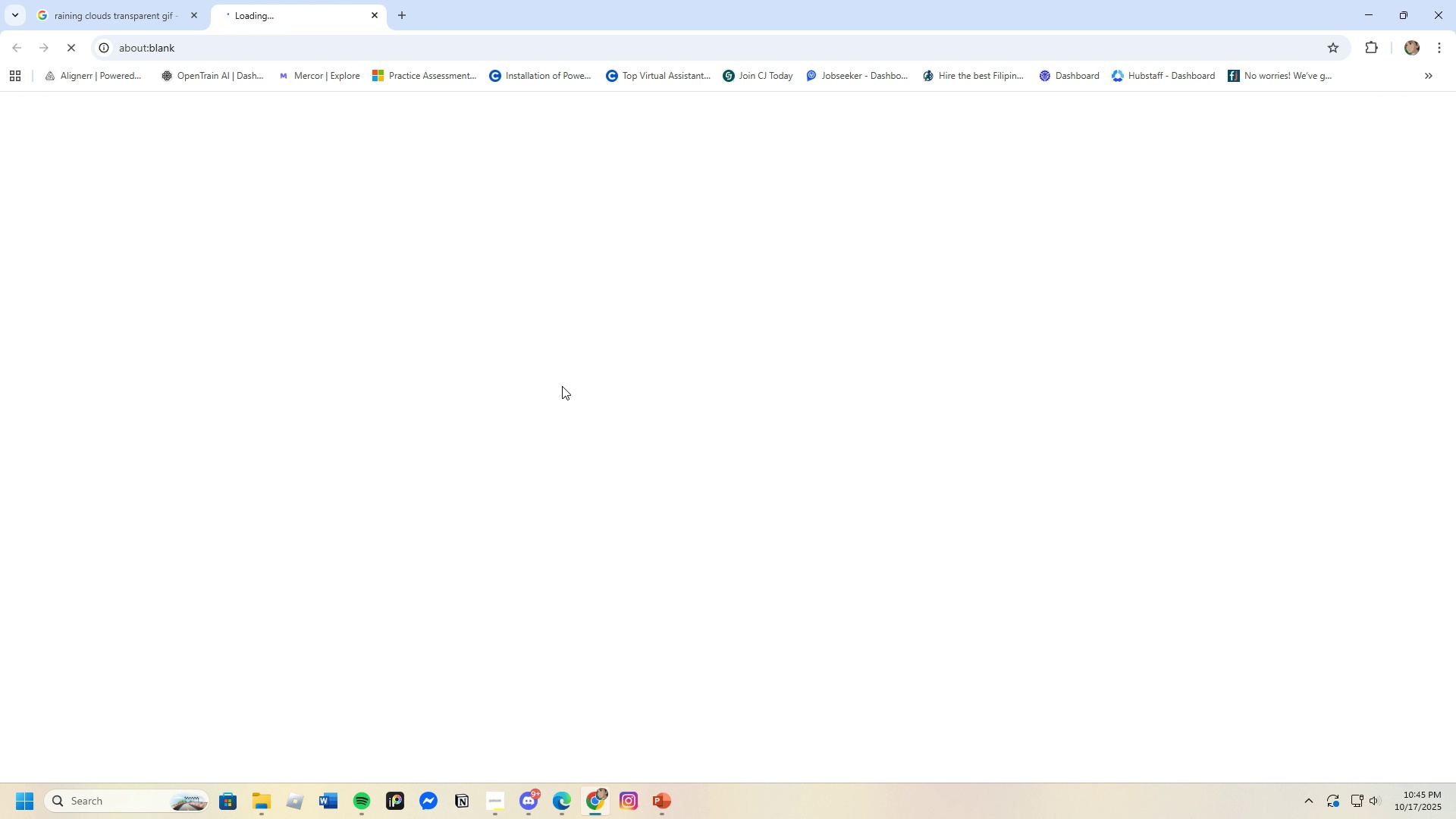 
wait(7.9)
 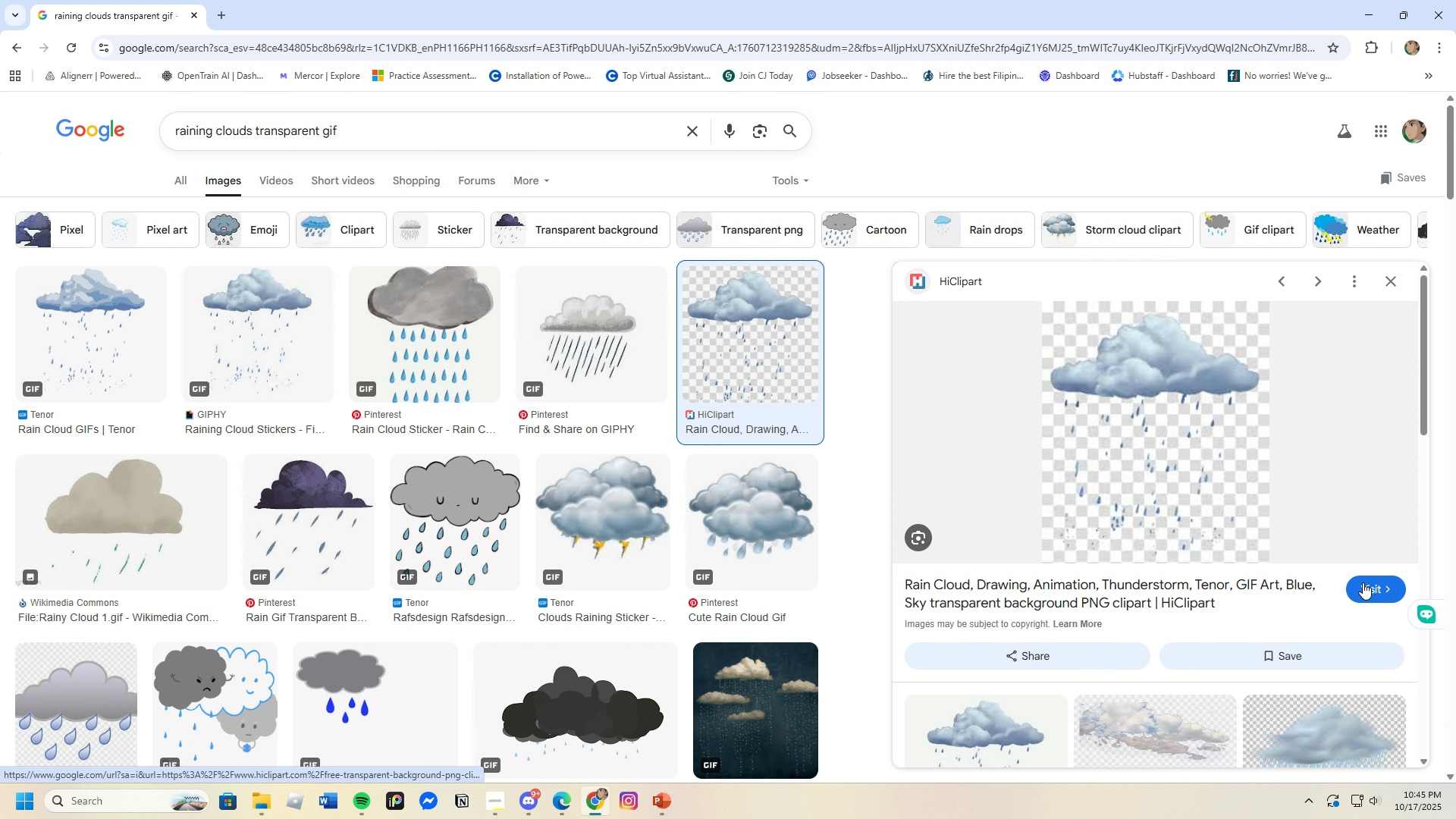 
scroll: coordinate [413, 419], scroll_direction: down, amount: 3.0
 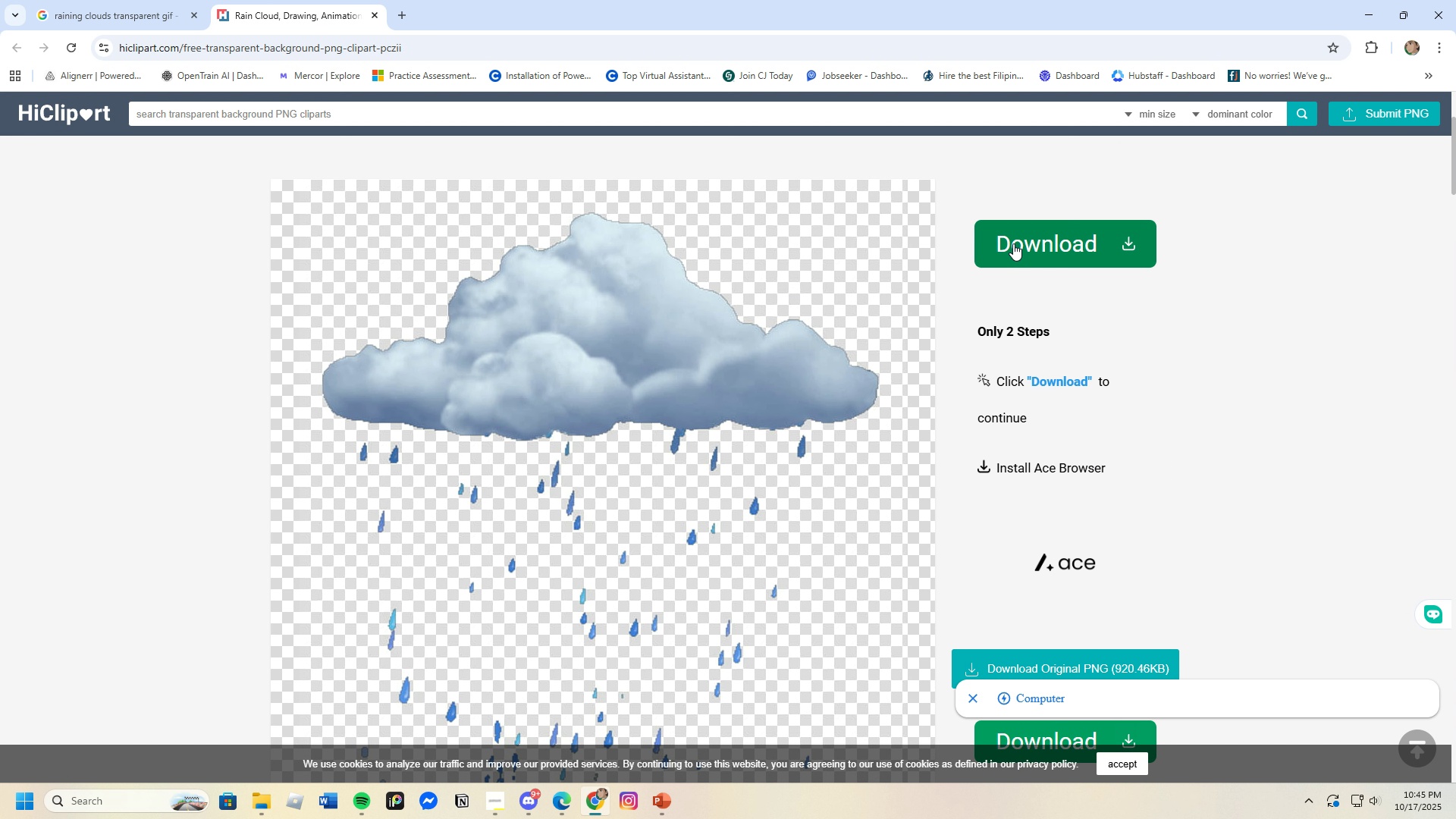 
left_click([1013, 243])
 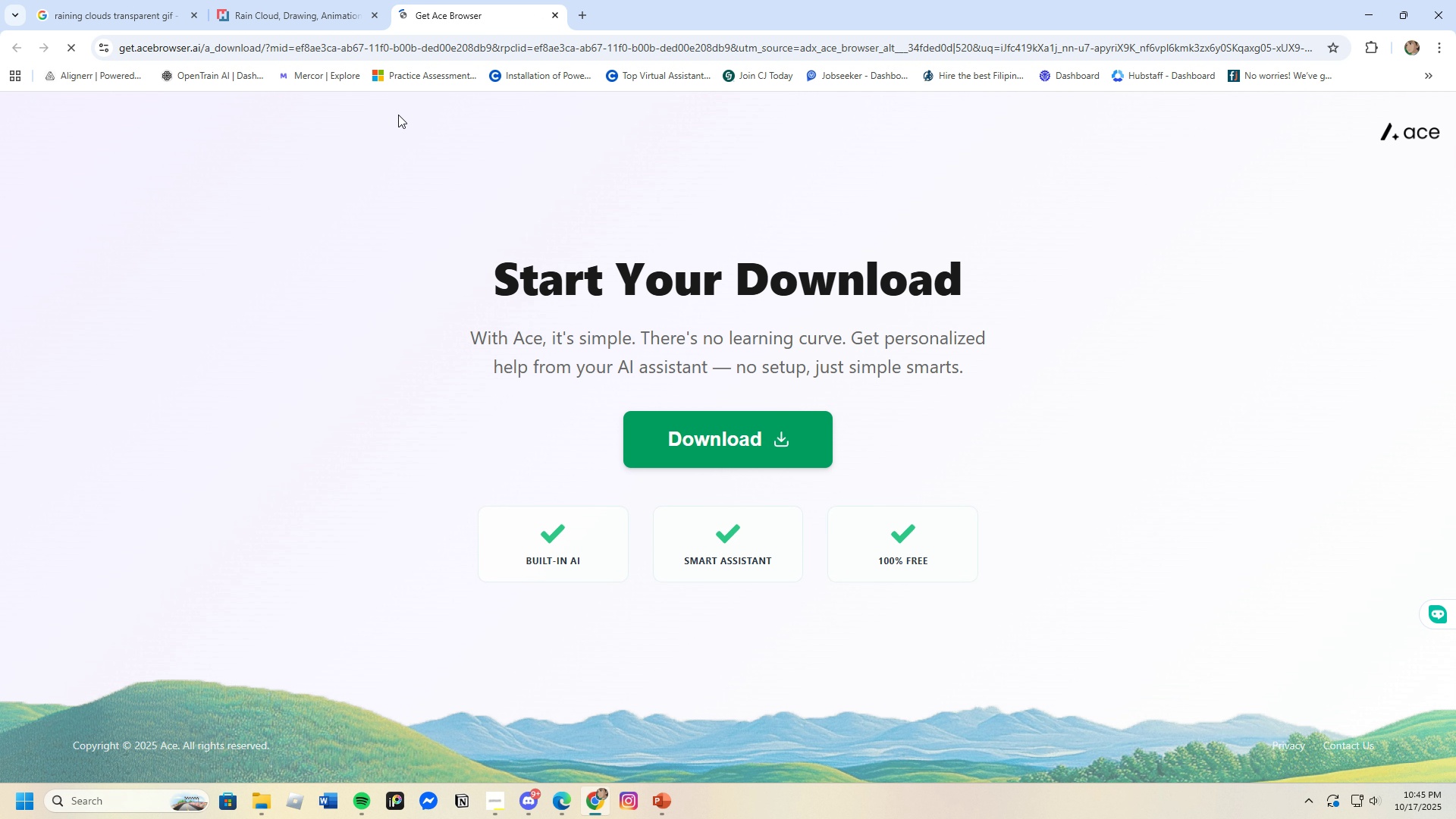 
left_click([311, 7])
 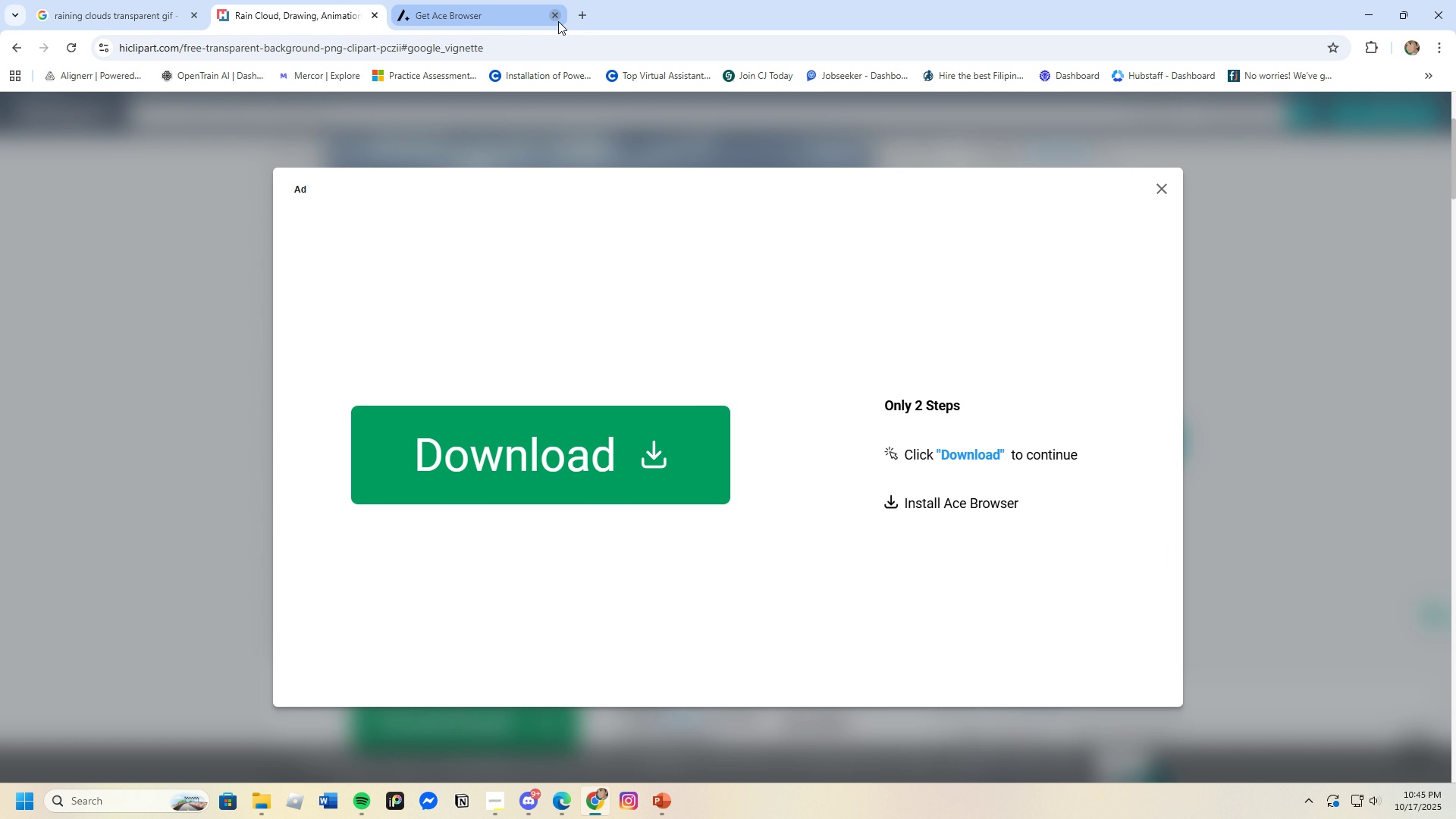 
left_click([558, 20])
 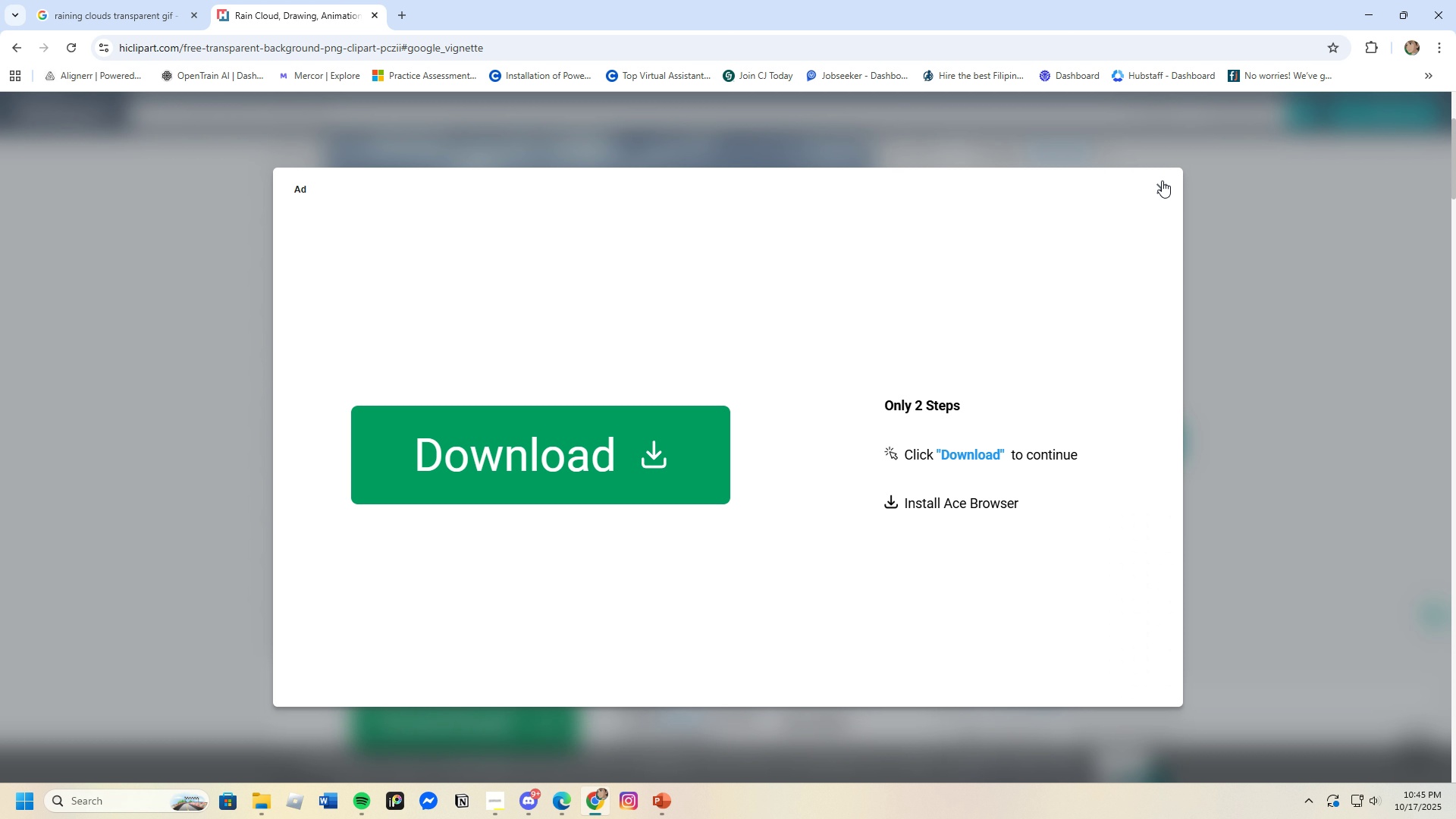 
left_click([1162, 184])
 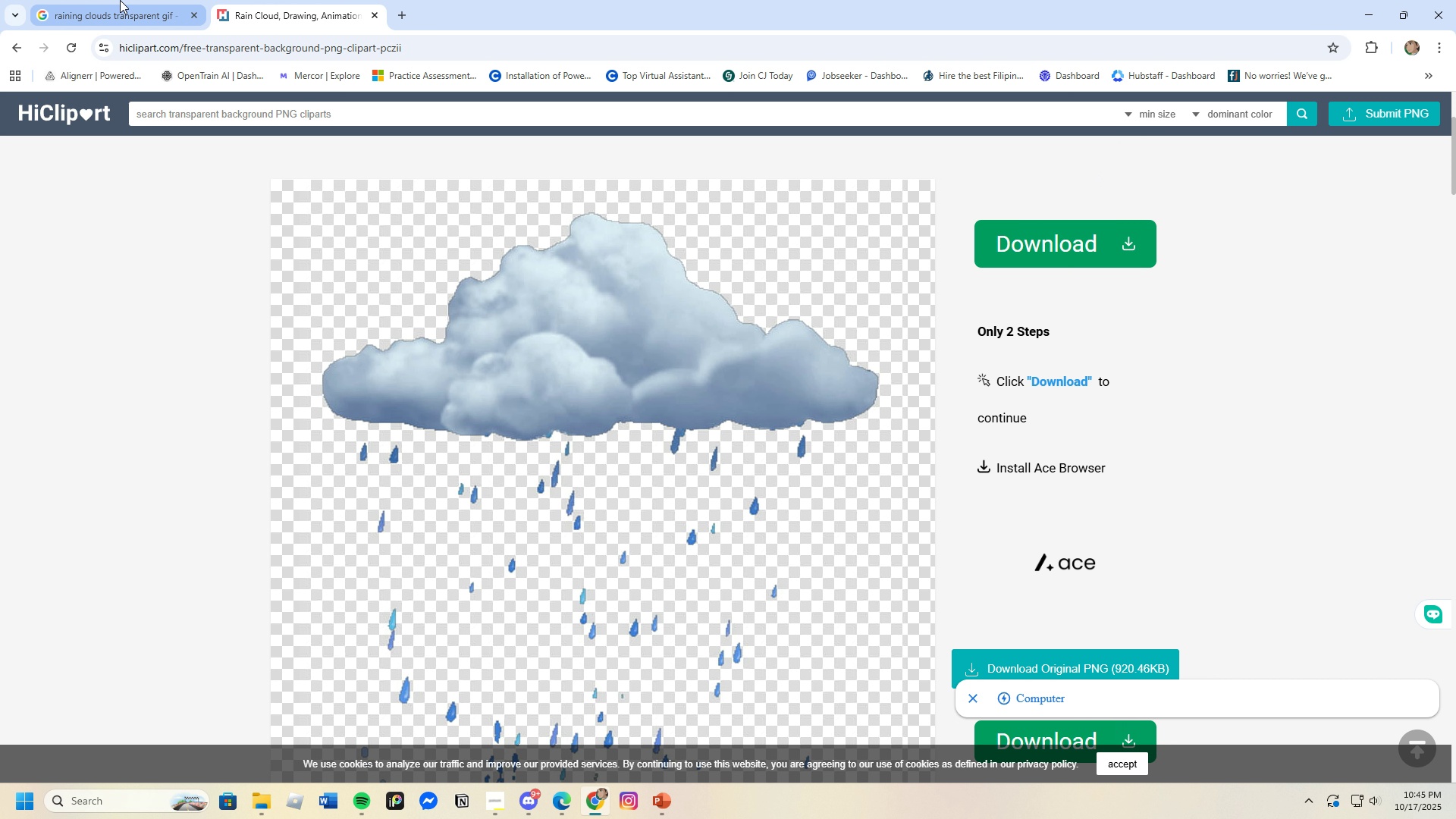 
left_click([120, 0])
 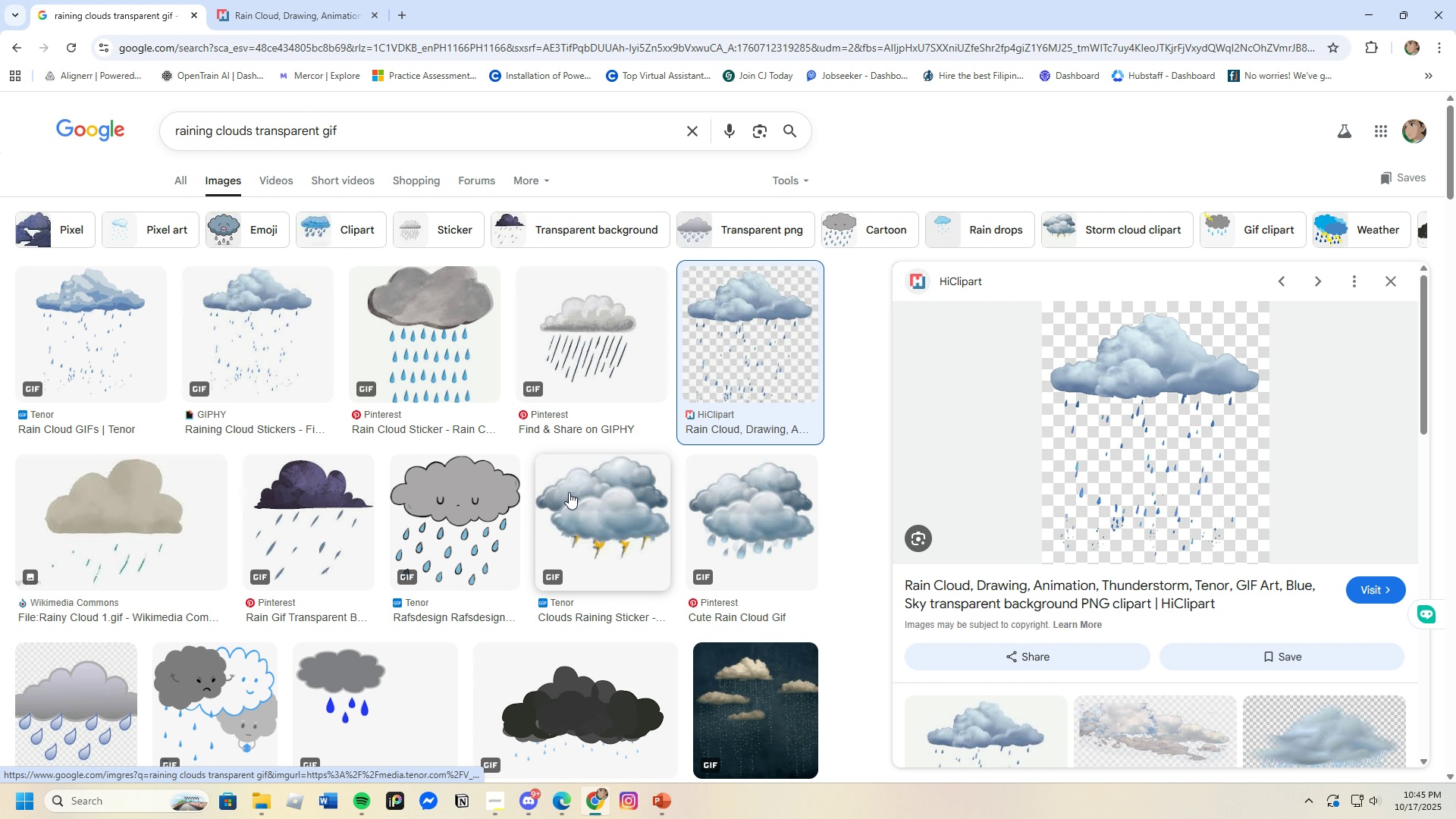 
left_click([409, 369])
 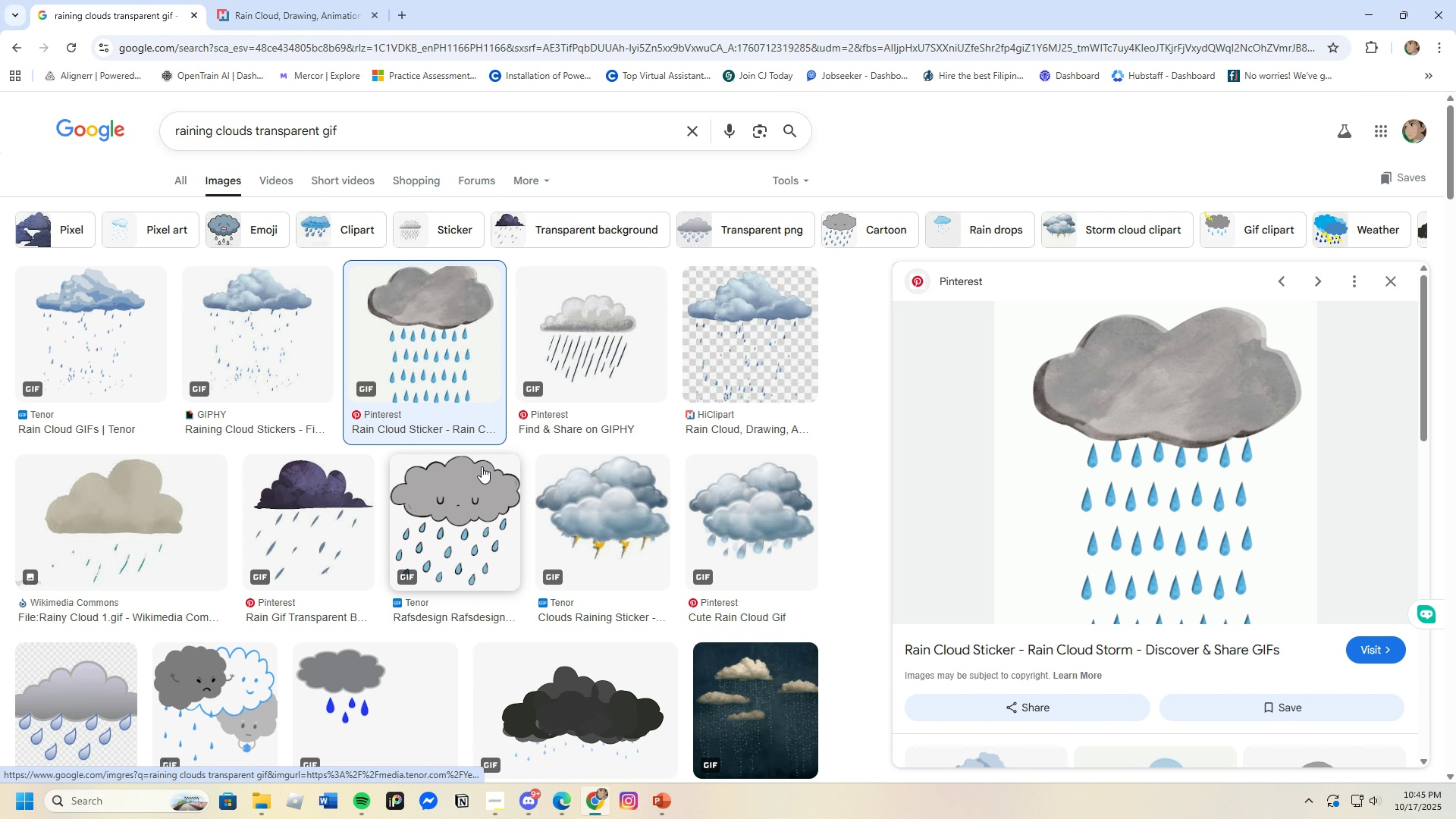 
left_click([96, 350])
 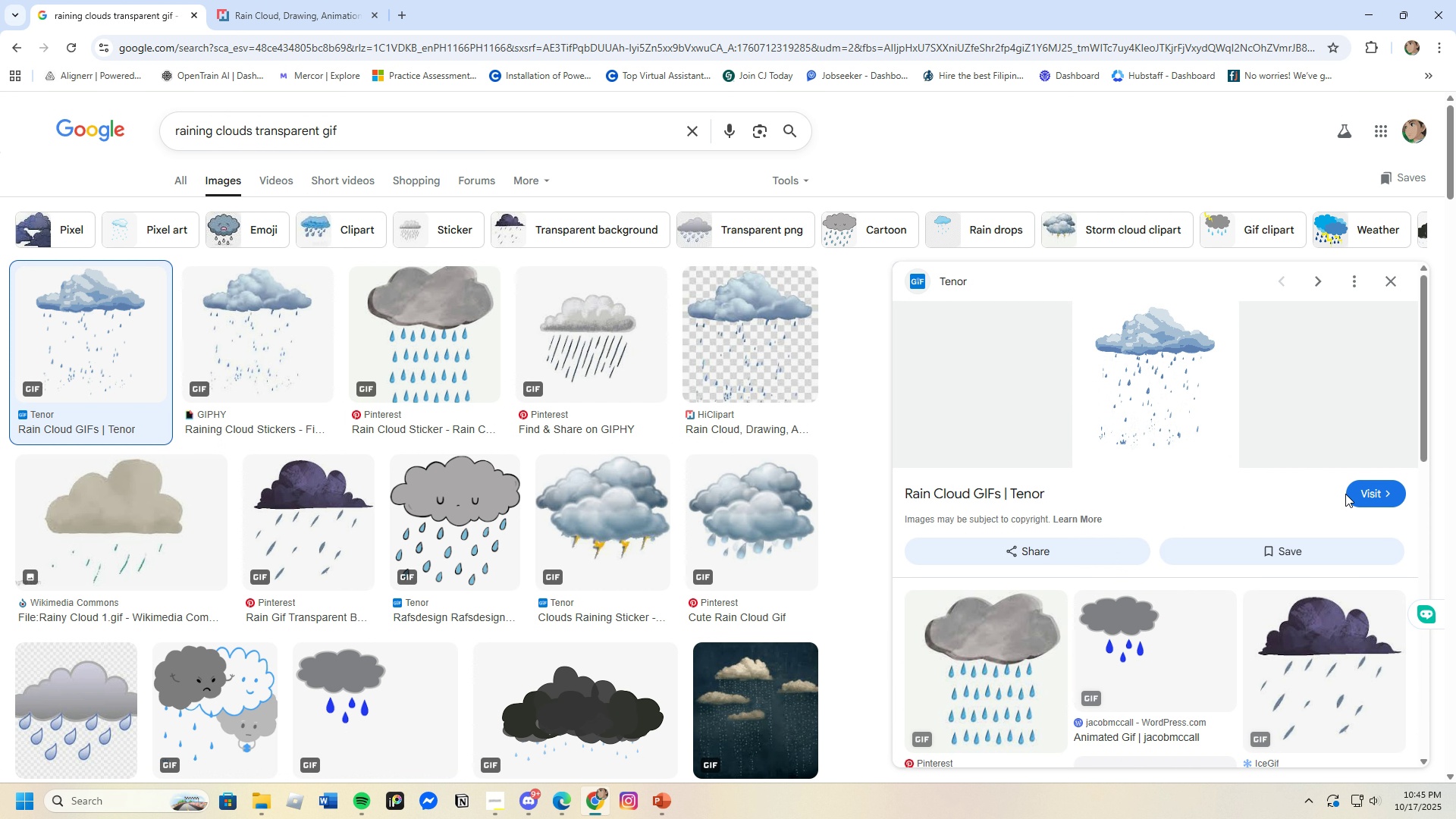 
left_click([1382, 489])
 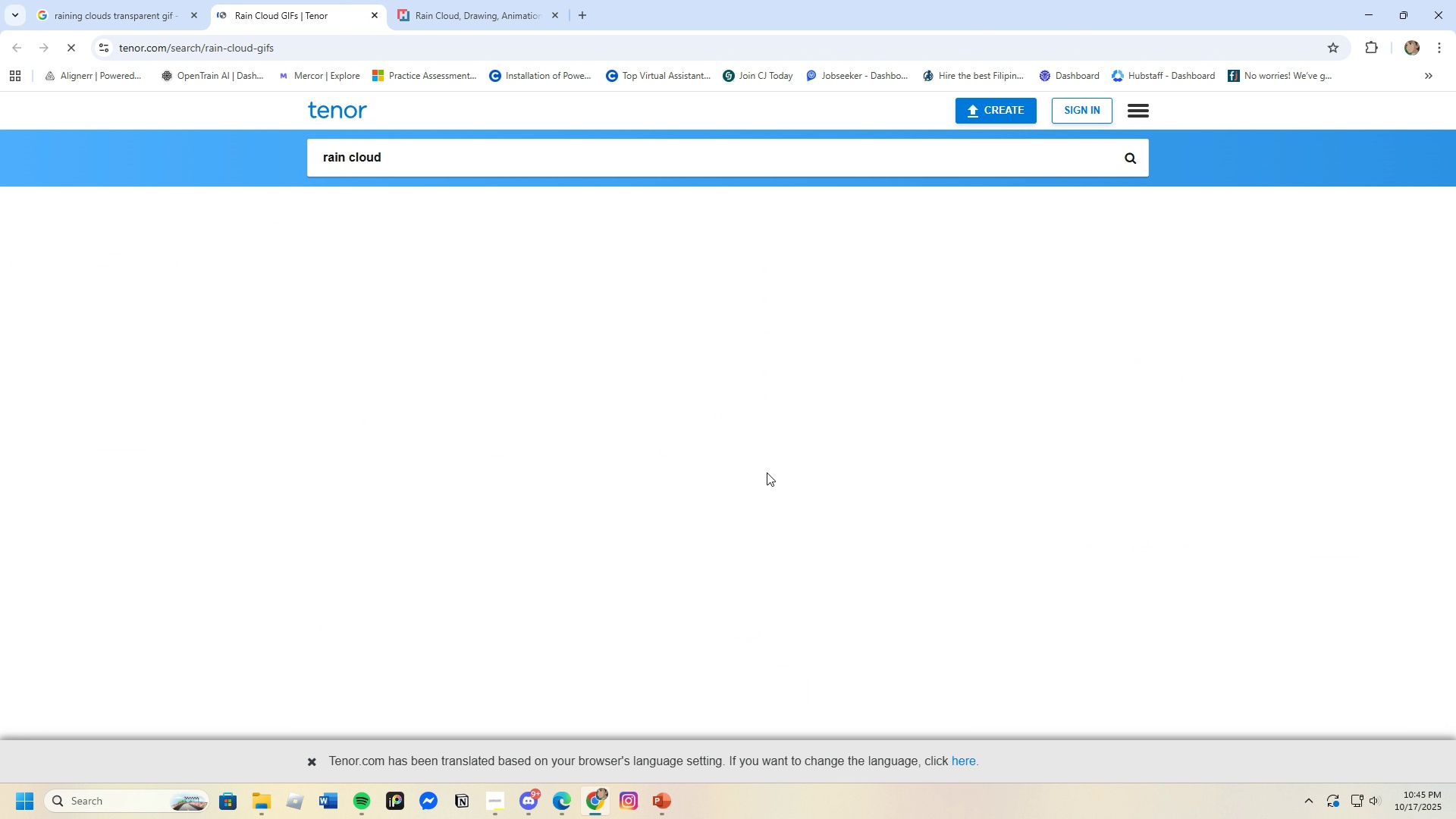 
scroll: coordinate [381, 447], scroll_direction: down, amount: 1.0
 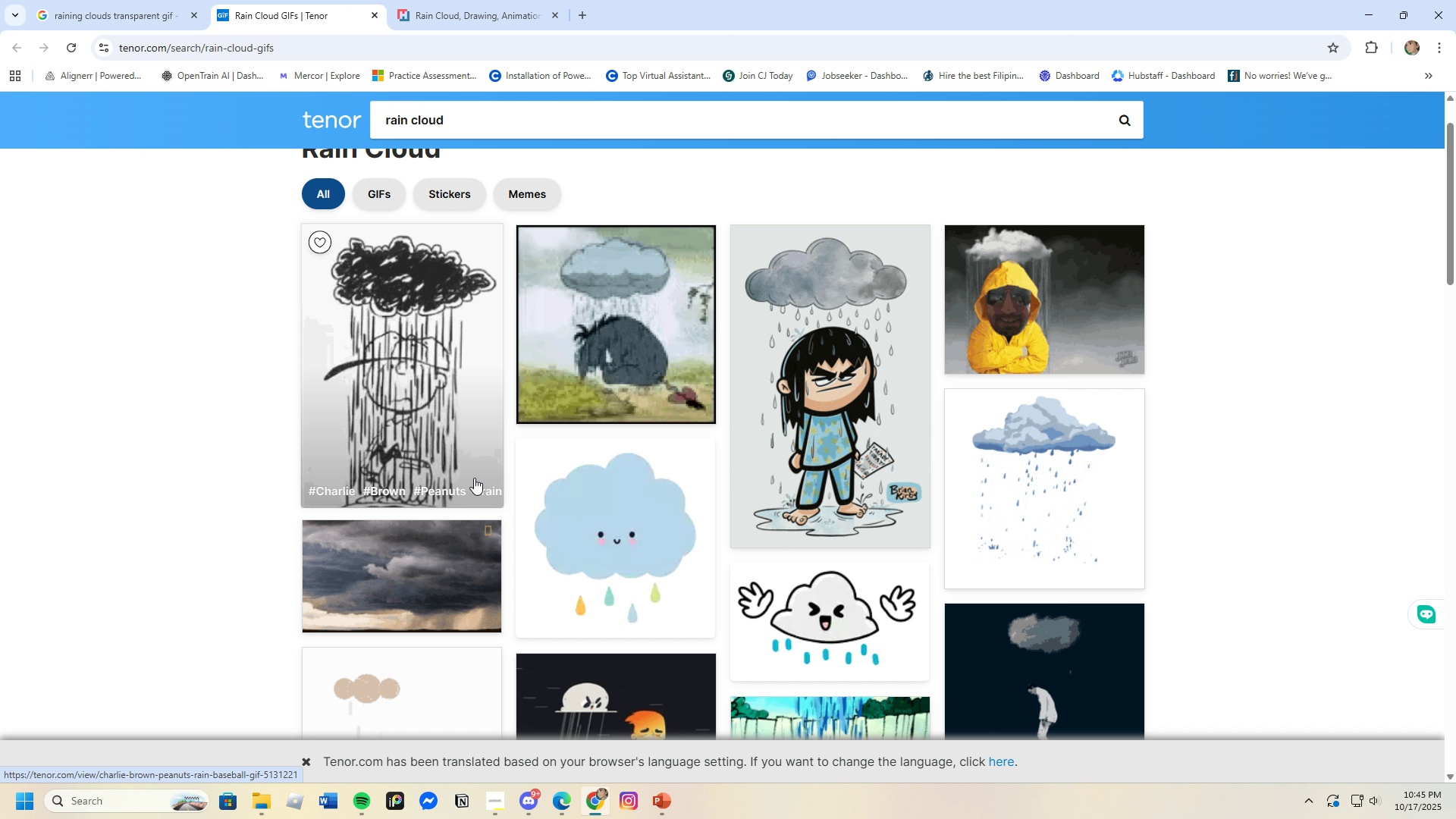 
scroll: coordinate [551, 491], scroll_direction: up, amount: 2.0
 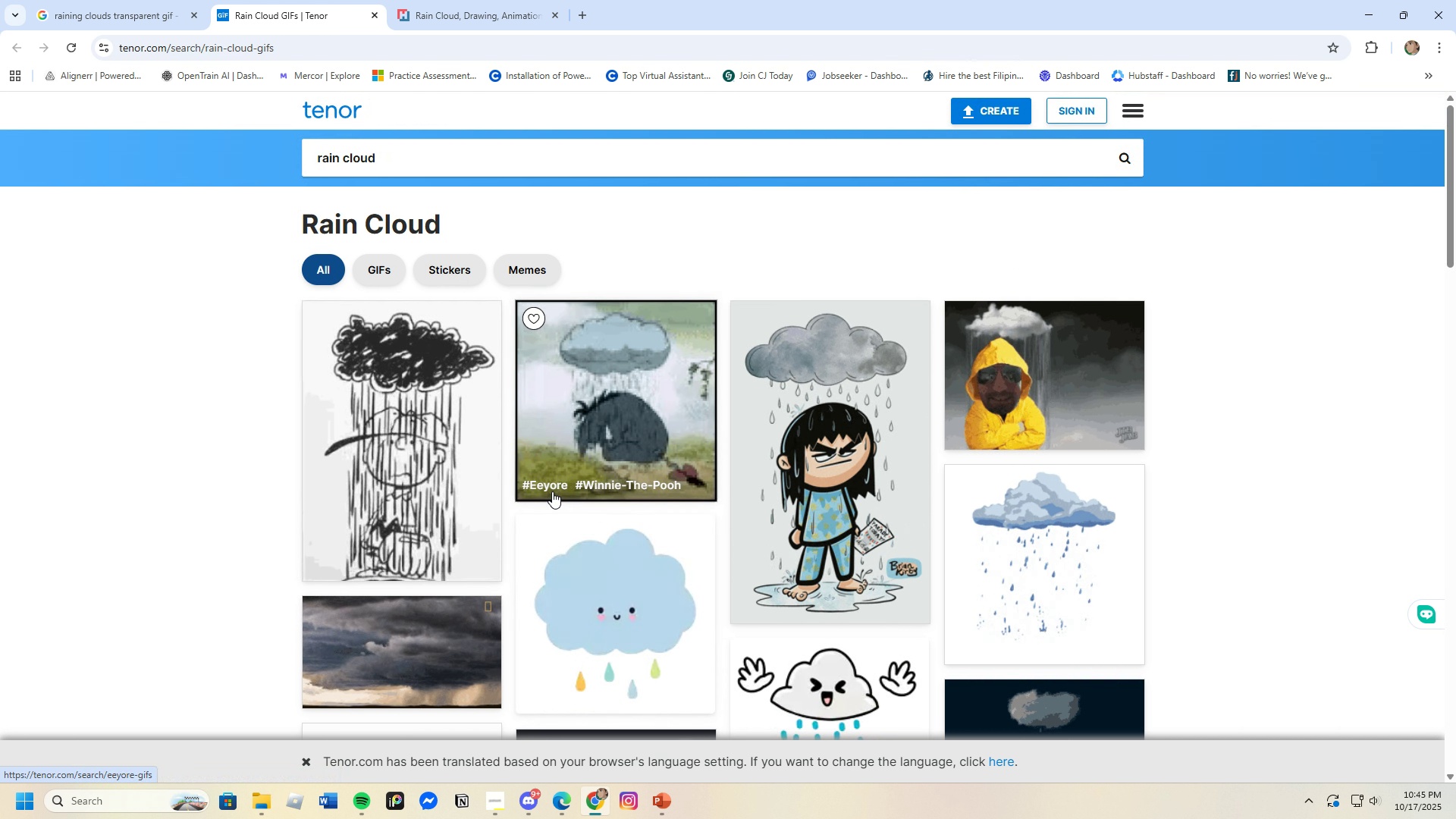 
scroll: coordinate [552, 489], scroll_direction: down, amount: 13.0
 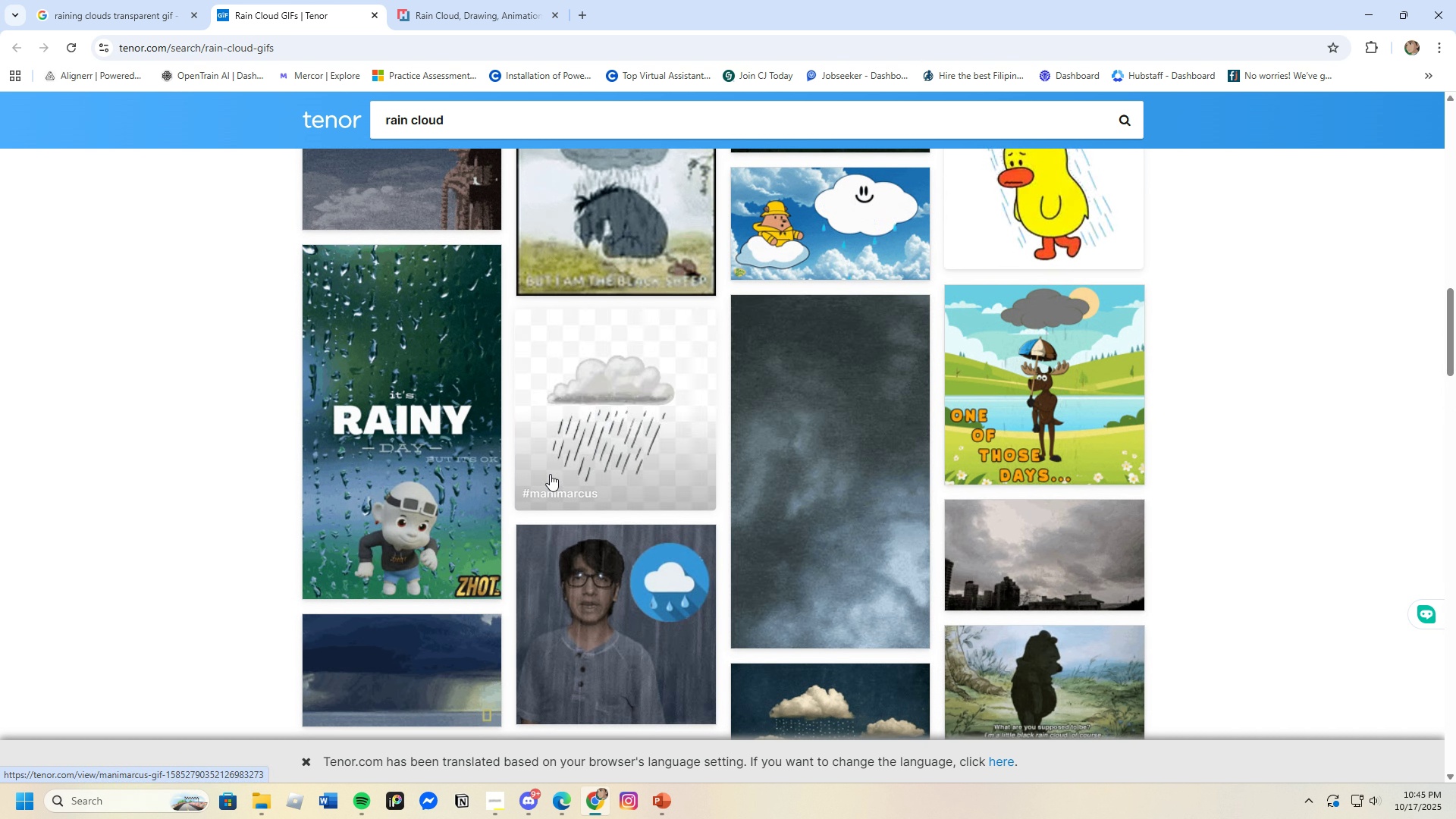 
left_click([607, 384])
 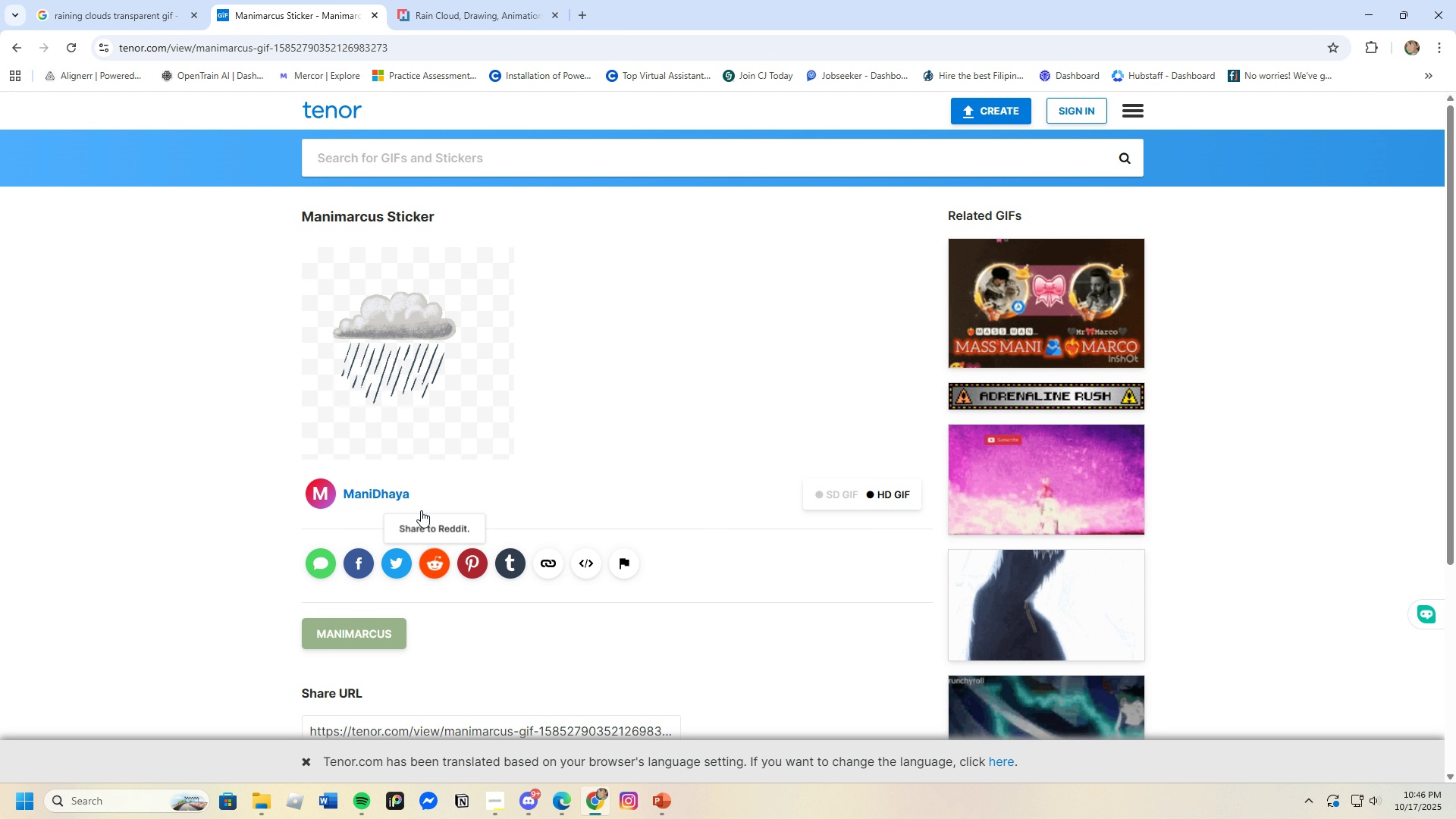 
scroll: coordinate [654, 569], scroll_direction: down, amount: 3.0
 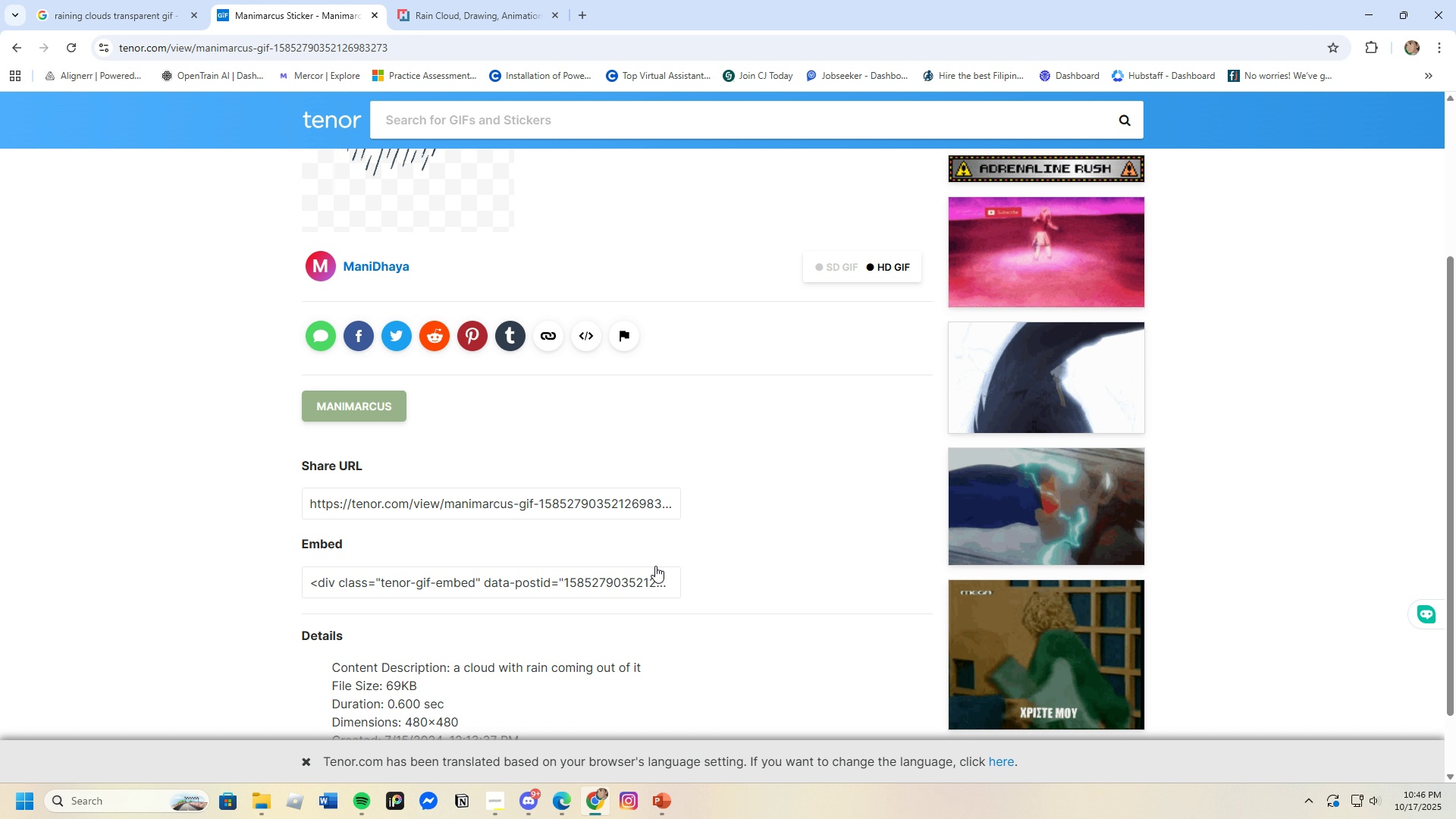 
scroll: coordinate [655, 563], scroll_direction: up, amount: 3.0
 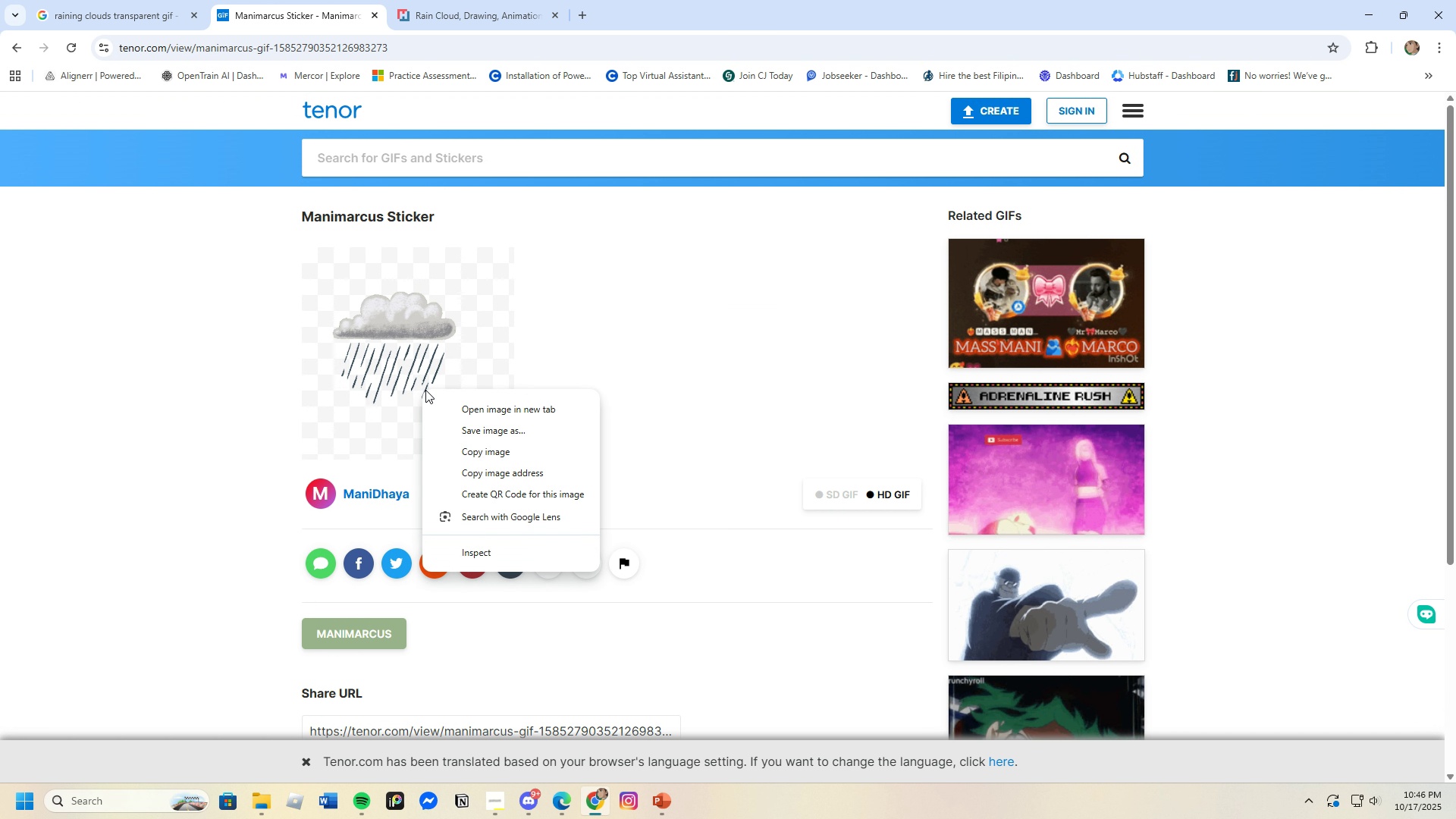 
left_click([492, 429])
 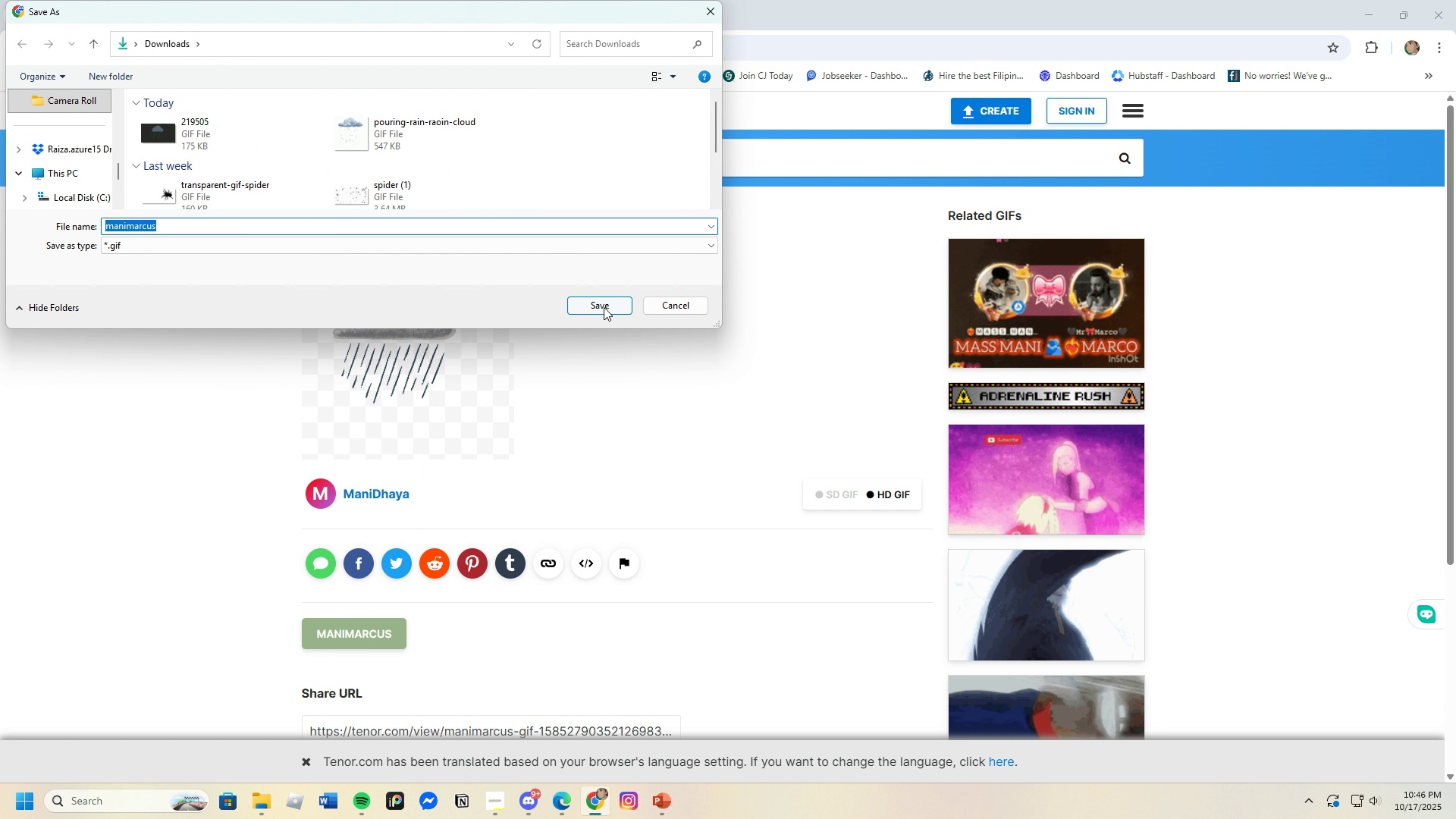 
left_click([604, 307])
 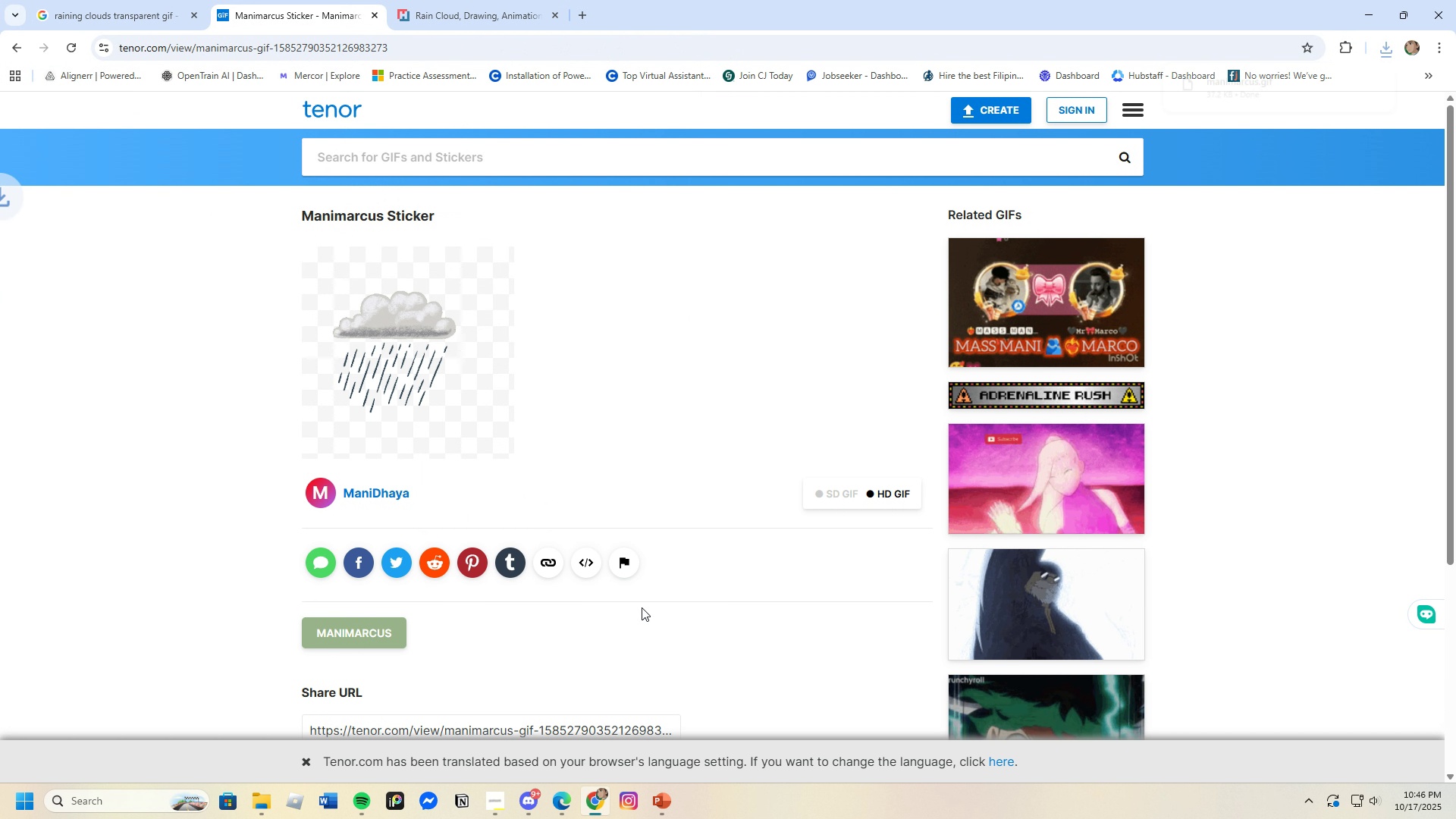 
scroll: coordinate [637, 604], scroll_direction: down, amount: 8.0
 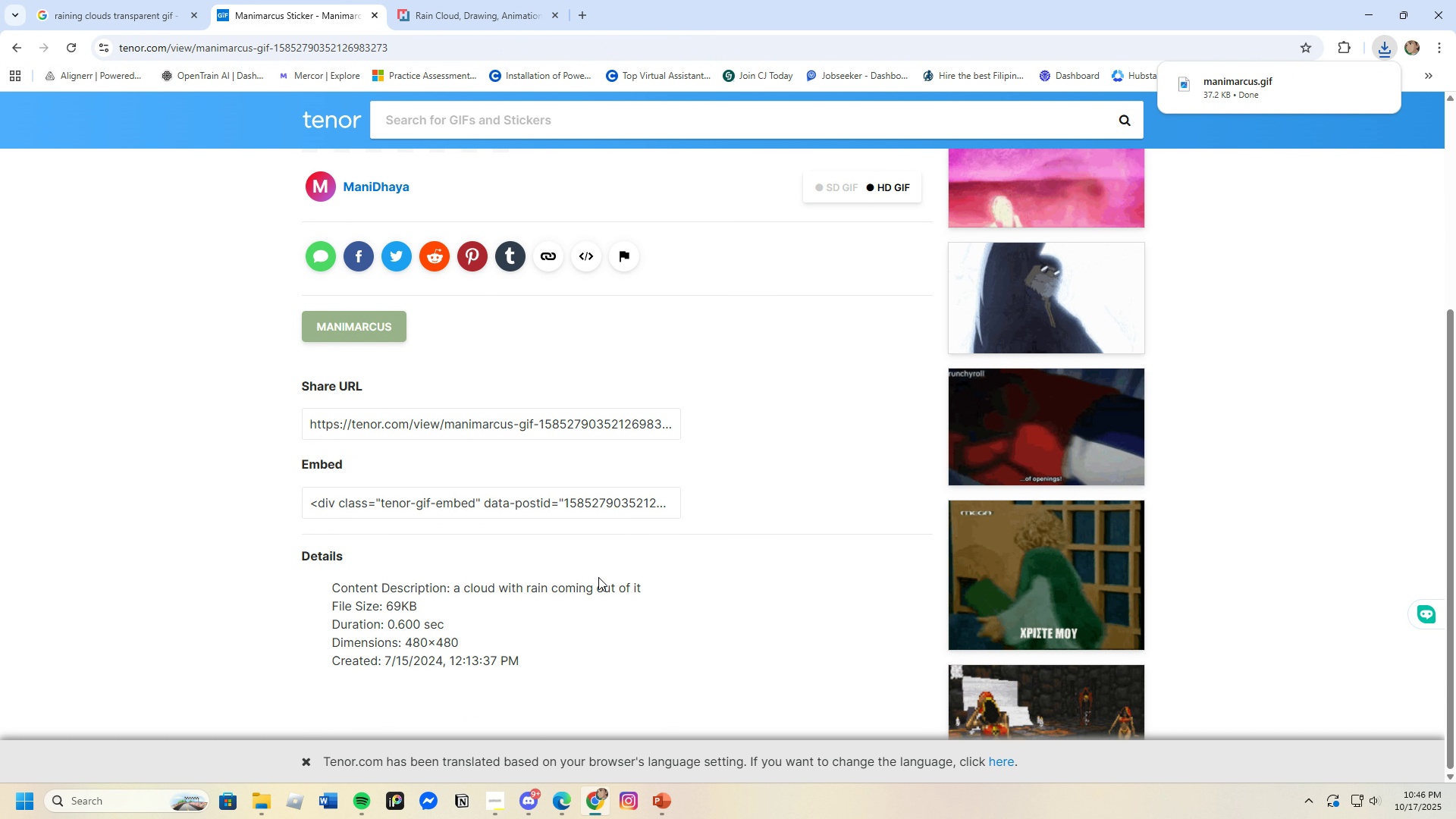 
scroll: coordinate [447, 528], scroll_direction: up, amount: 6.0
 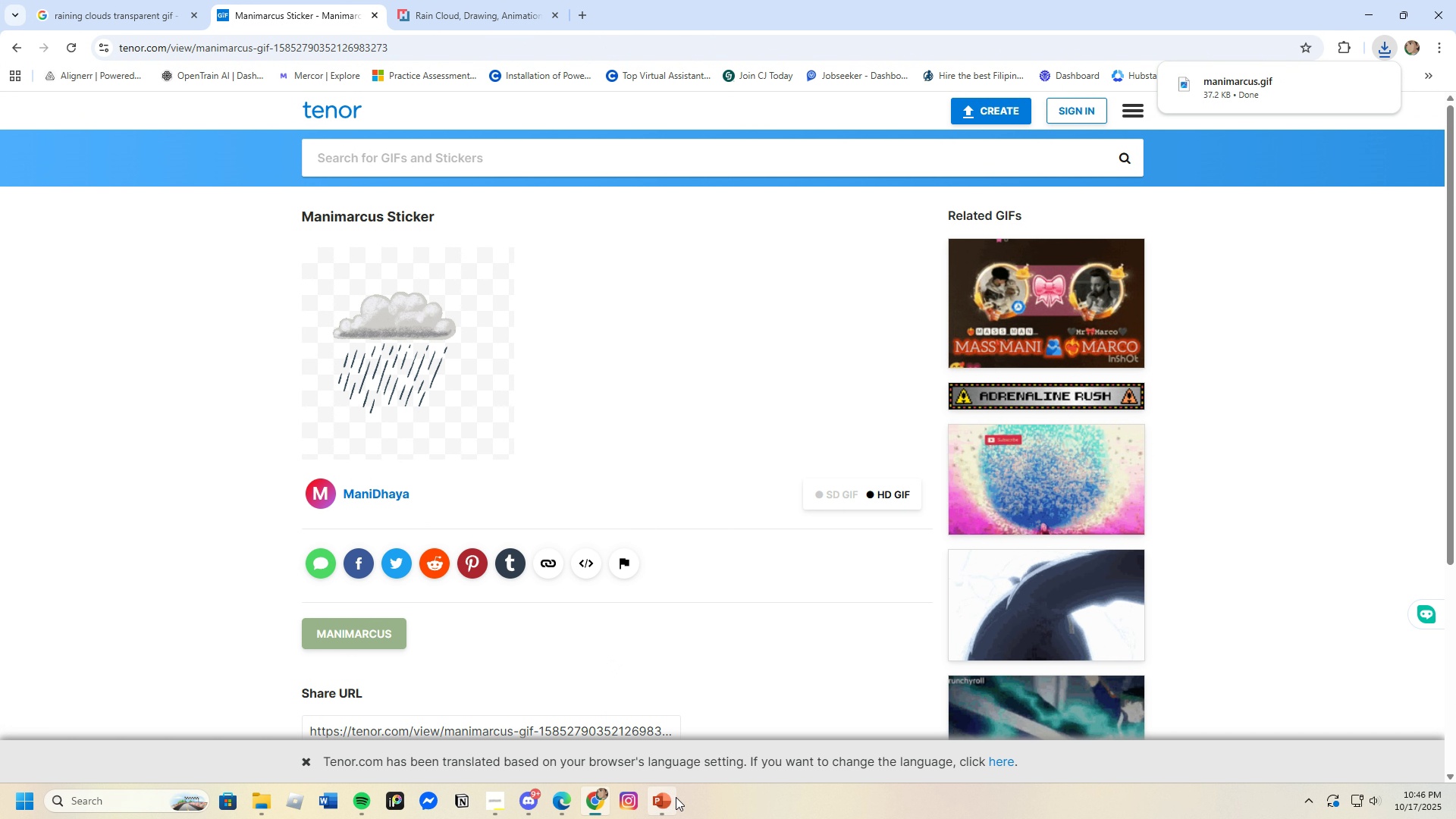 
left_click([667, 802])
 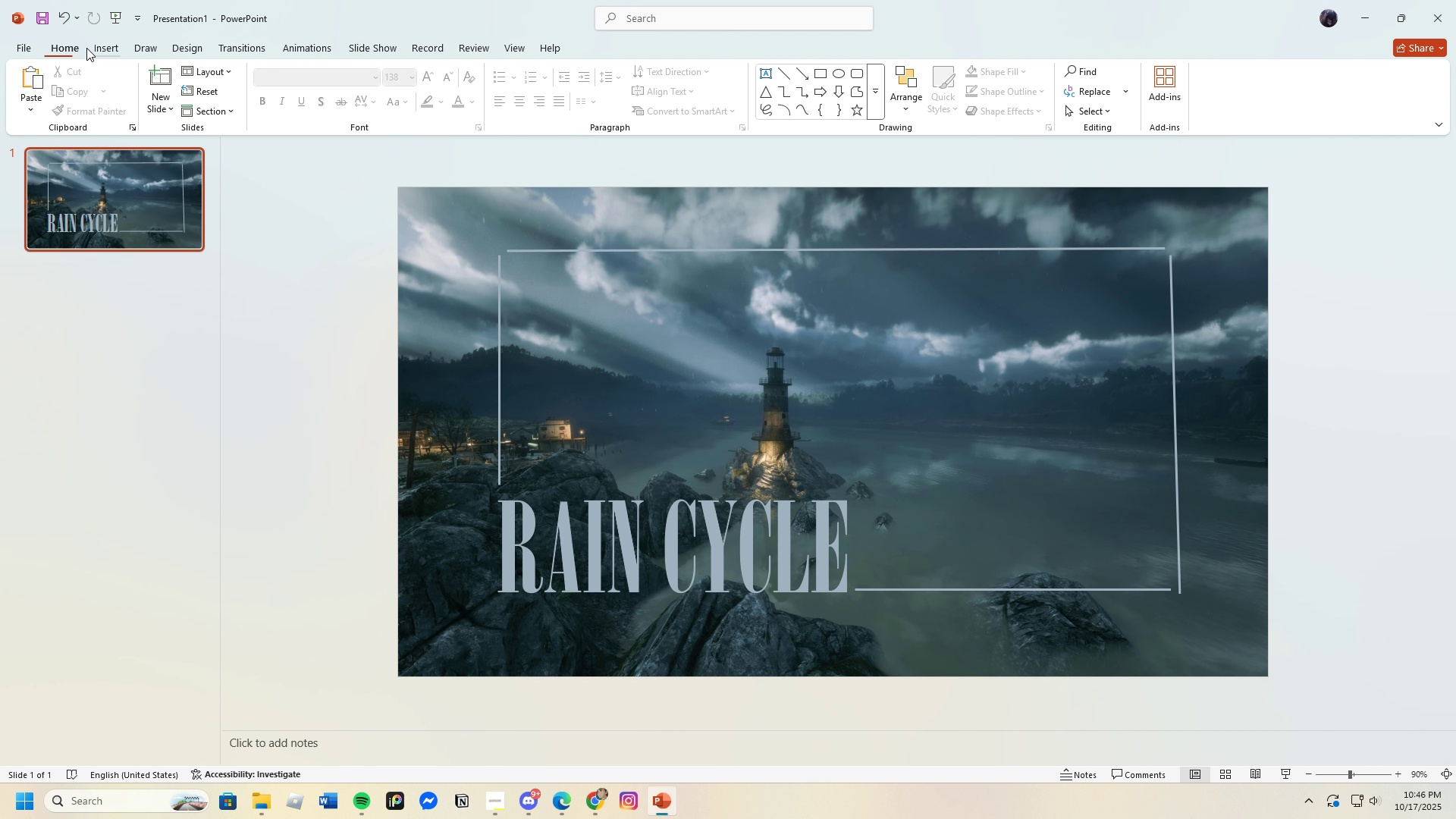 
left_click([102, 46])
 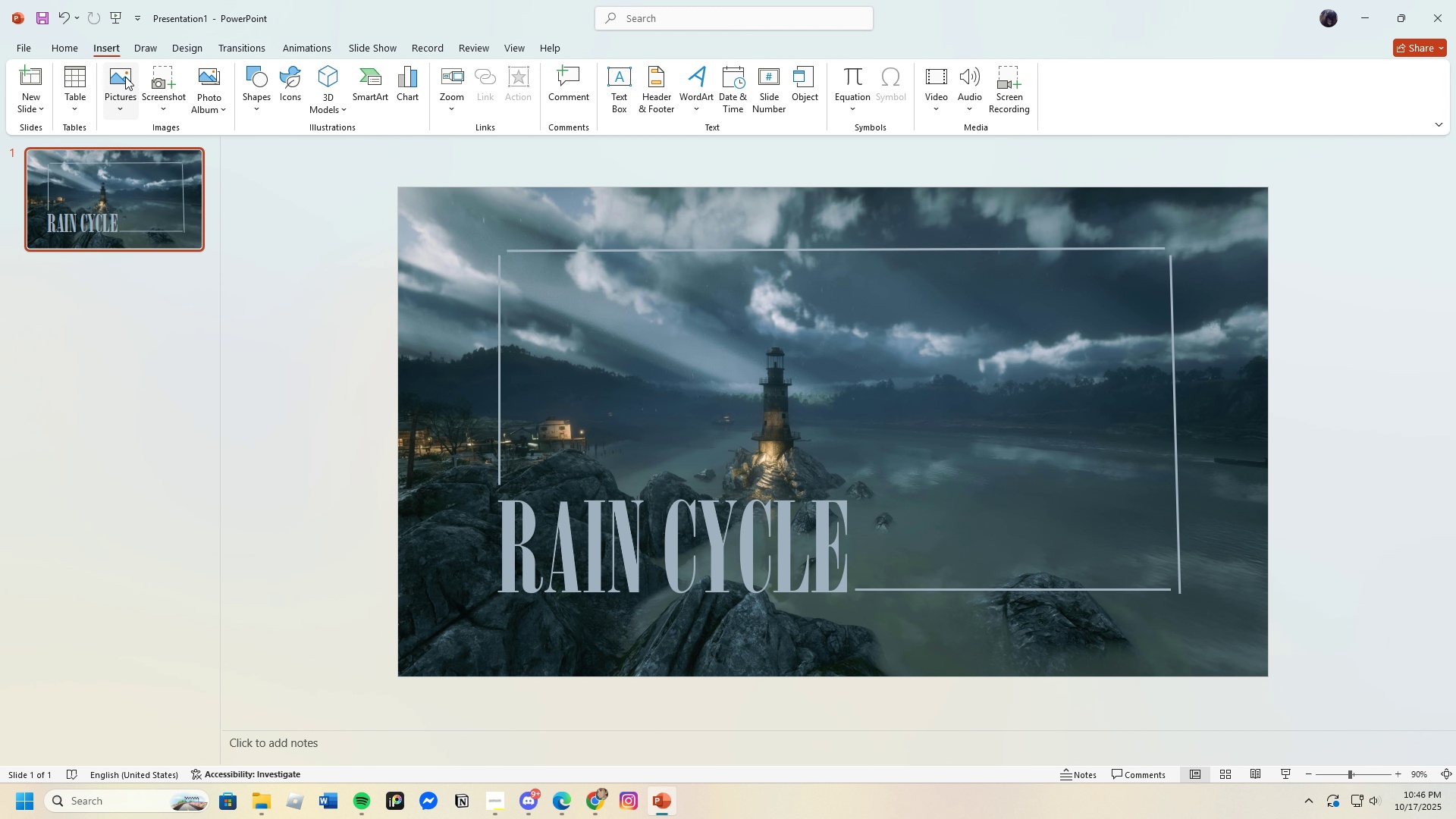 
left_click([125, 77])
 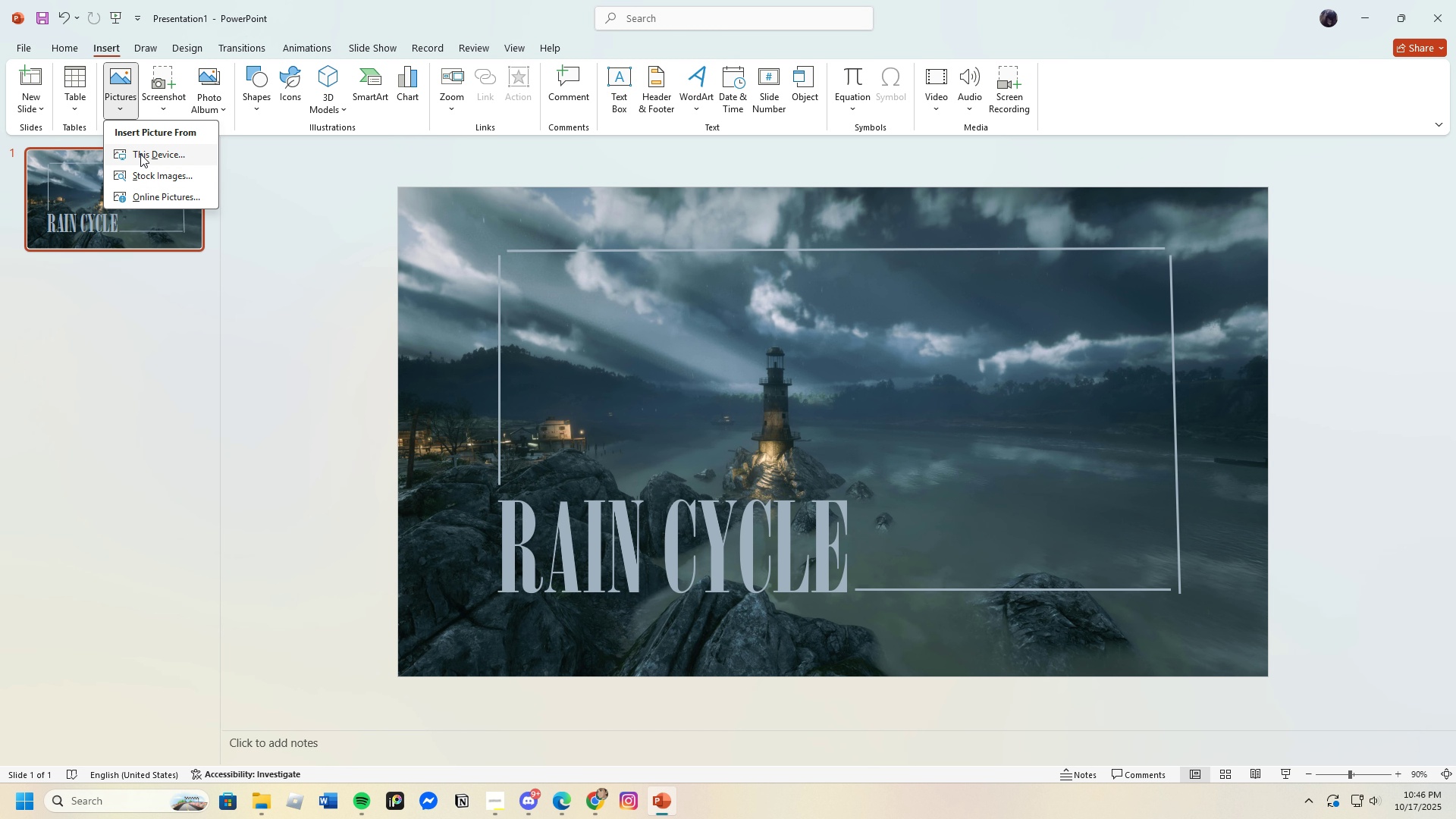 
left_click([140, 154])
 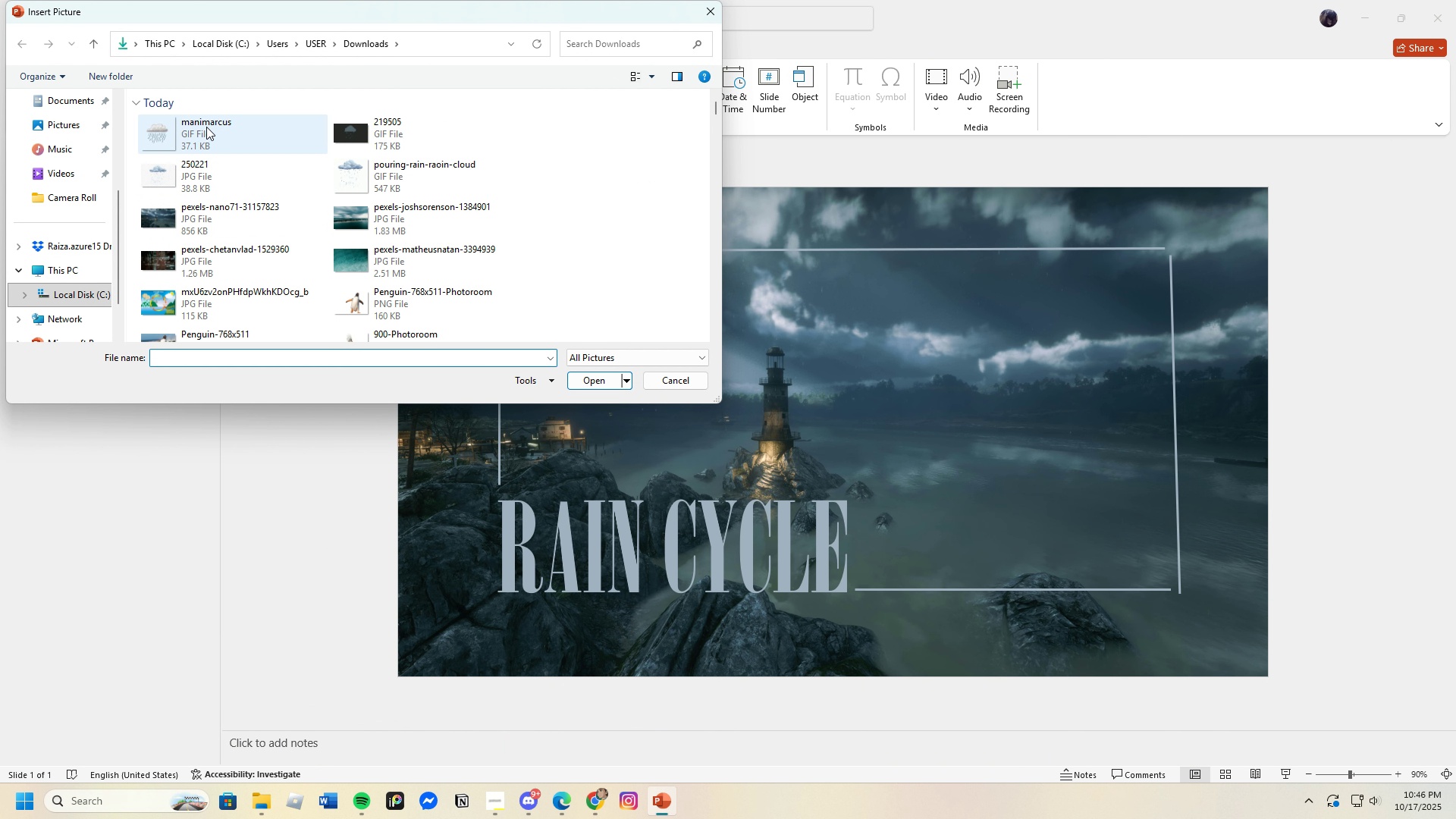 
left_click([206, 127])
 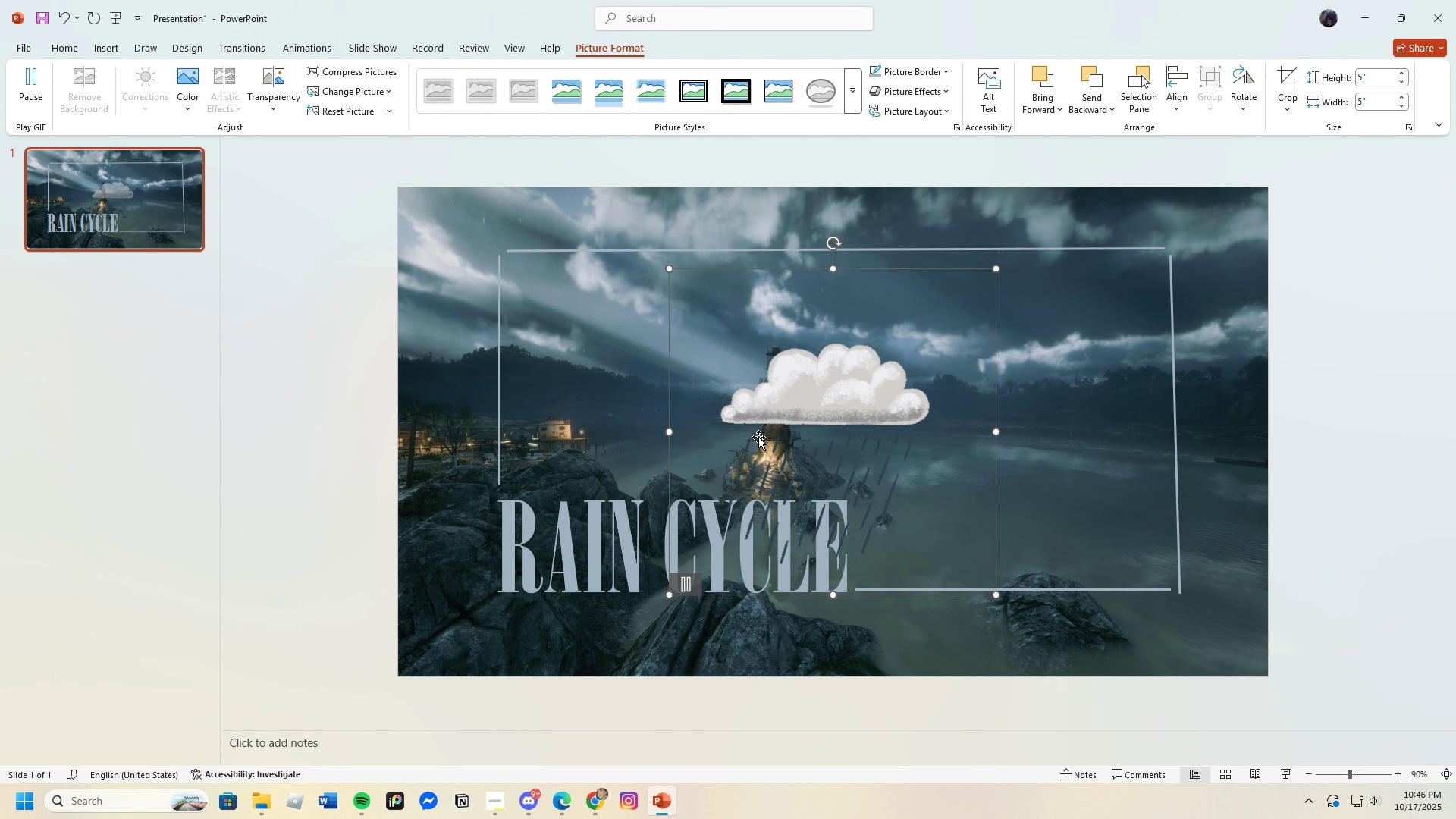 
left_click_drag(start_coordinate=[830, 435], to_coordinate=[1028, 376])
 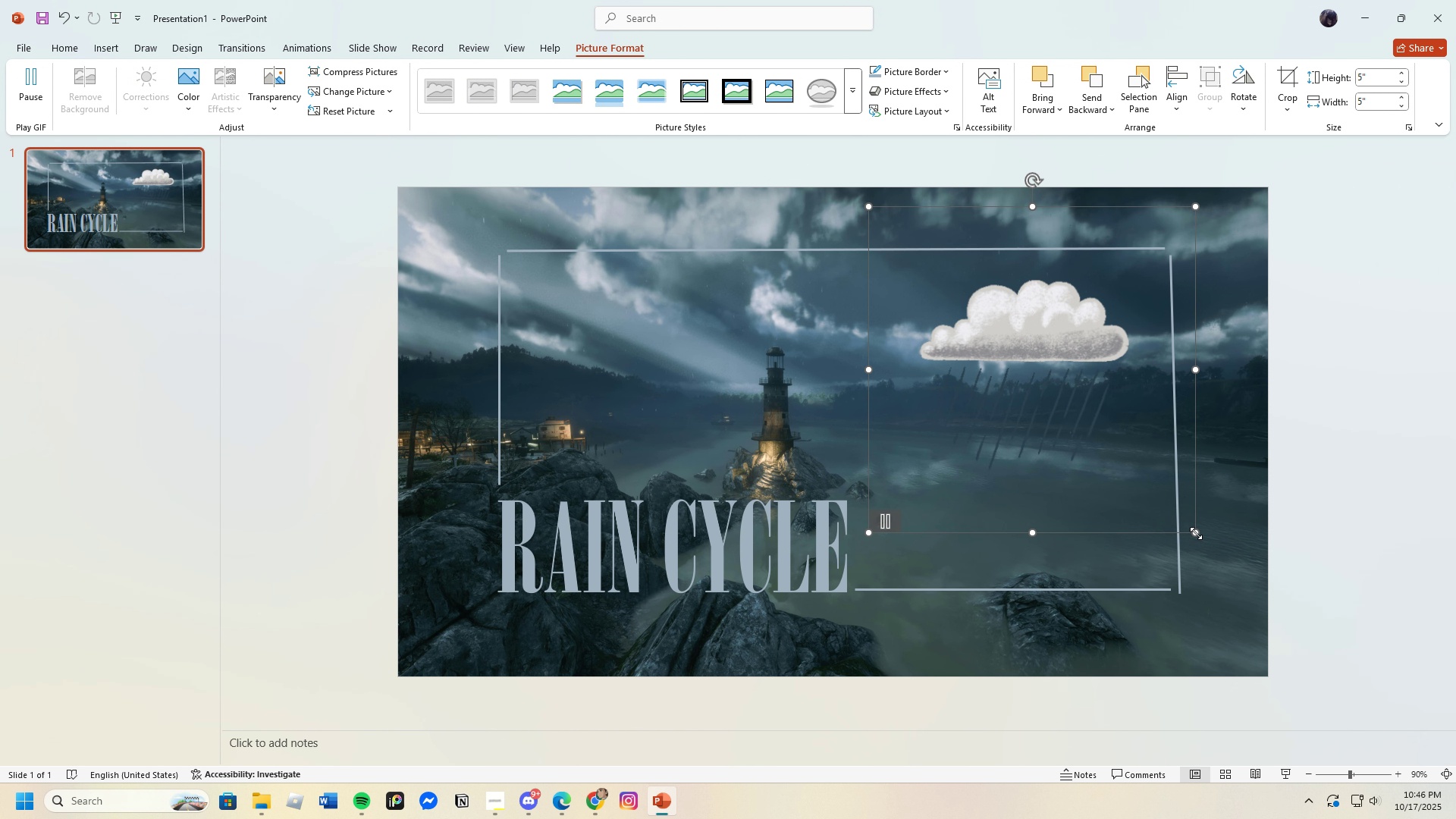 
left_click_drag(start_coordinate=[1197, 532], to_coordinate=[1213, 563])
 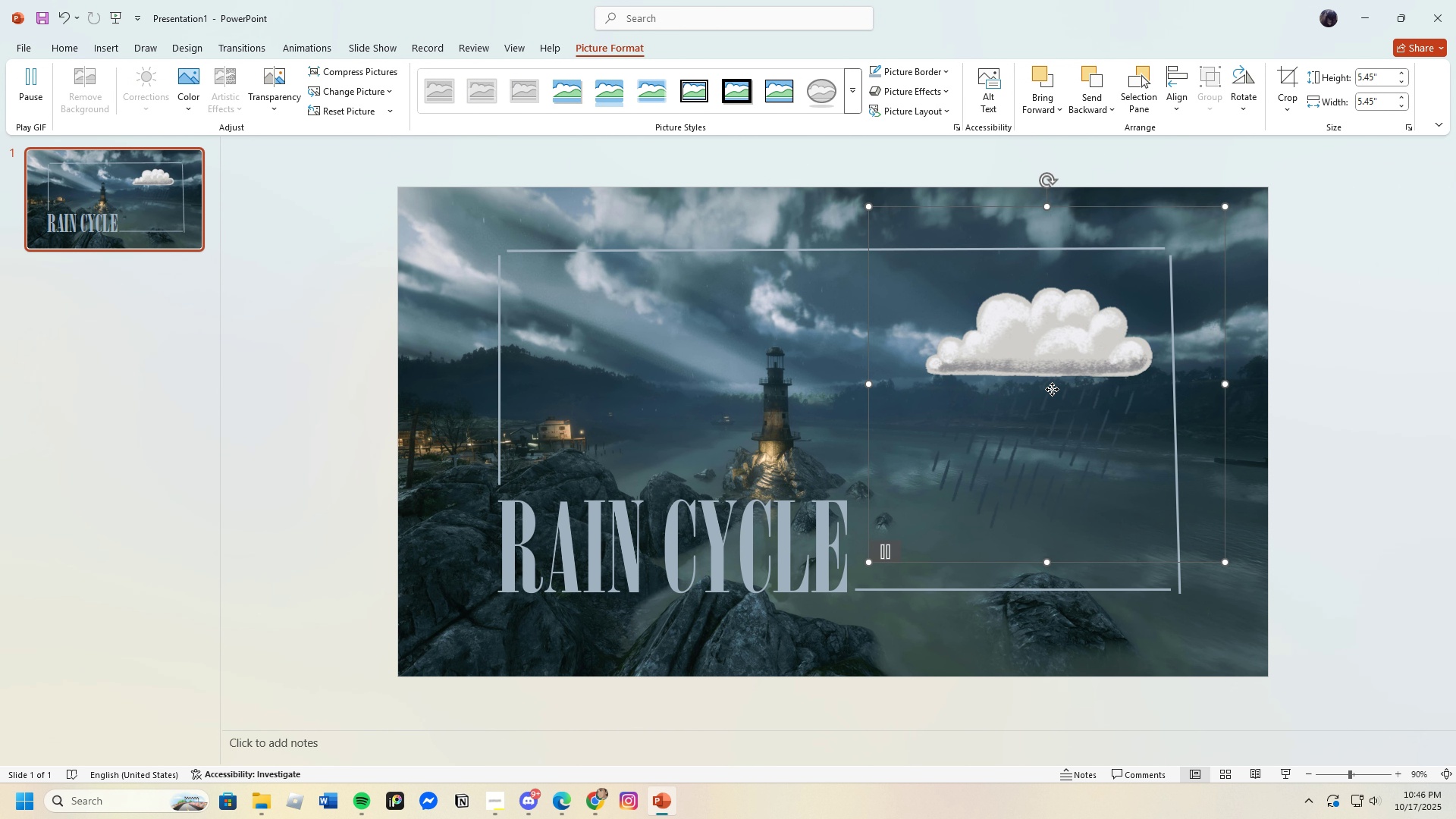 
left_click_drag(start_coordinate=[1052, 389], to_coordinate=[956, 419])
 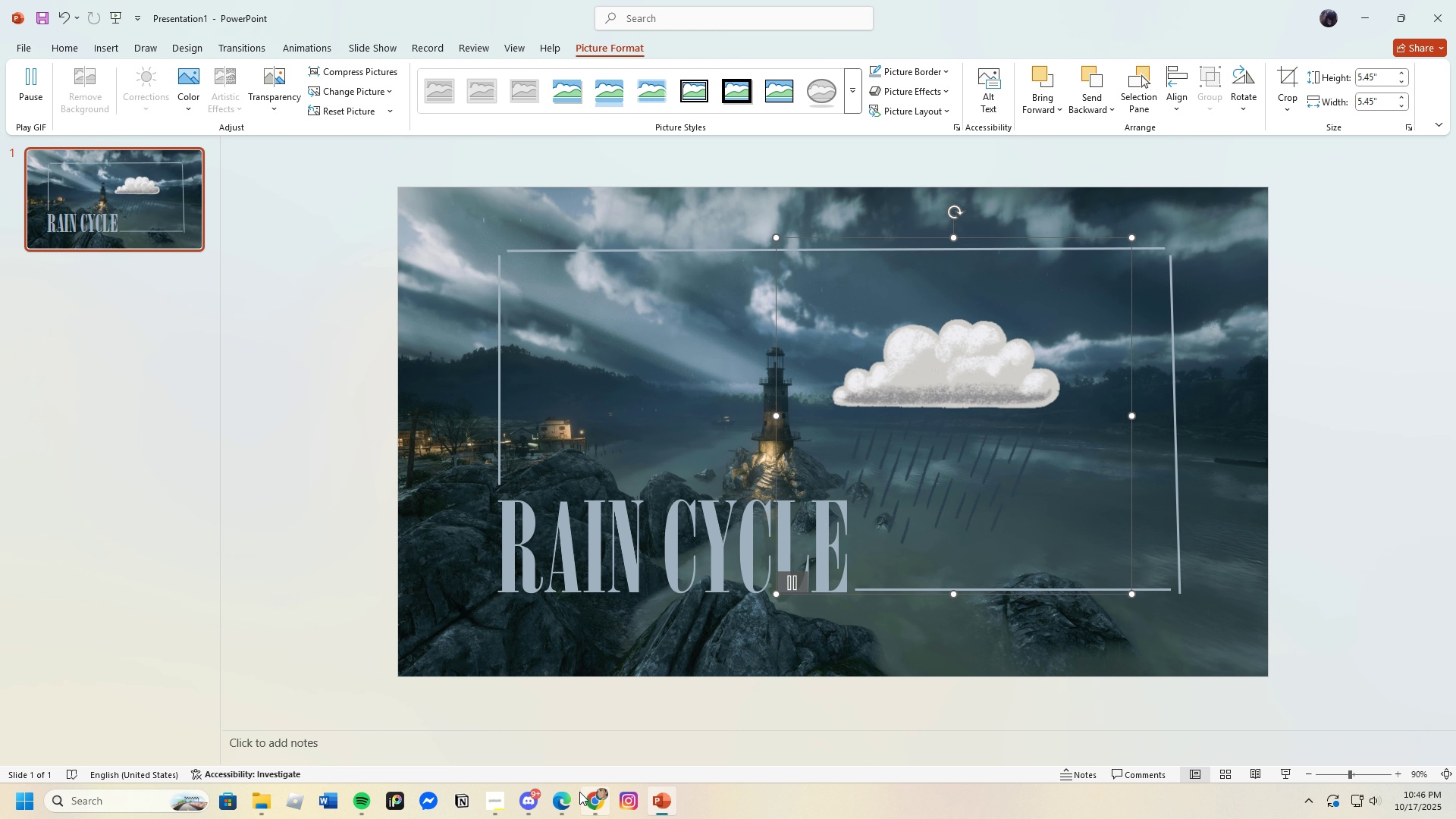 
left_click([609, 798])
 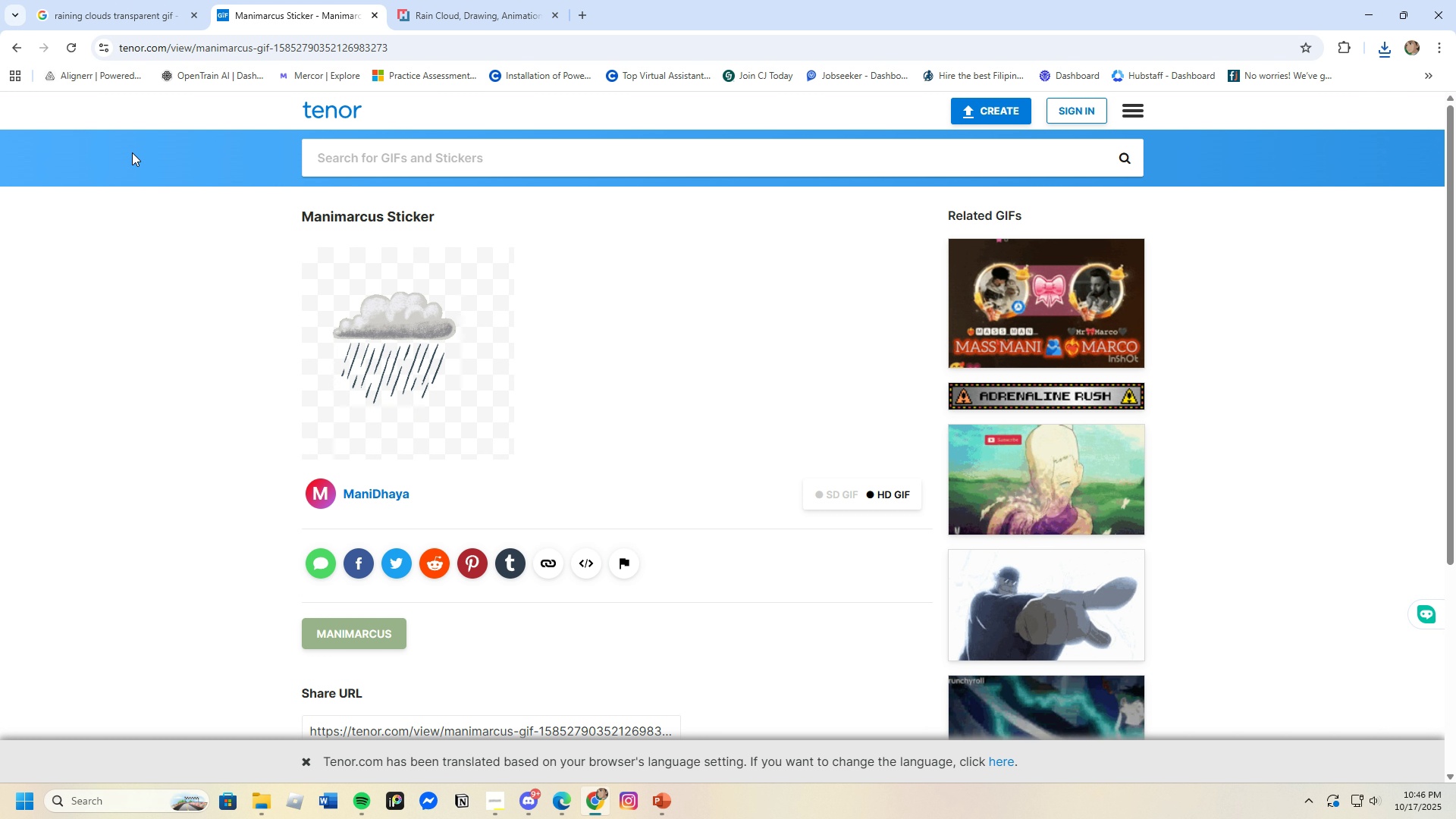 
scroll: coordinate [615, 544], scroll_direction: down, amount: 12.0
 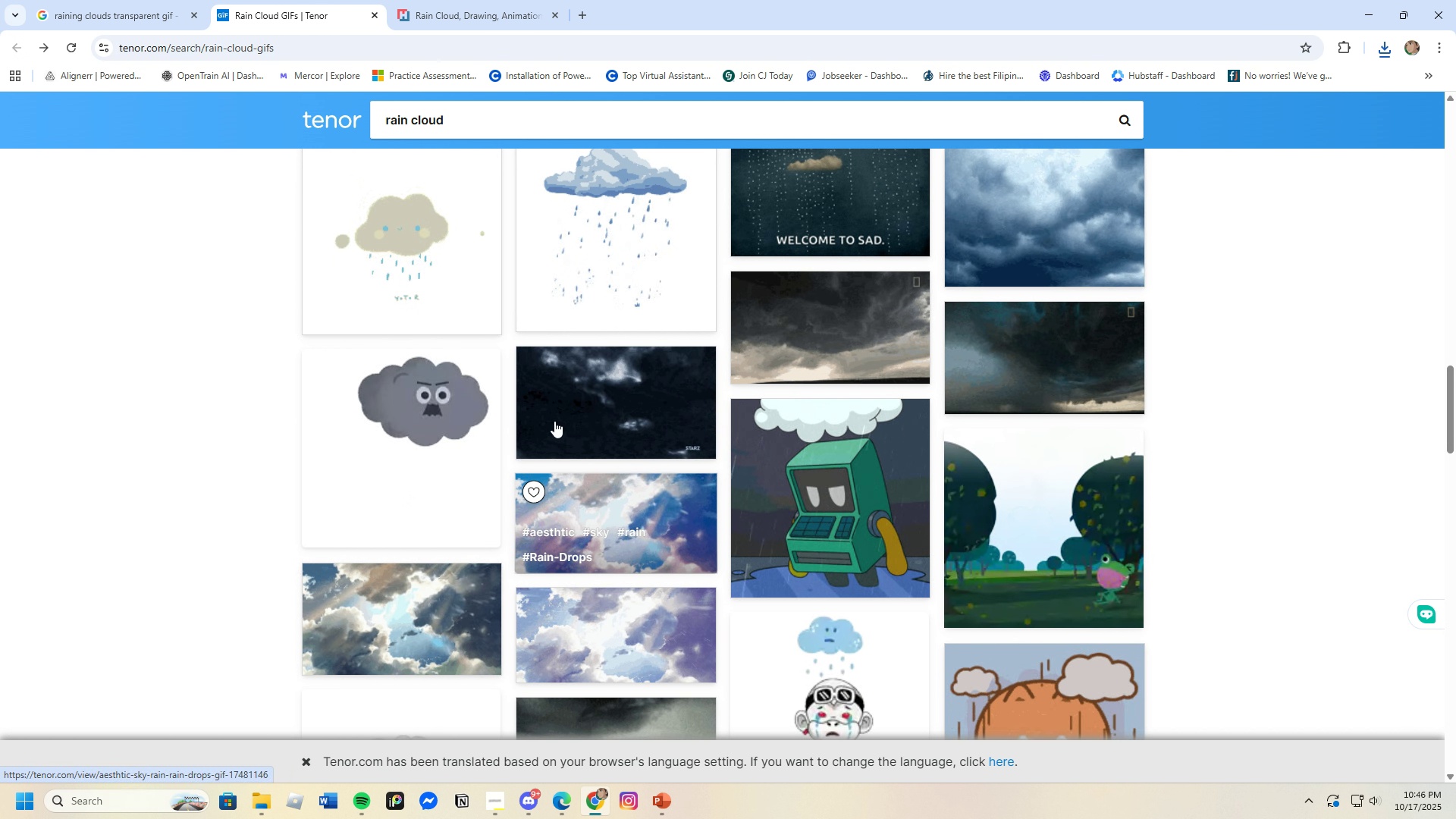 
left_click([571, 224])
 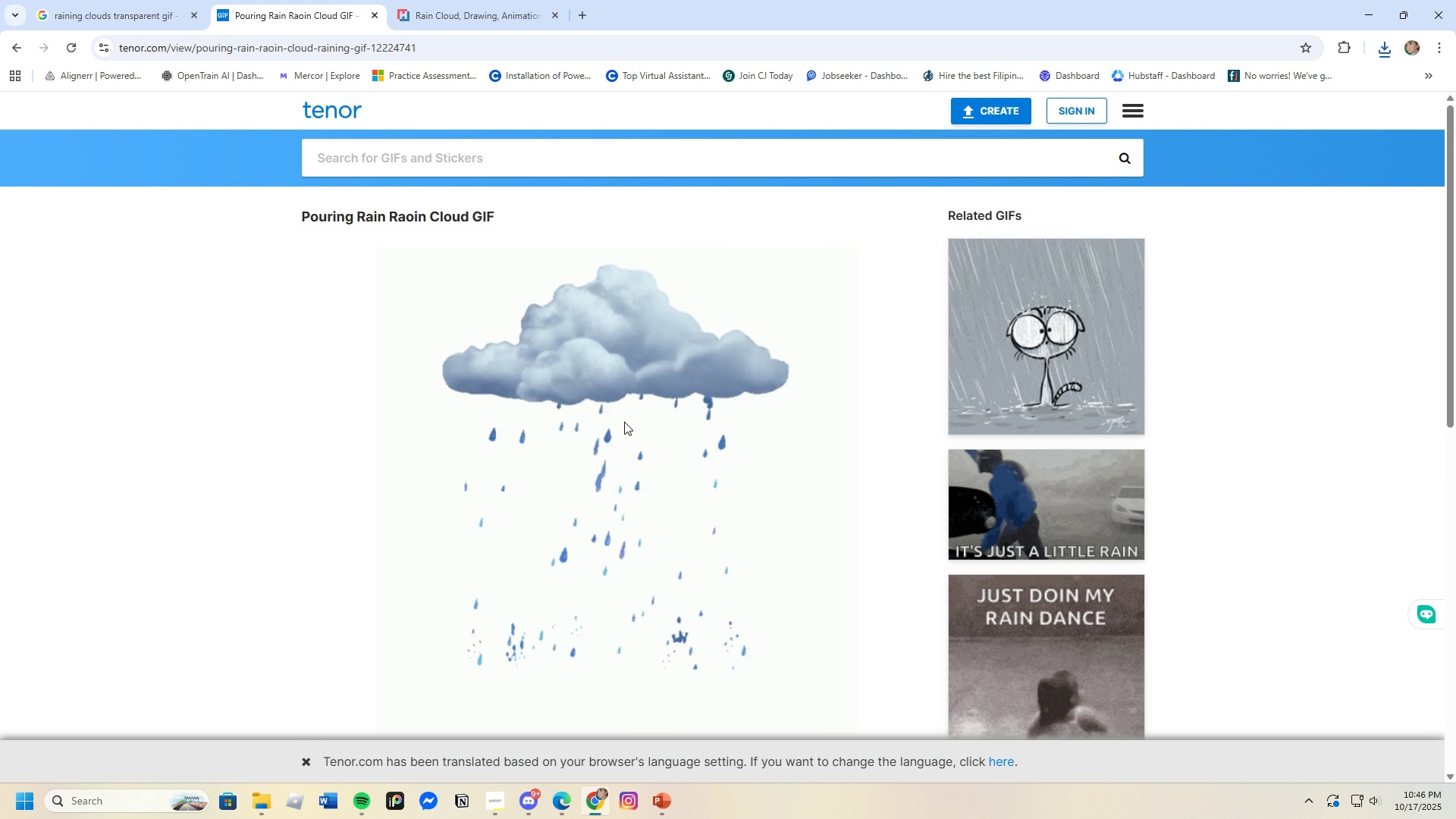 
right_click([623, 421])
 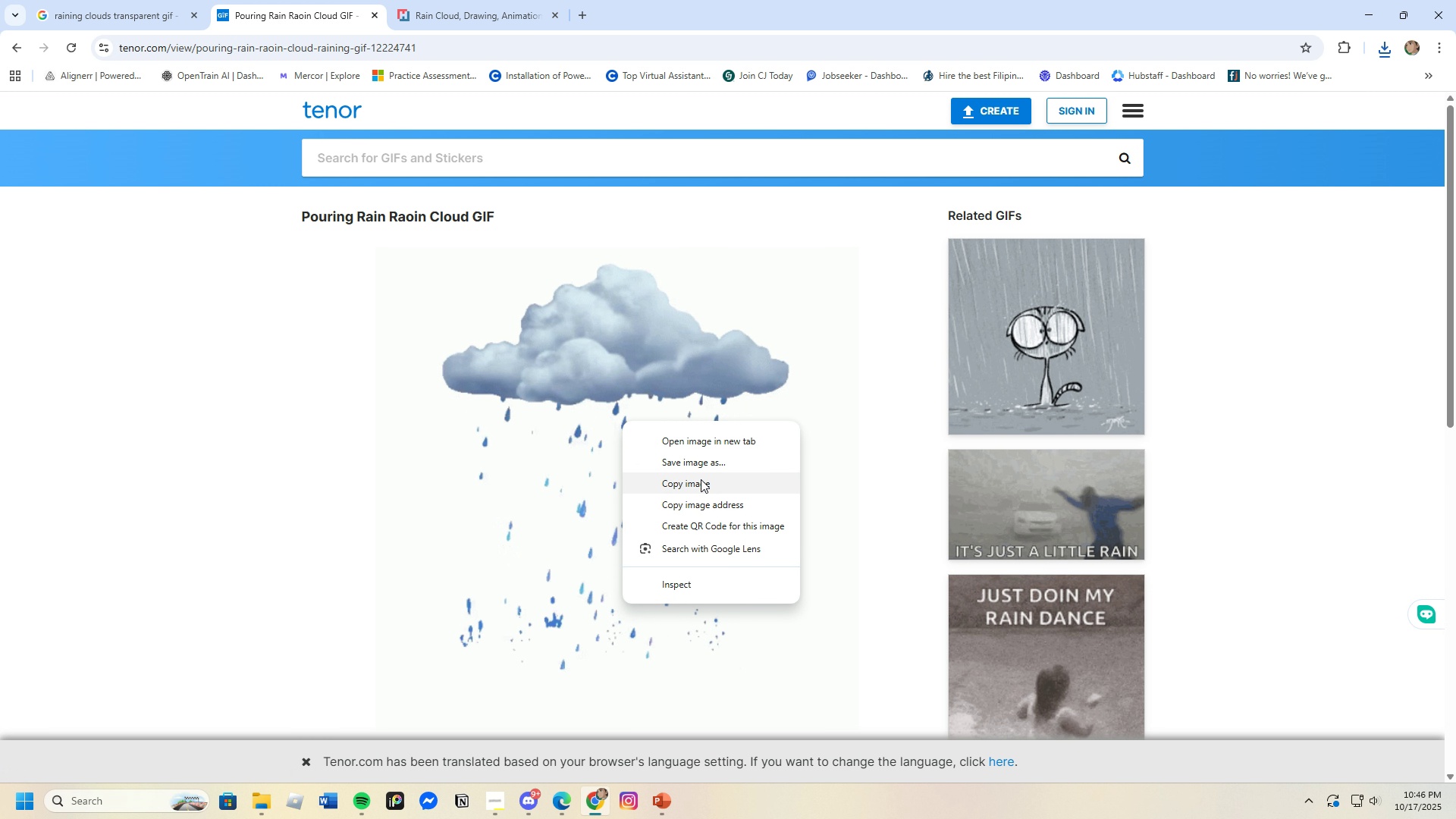 
left_click([699, 466])
 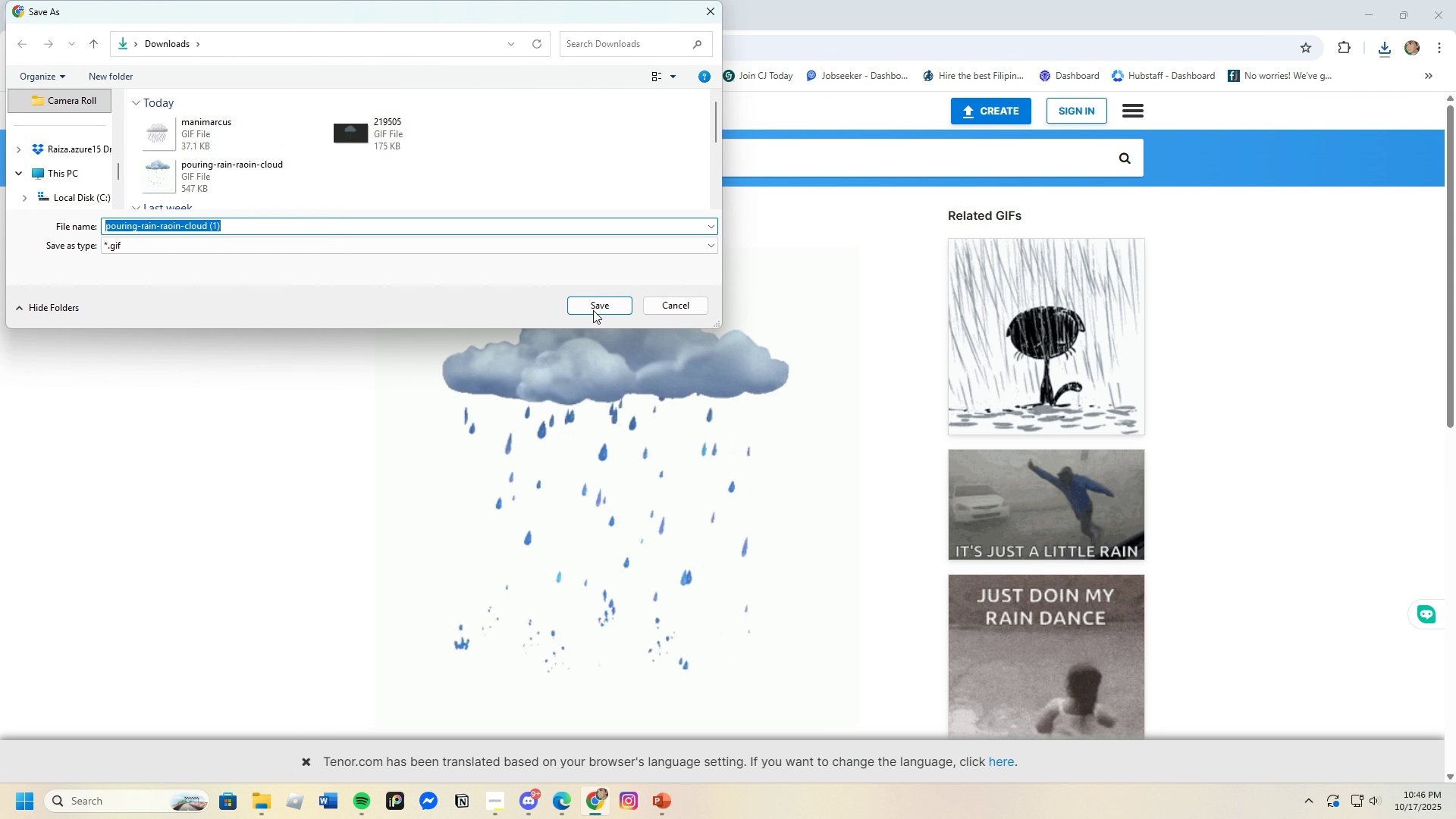 
left_click([592, 309])
 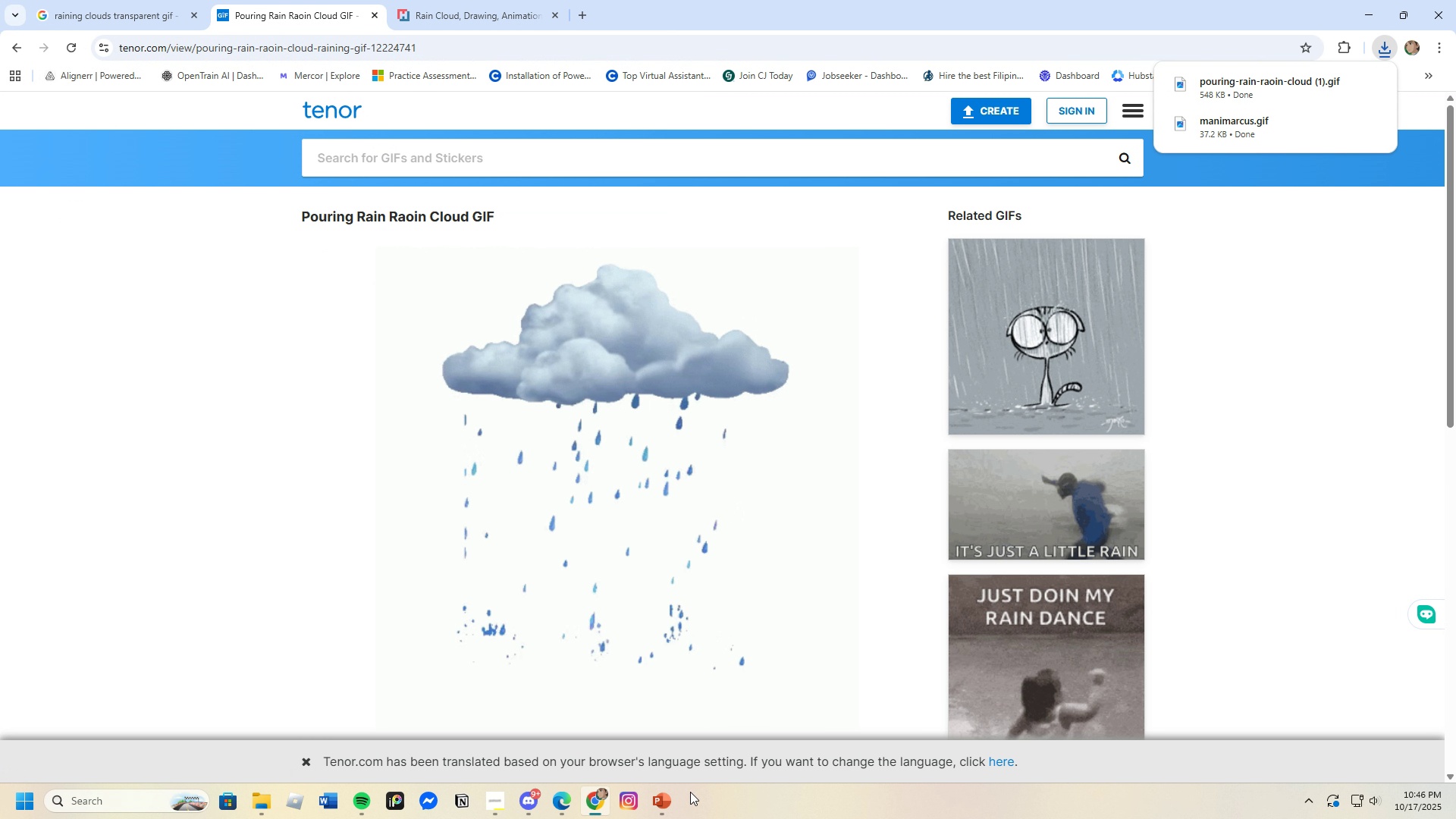 
left_click([670, 804])
 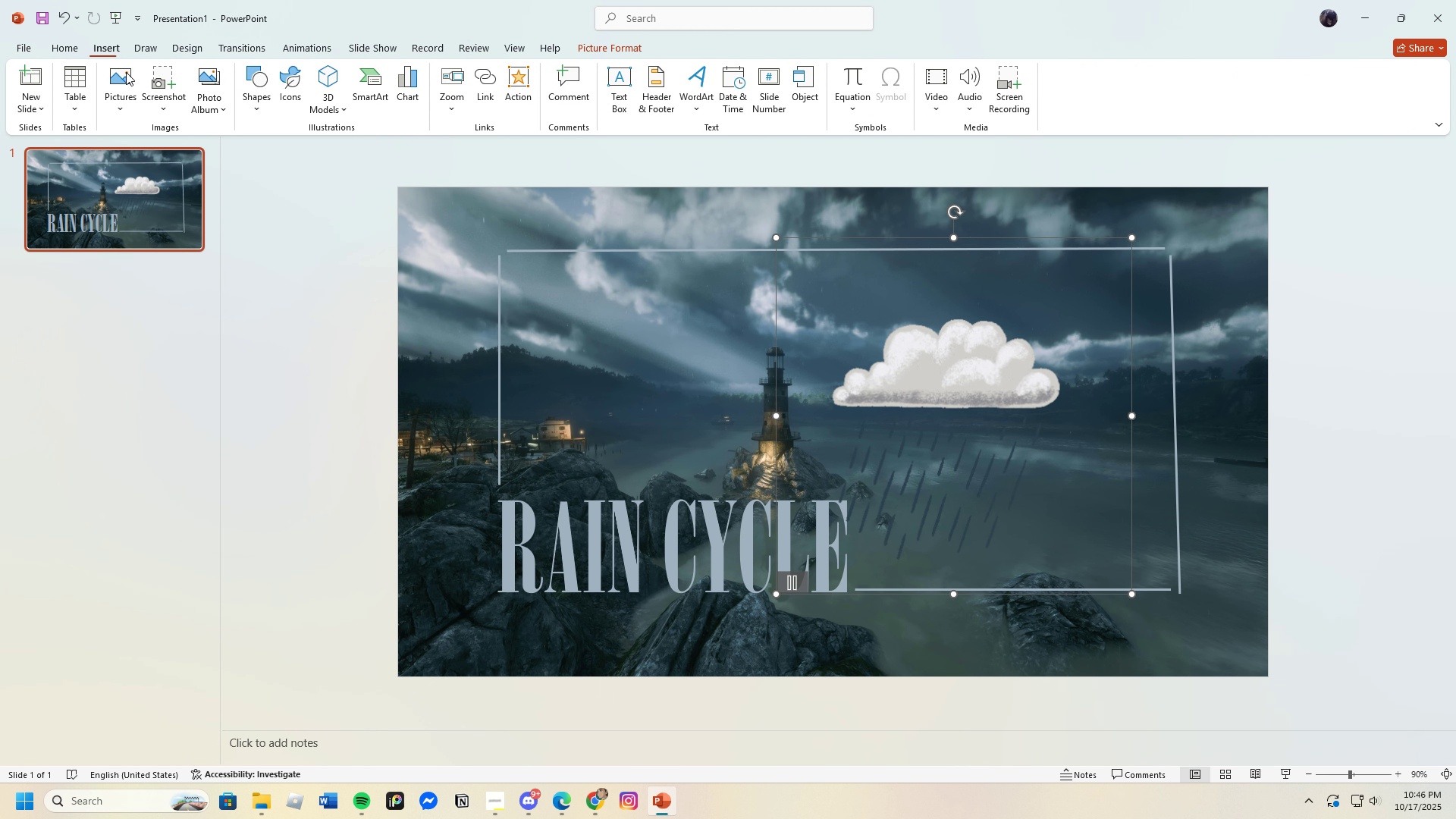 
left_click([117, 84])
 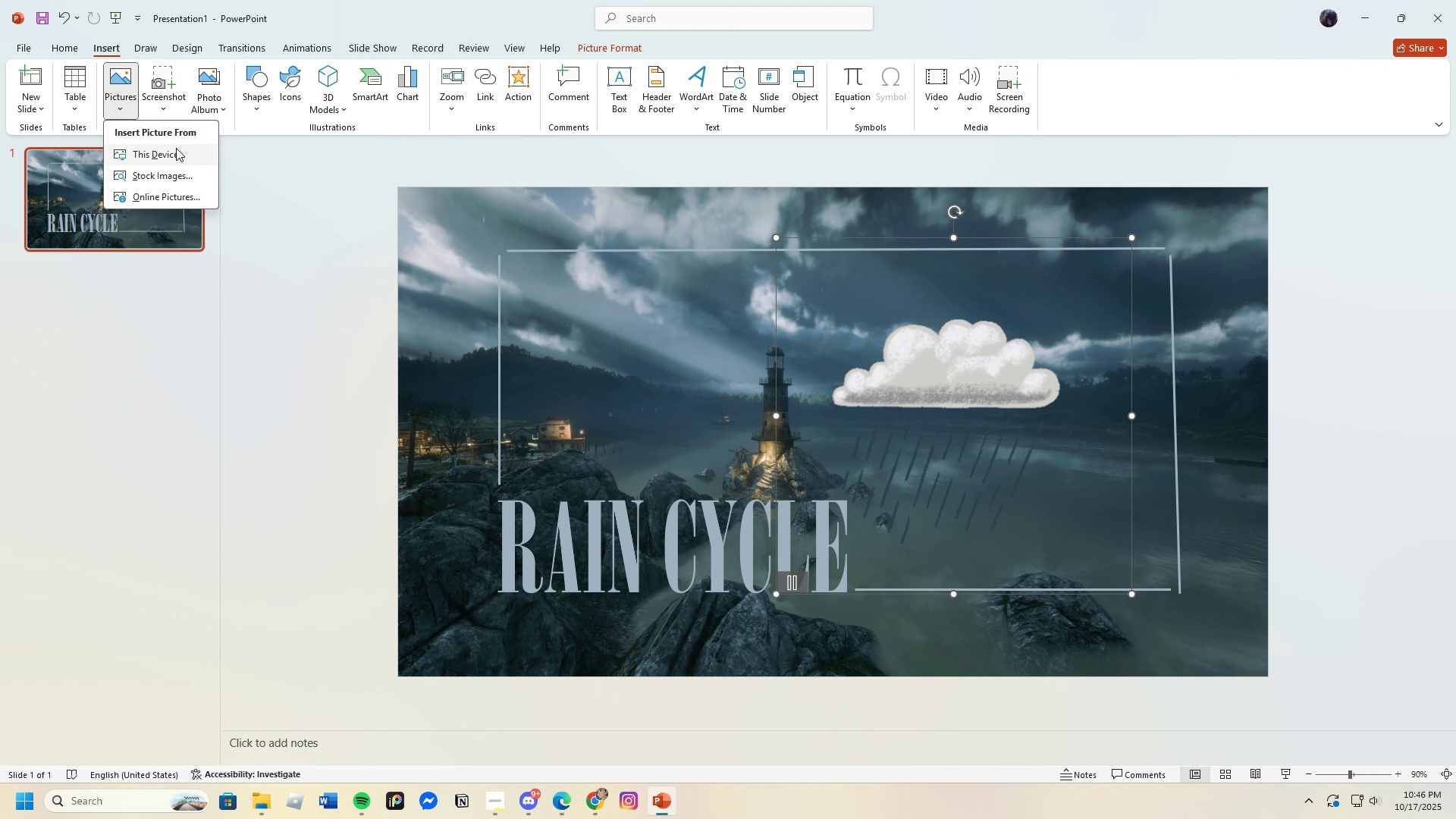 
left_click([176, 148])
 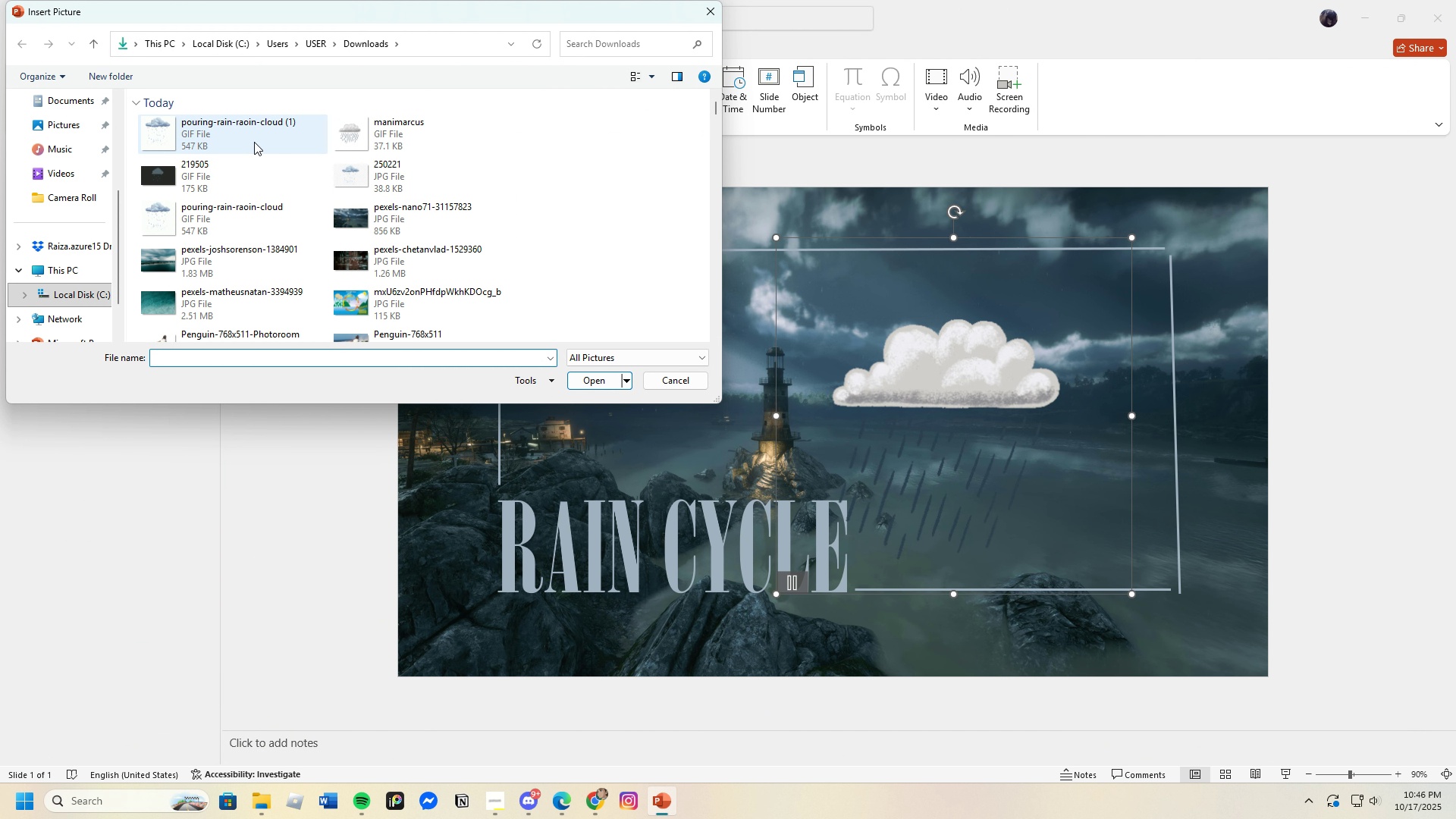 
left_click([252, 136])
 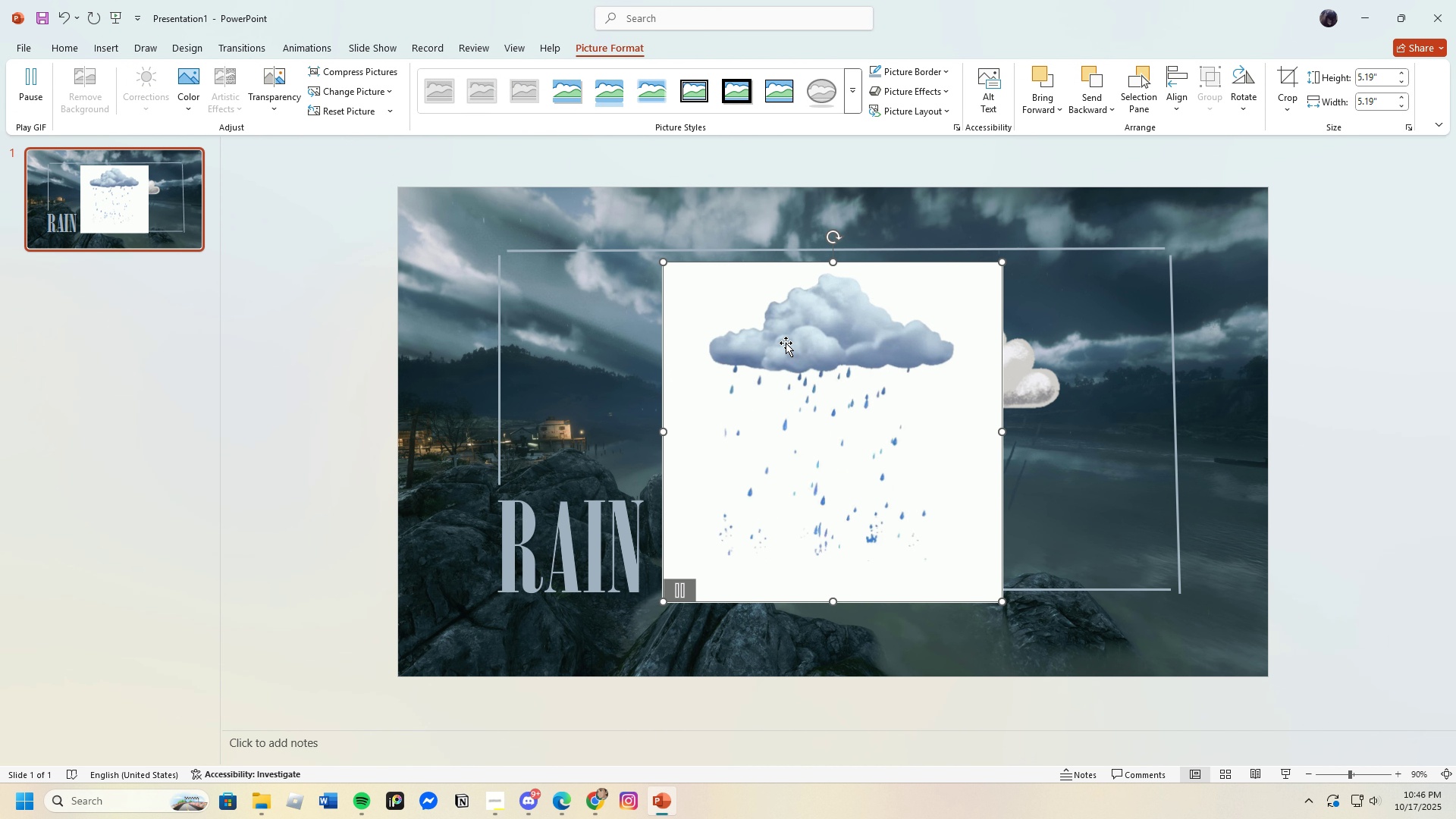 
key(Backspace)
 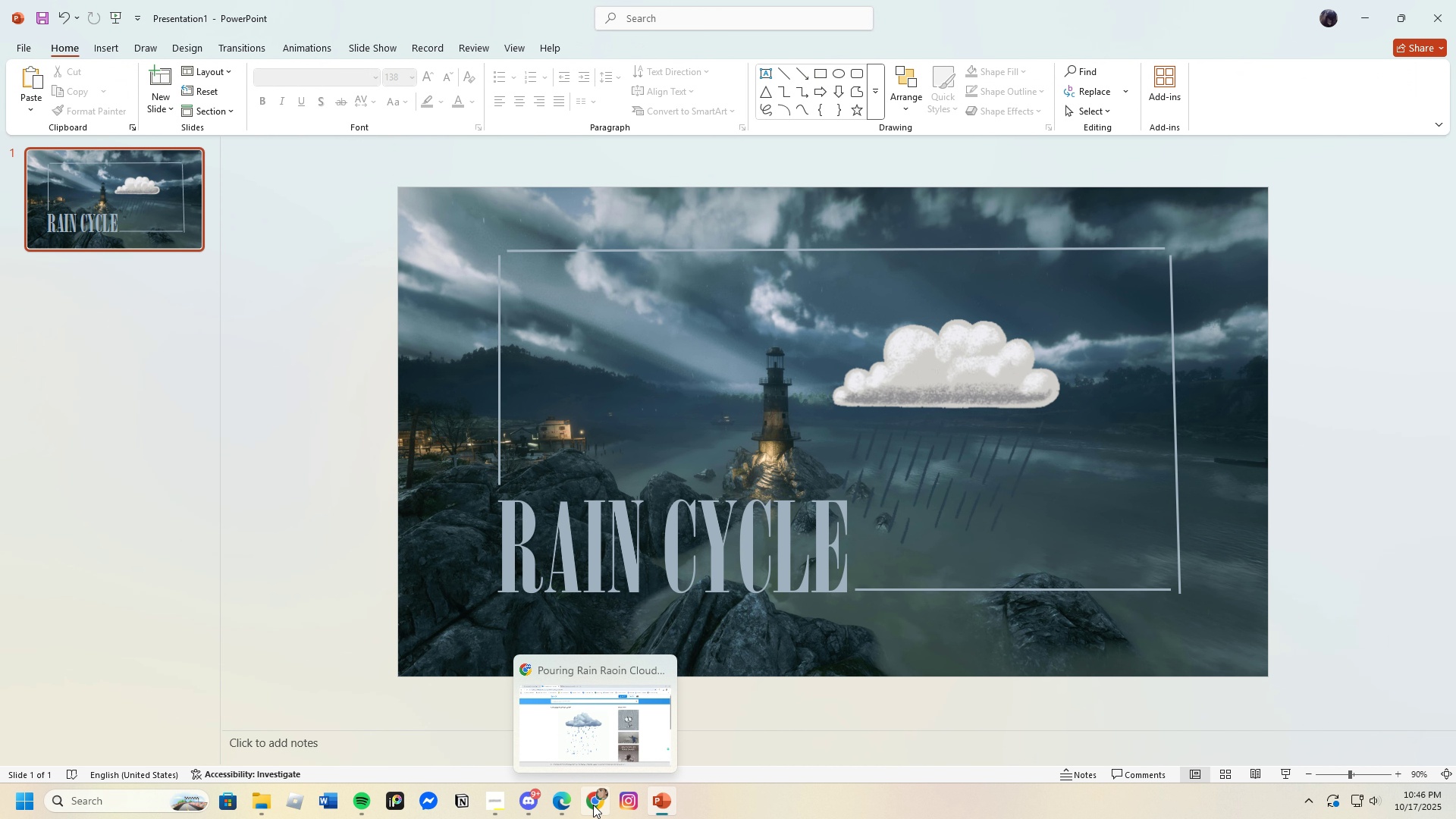 
scroll: coordinate [519, 544], scroll_direction: down, amount: 1.0
 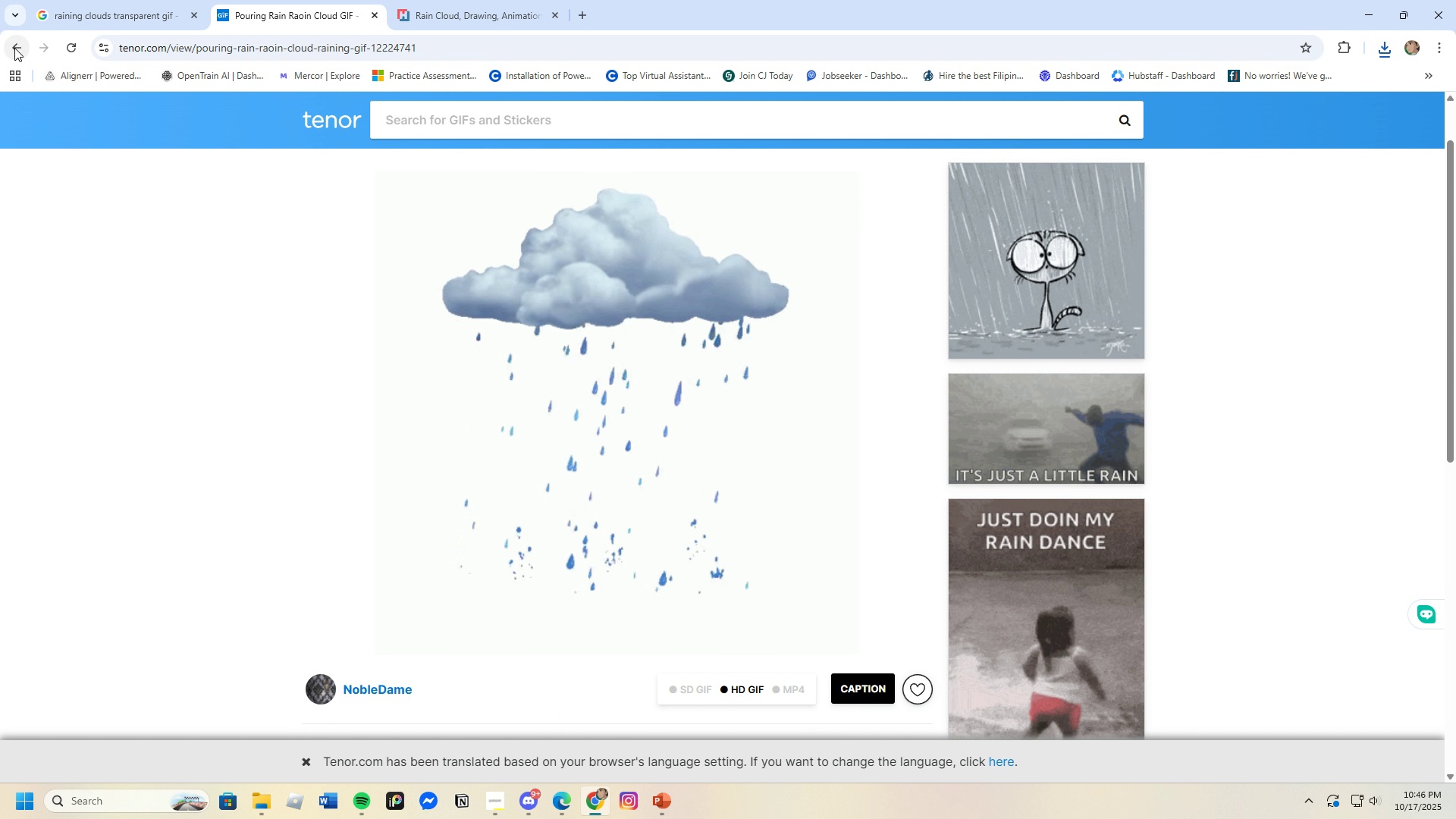 
left_click([12, 48])
 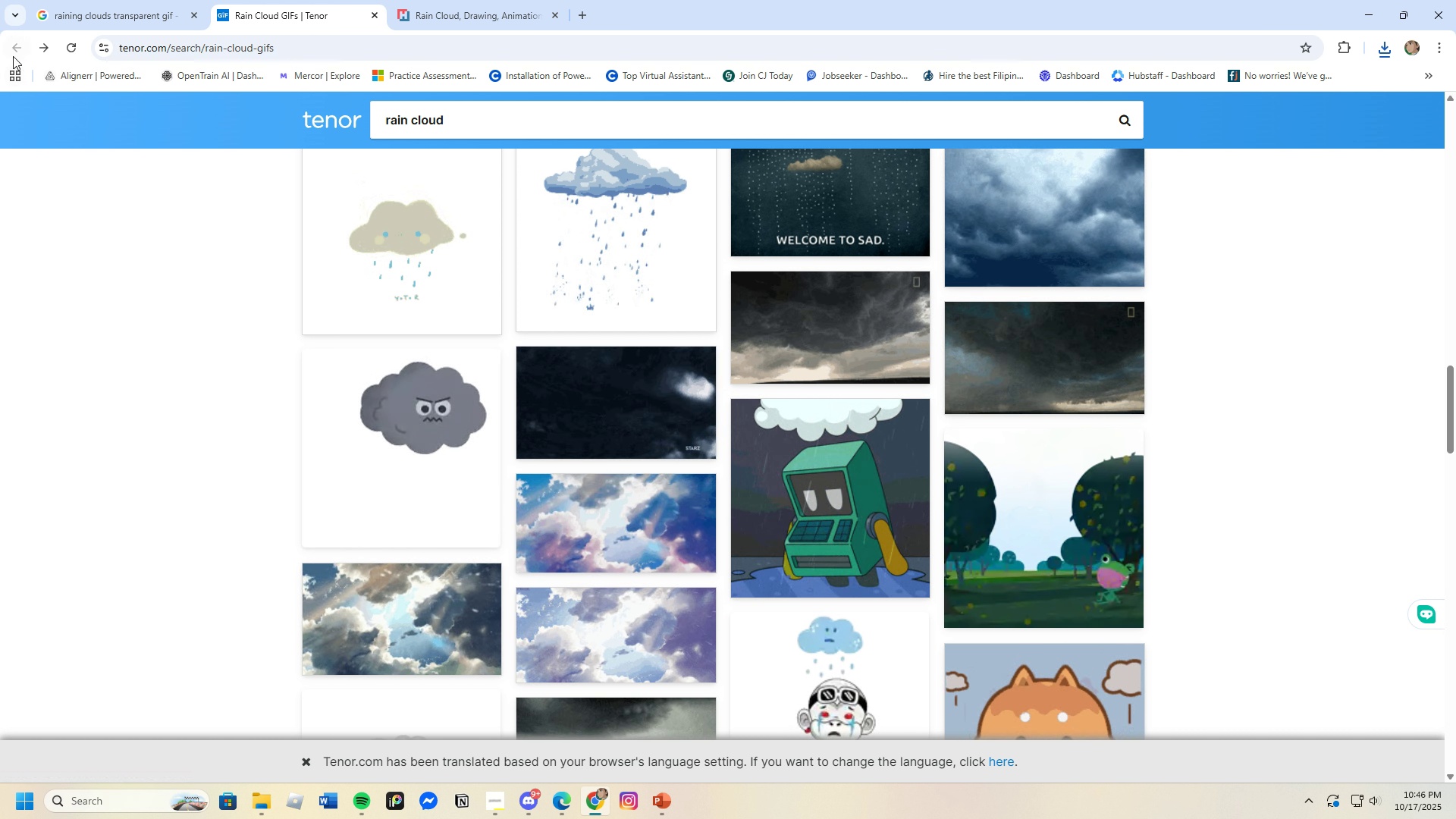 
left_click([18, 46])
 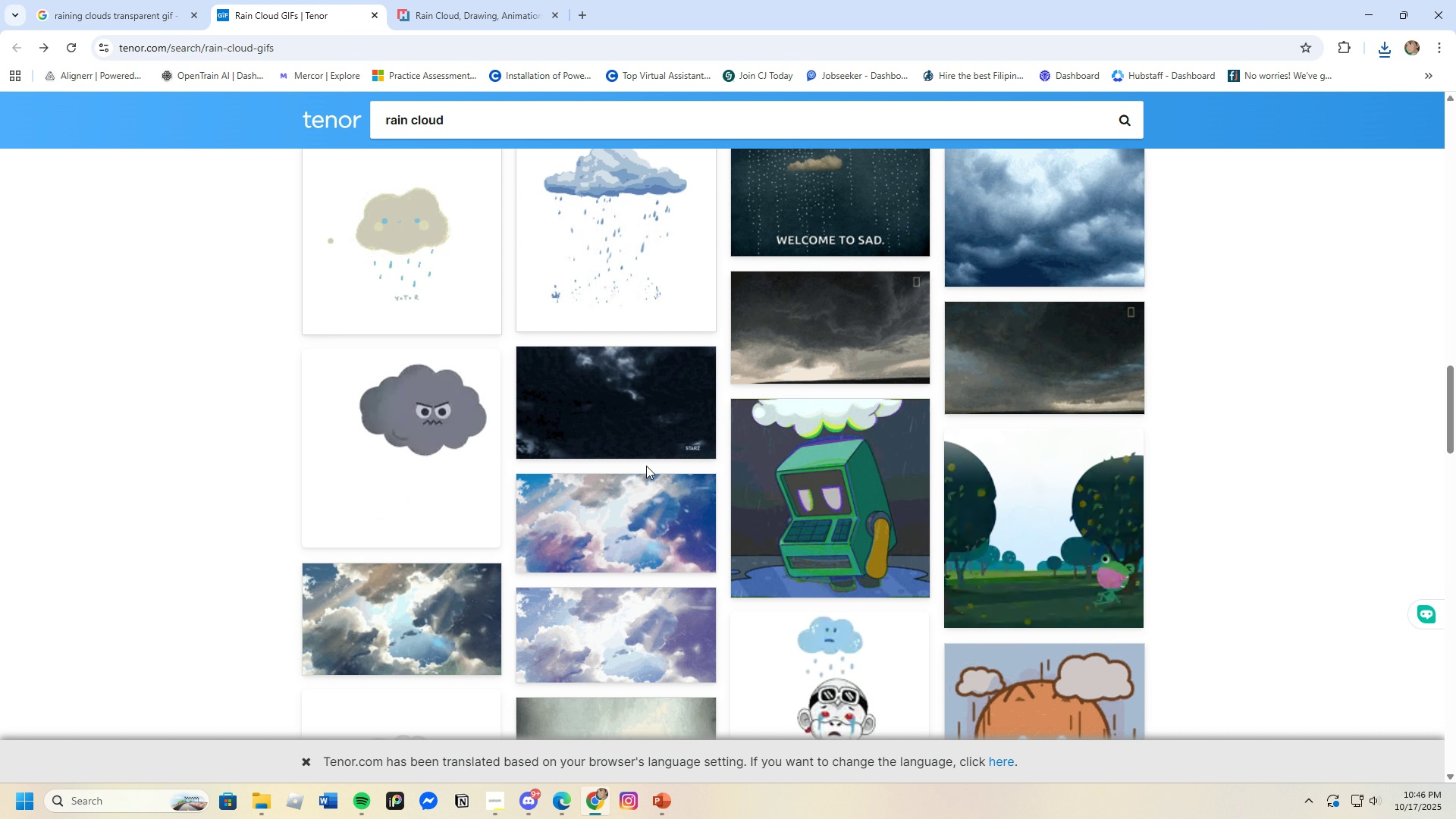 
mouse_move([626, 435])
 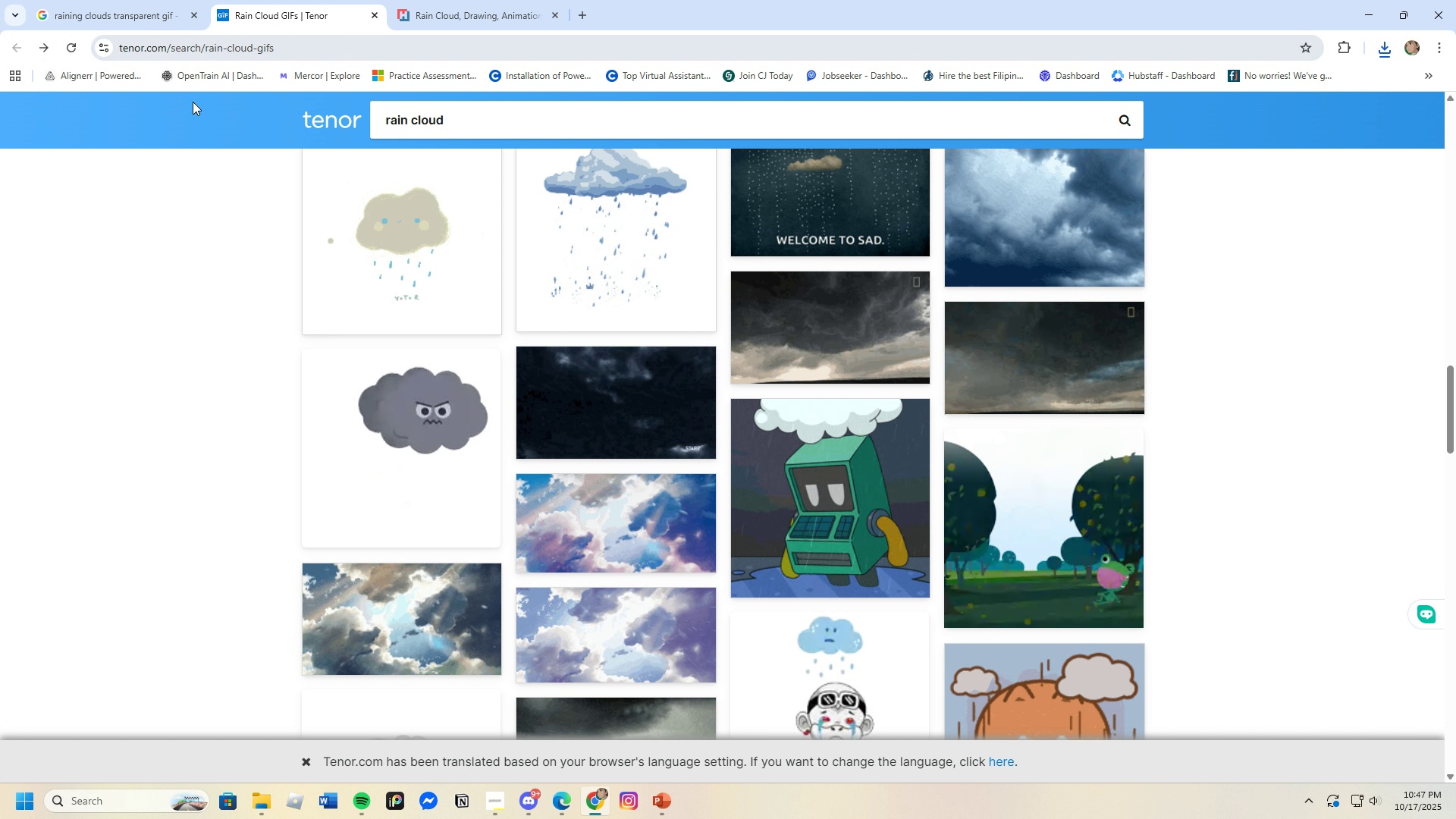 
left_click([71, 49])
 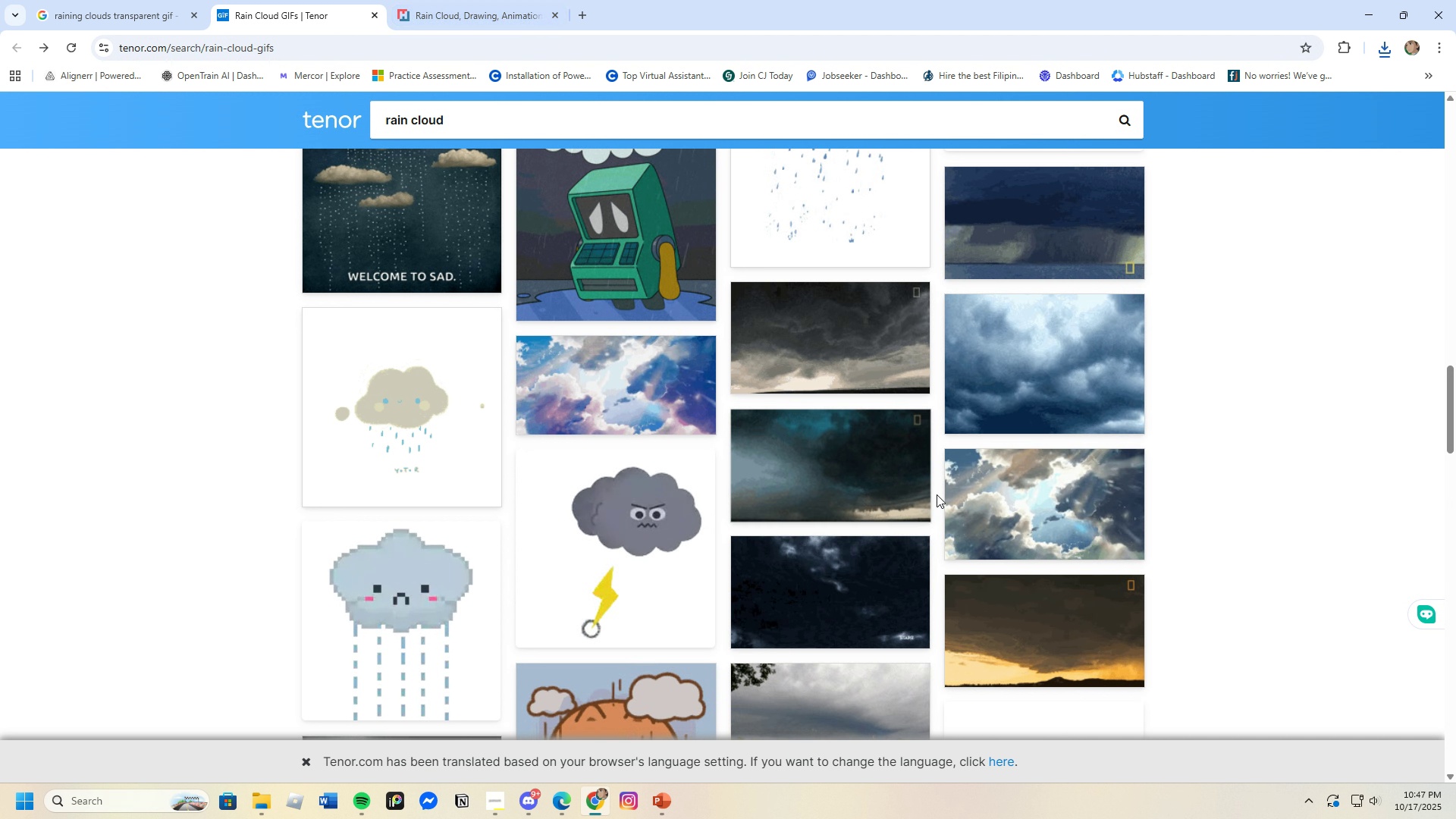 
mouse_move([912, 457])
 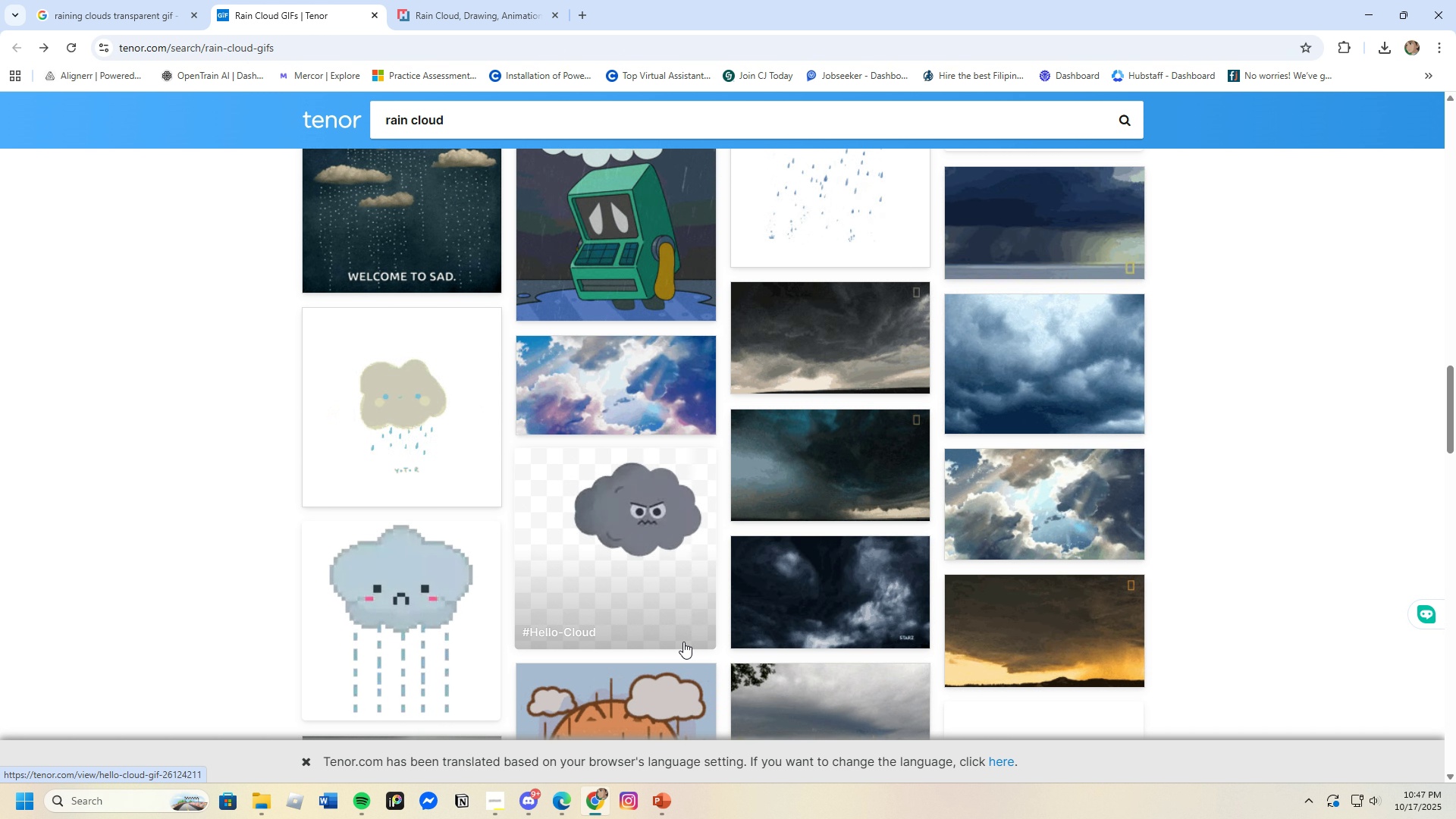 
wait(45.73)
 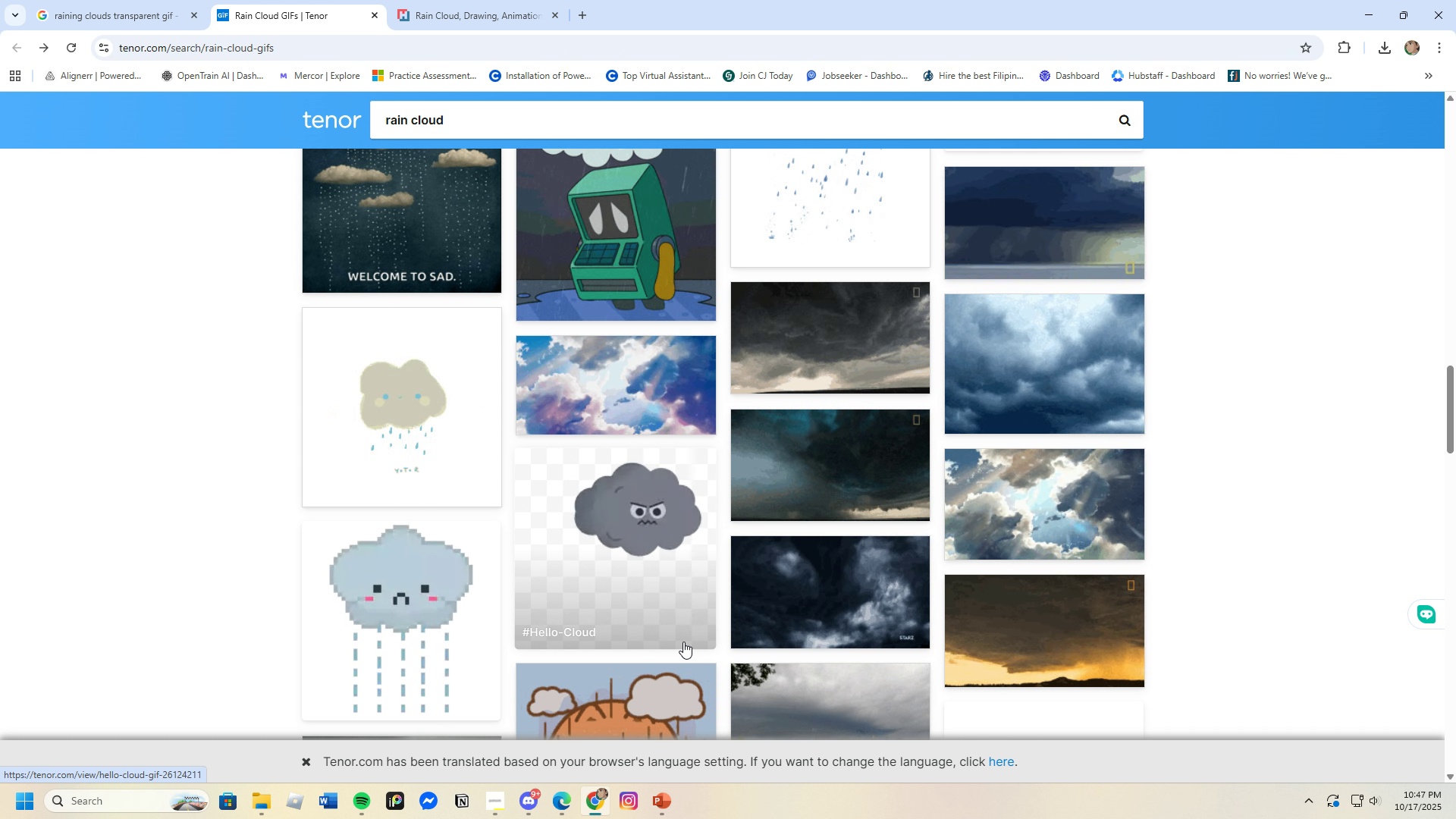 
left_click([486, 12])
 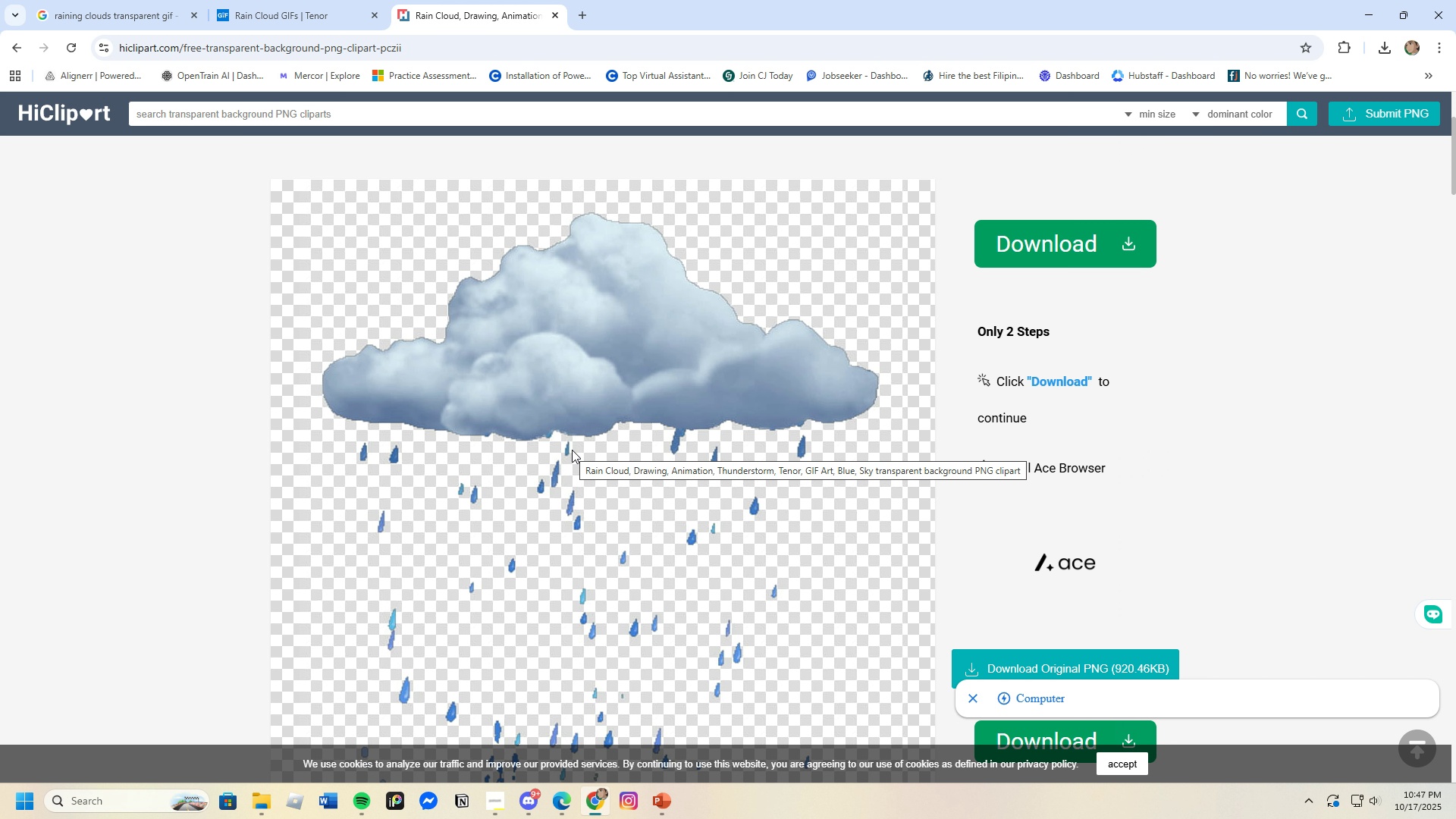 
scroll: coordinate [580, 442], scroll_direction: down, amount: 2.0
 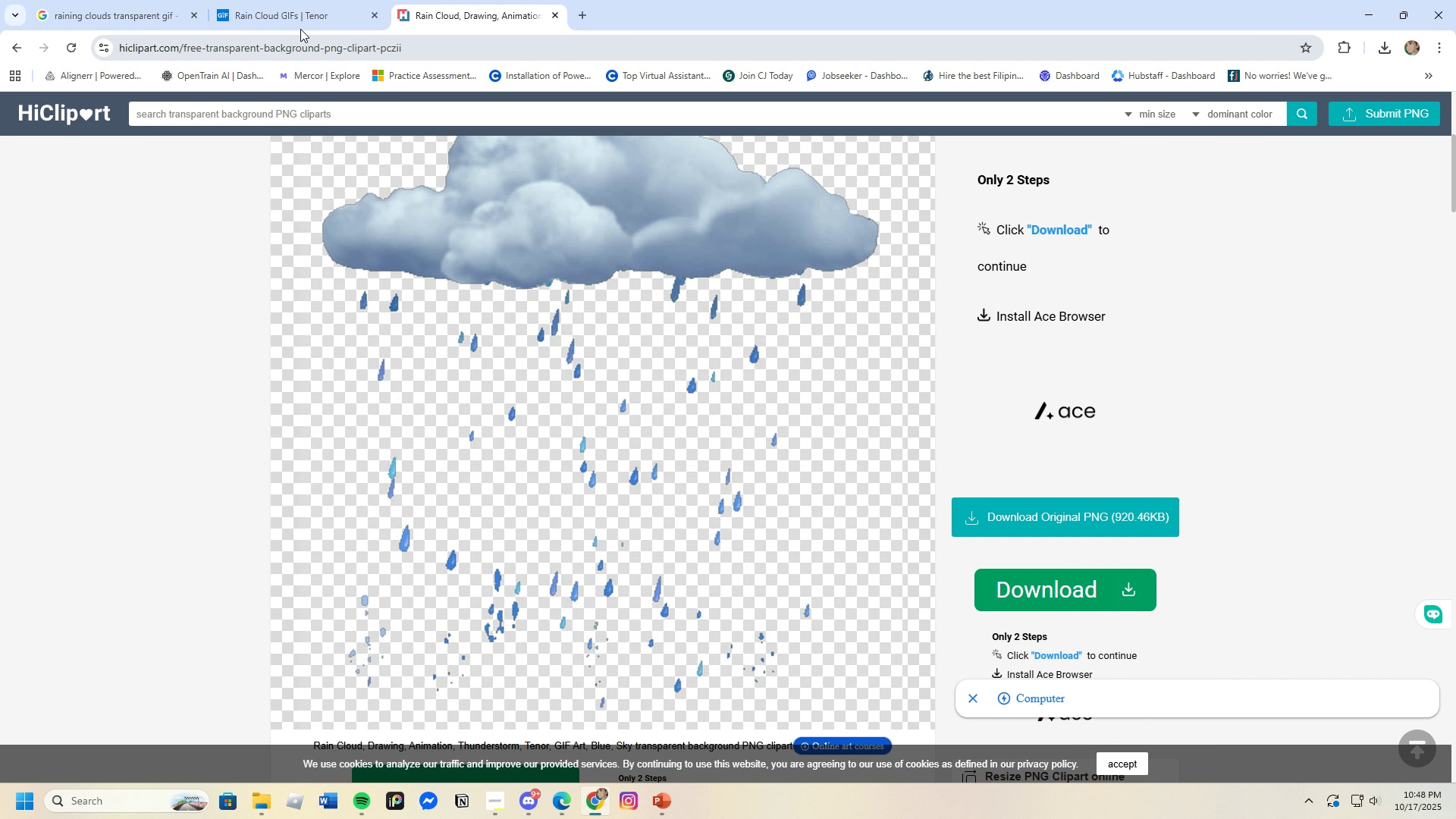 
left_click([287, 1])
 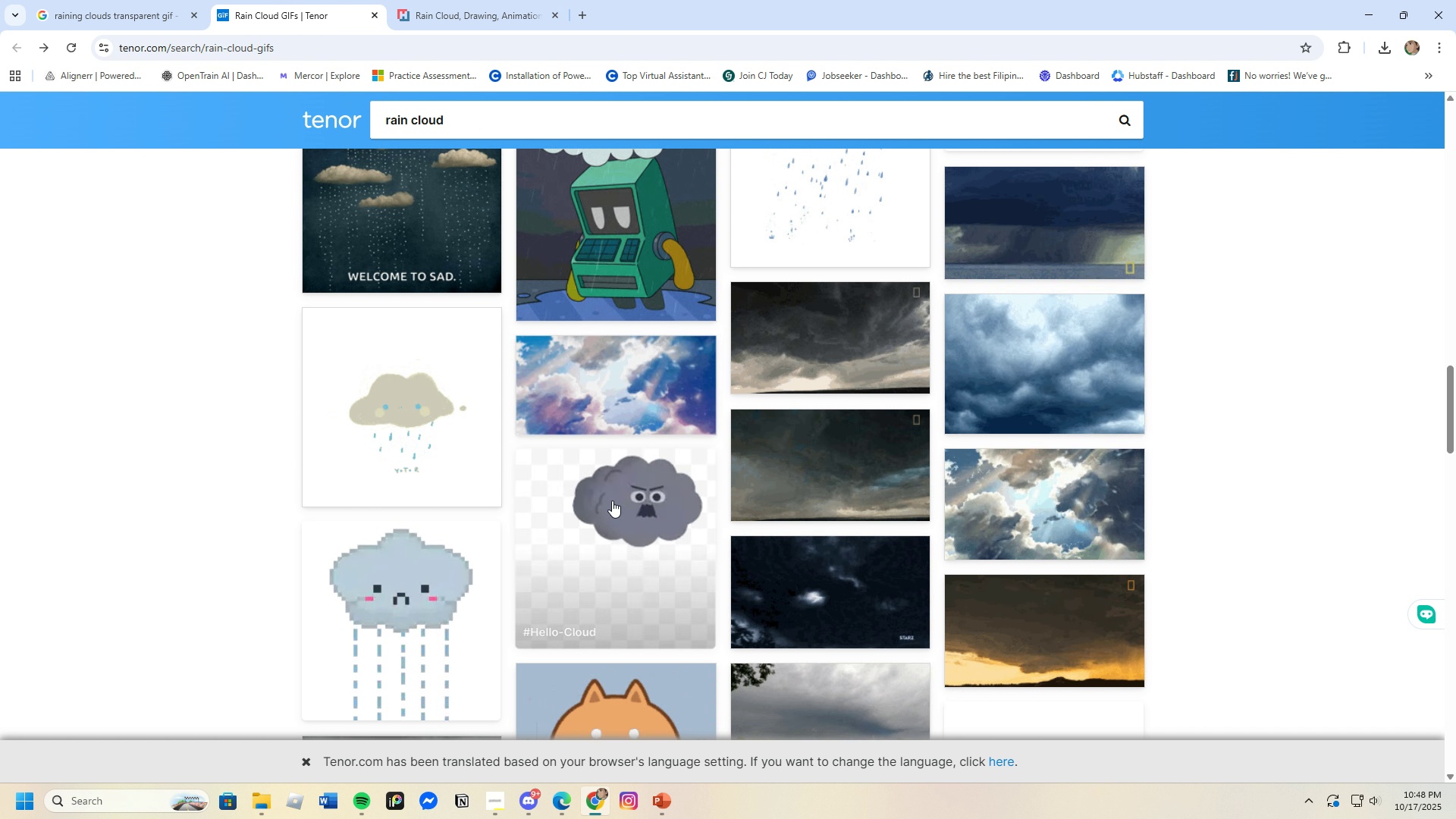 
scroll: coordinate [669, 578], scroll_direction: down, amount: 16.0
 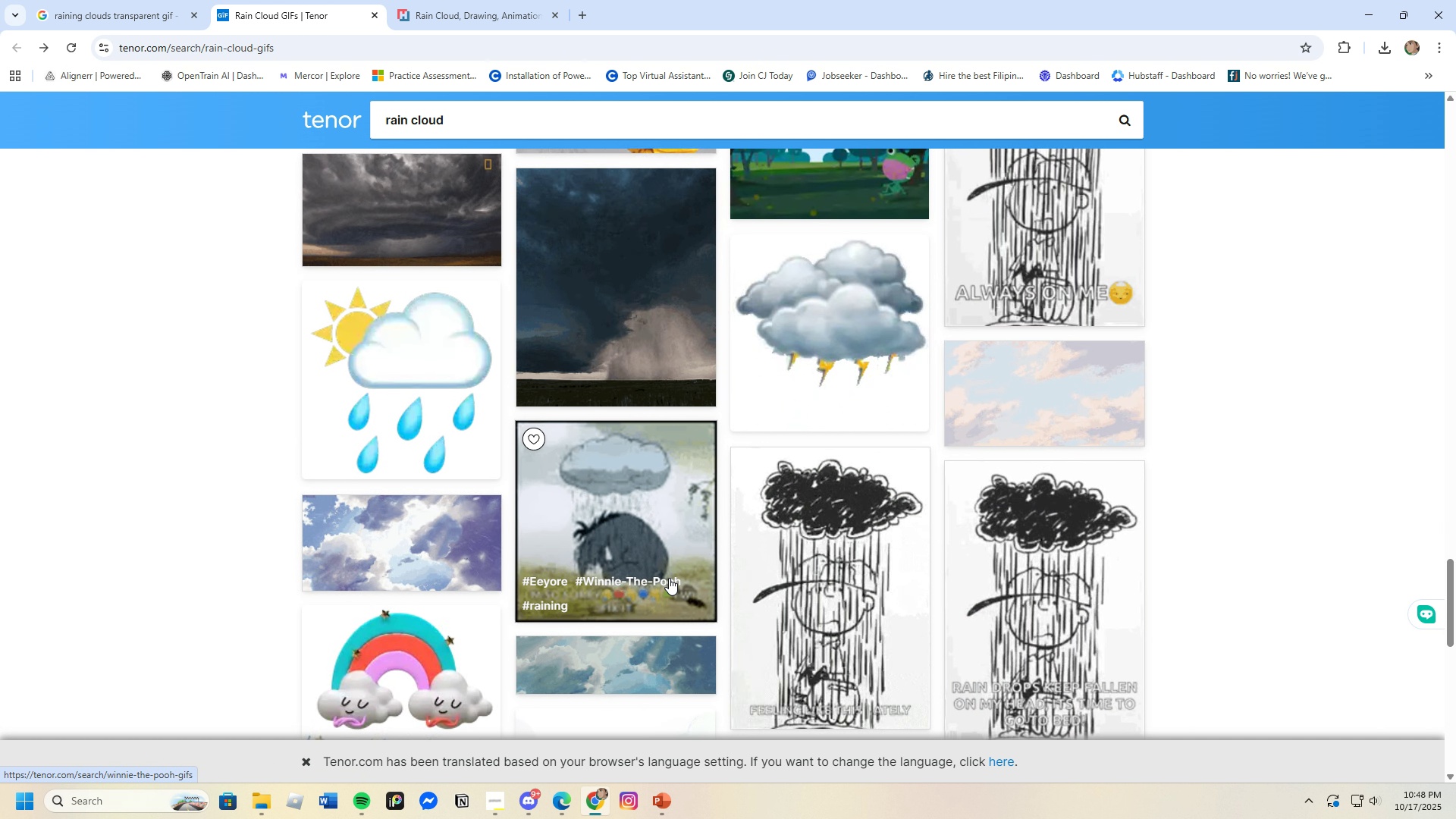 
scroll: coordinate [669, 578], scroll_direction: none, amount: 0.0
 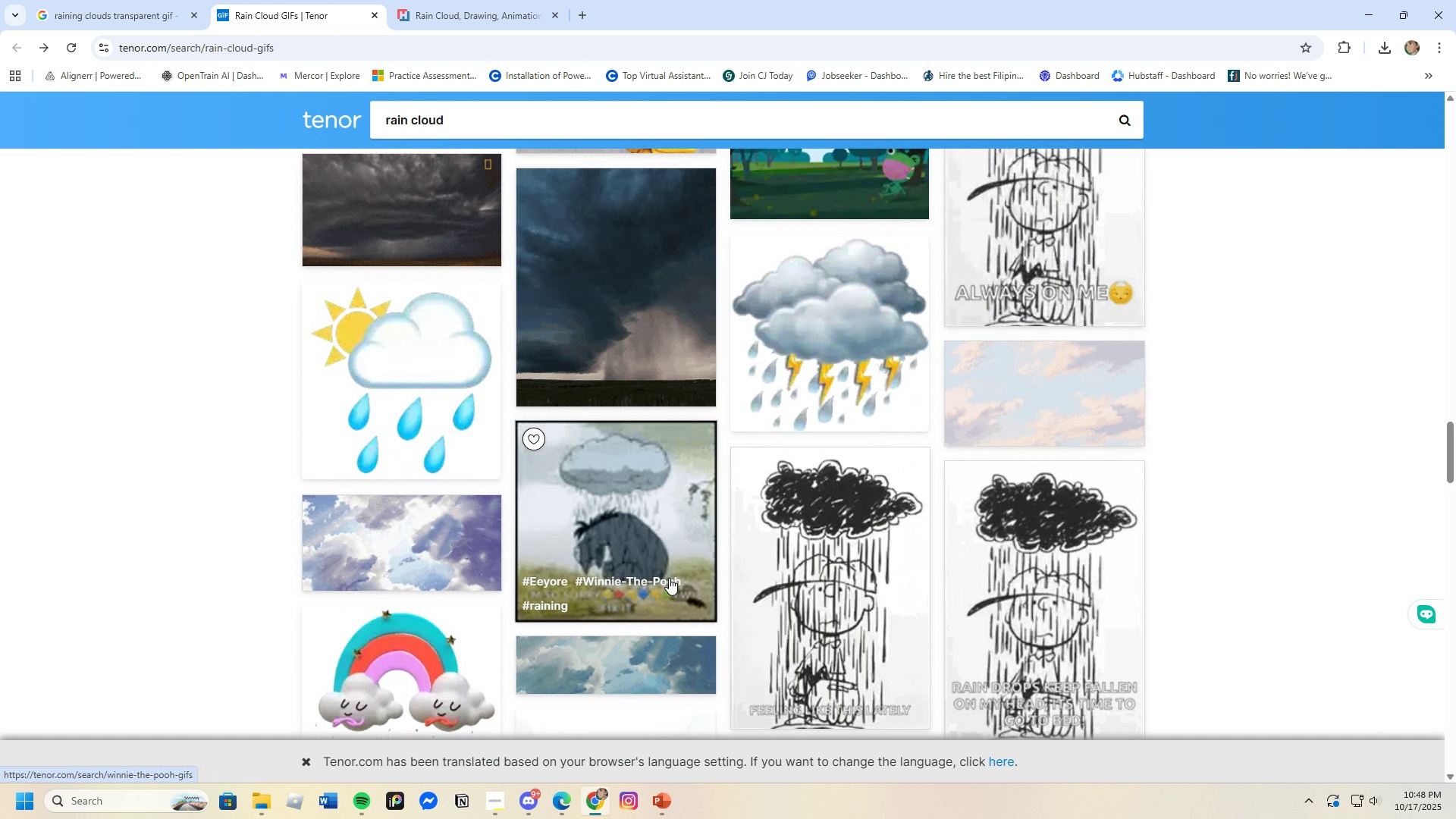 
scroll: coordinate [669, 578], scroll_direction: down, amount: 26.0
 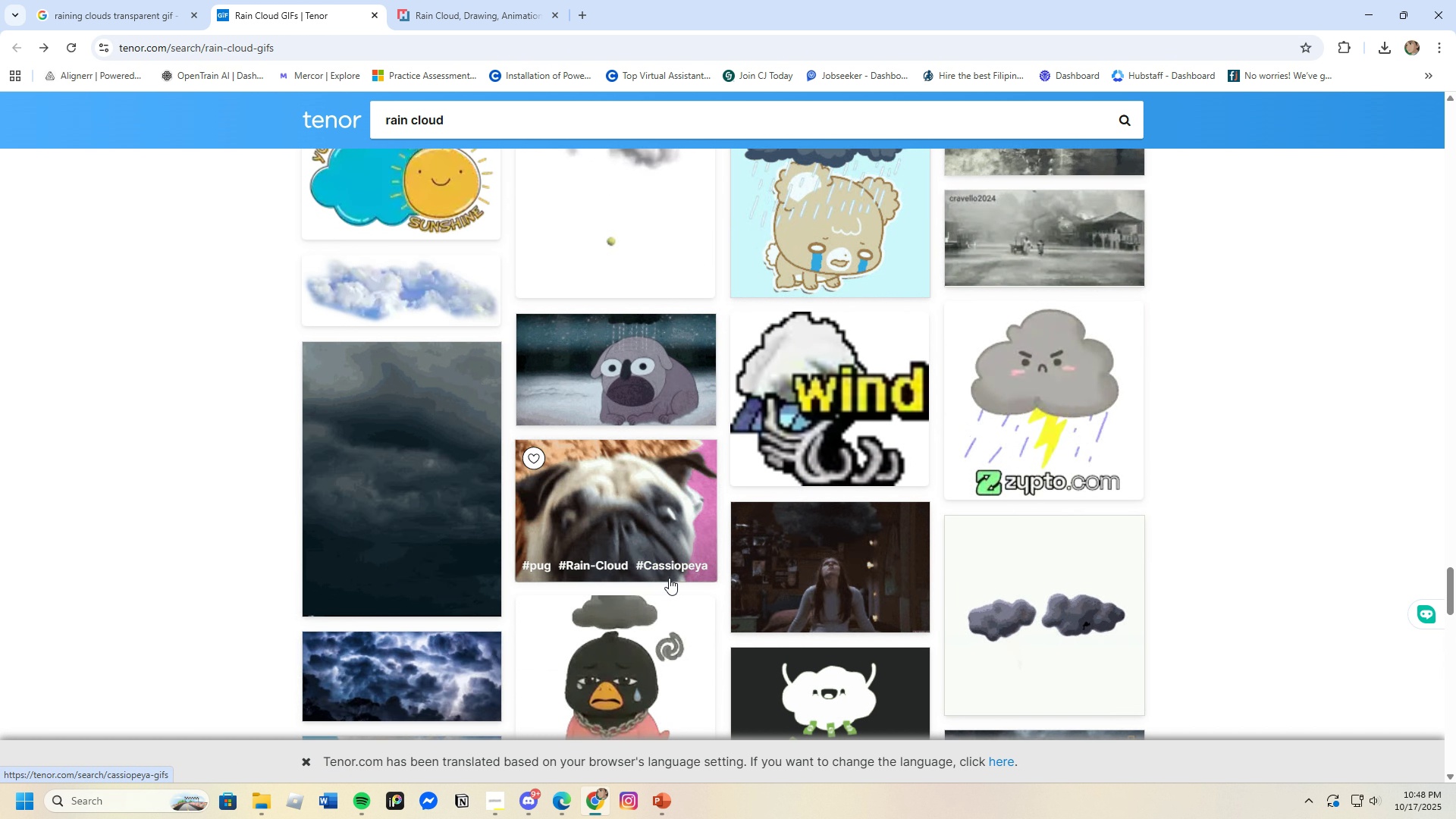 
scroll: coordinate [669, 578], scroll_direction: down, amount: 7.0
 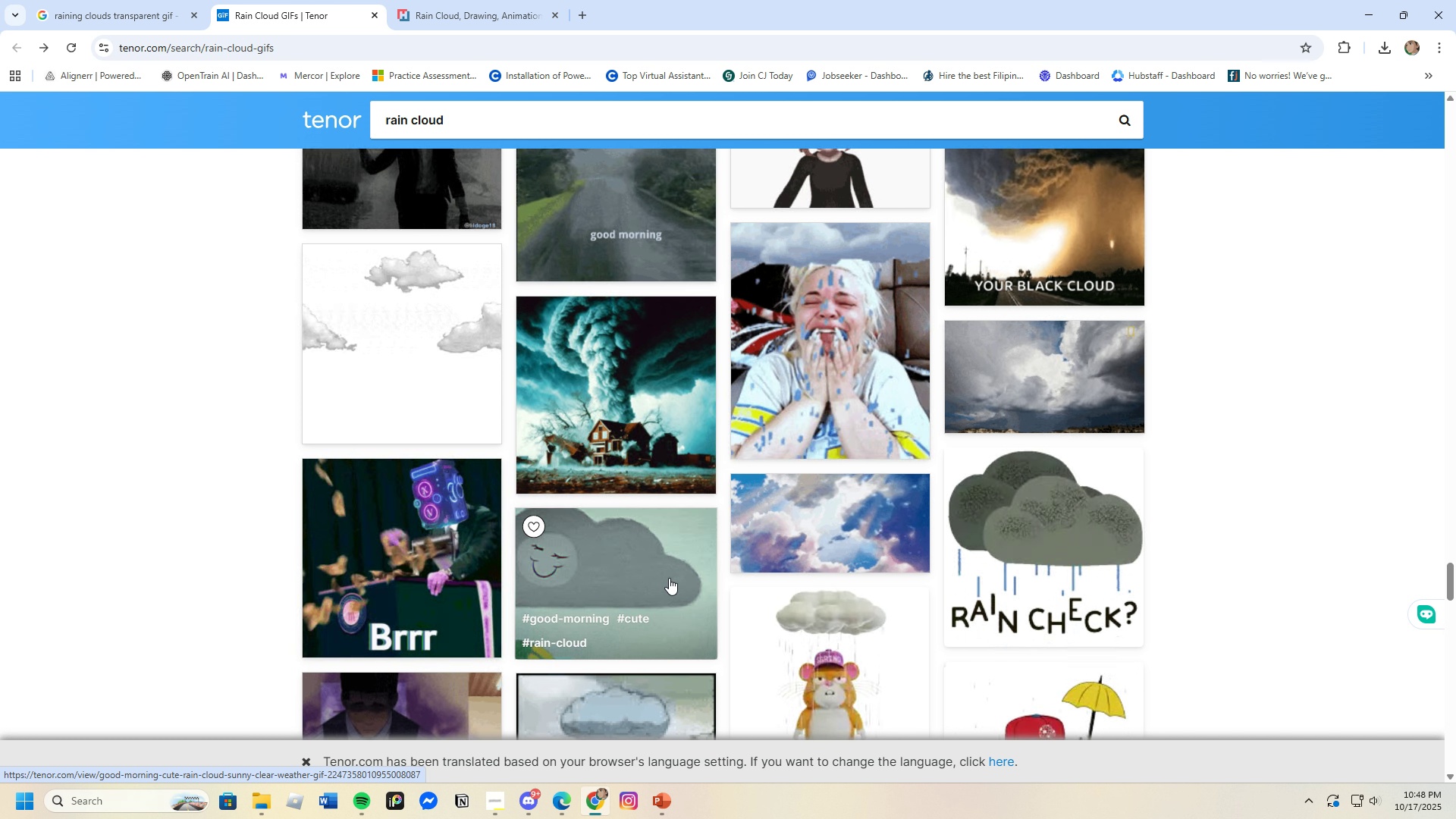 
left_click([394, 346])
 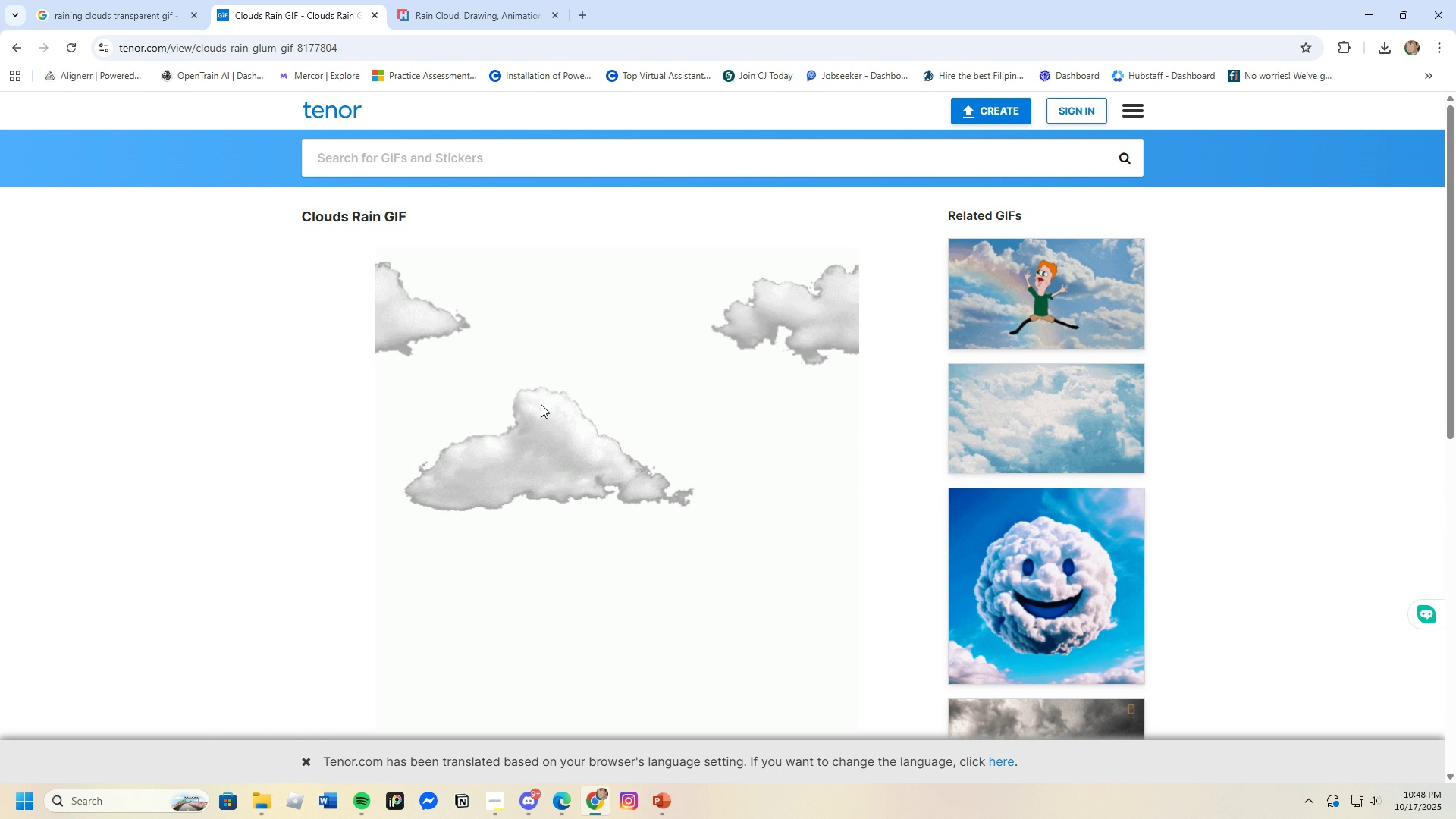 
right_click([541, 403])
 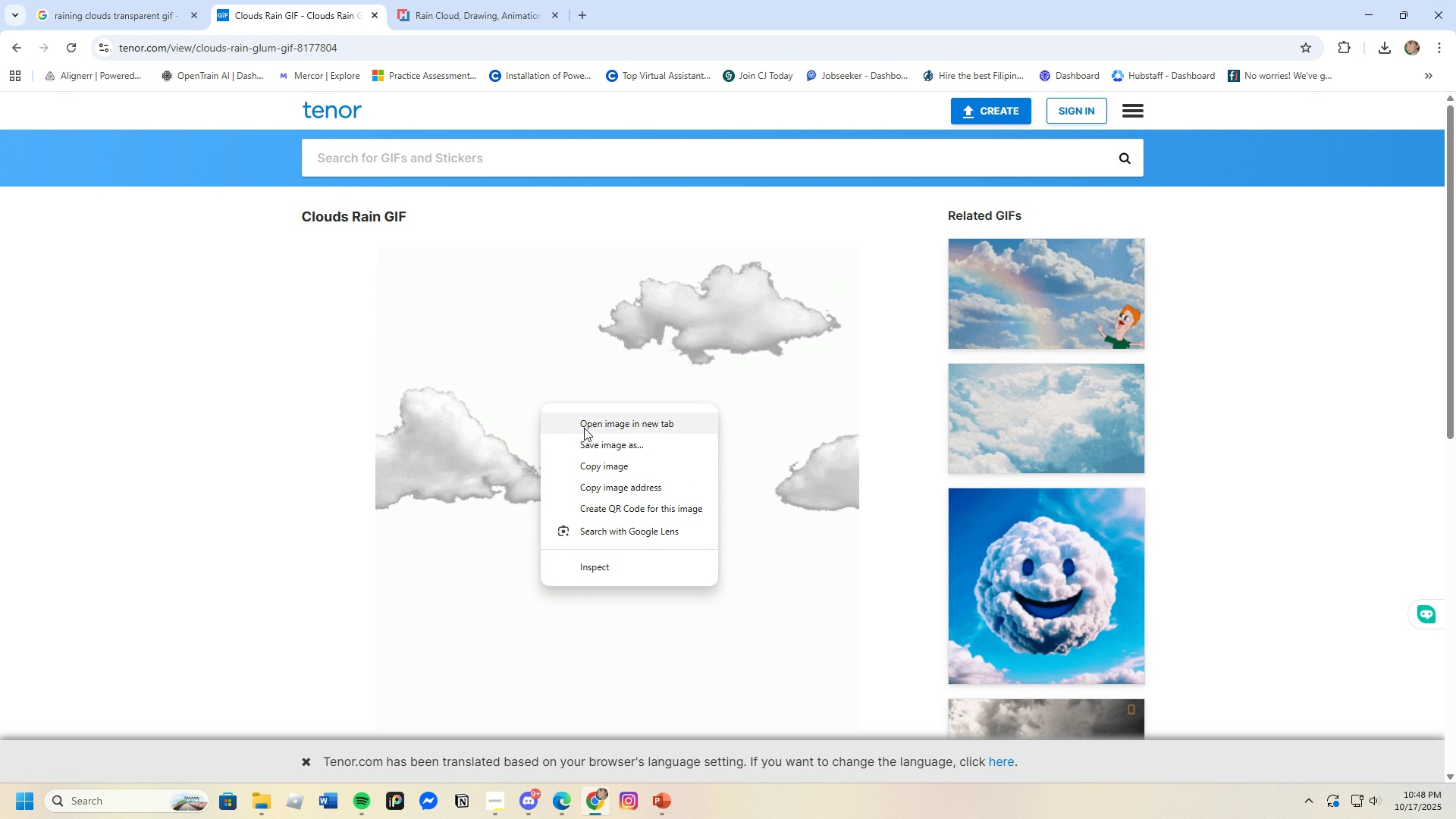 
left_click([588, 447])
 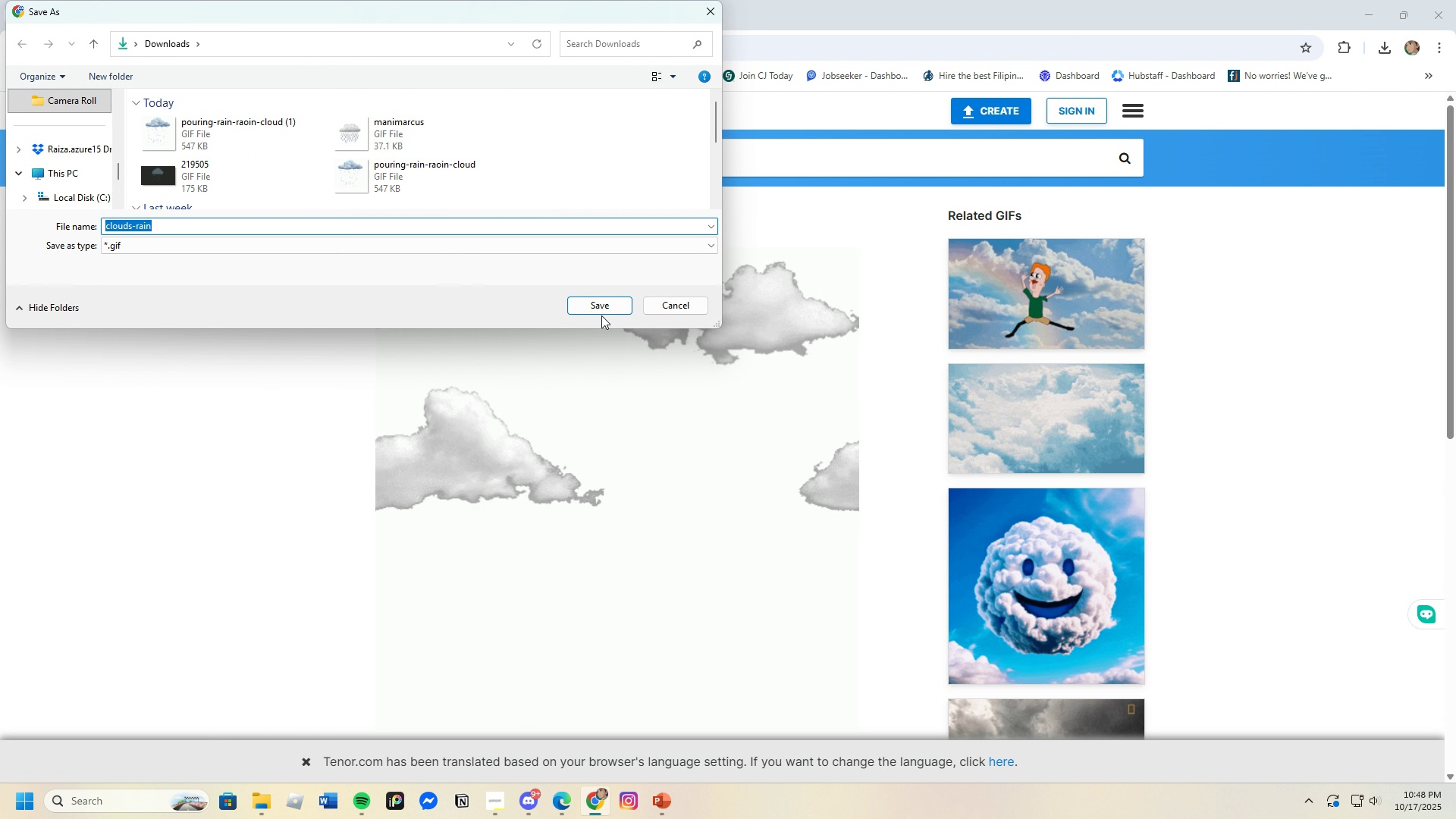 
left_click([597, 306])
 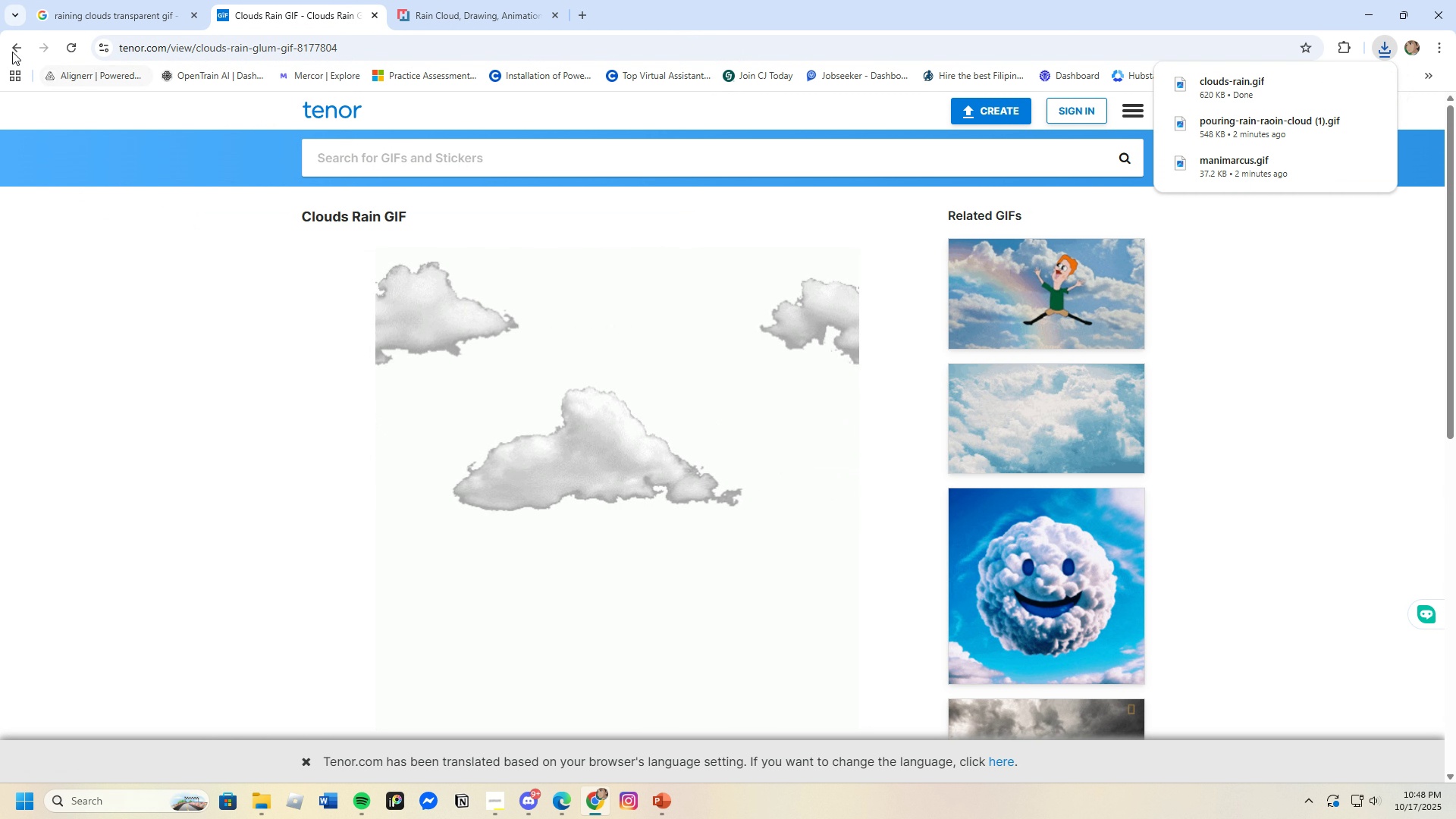 
left_click([12, 51])
 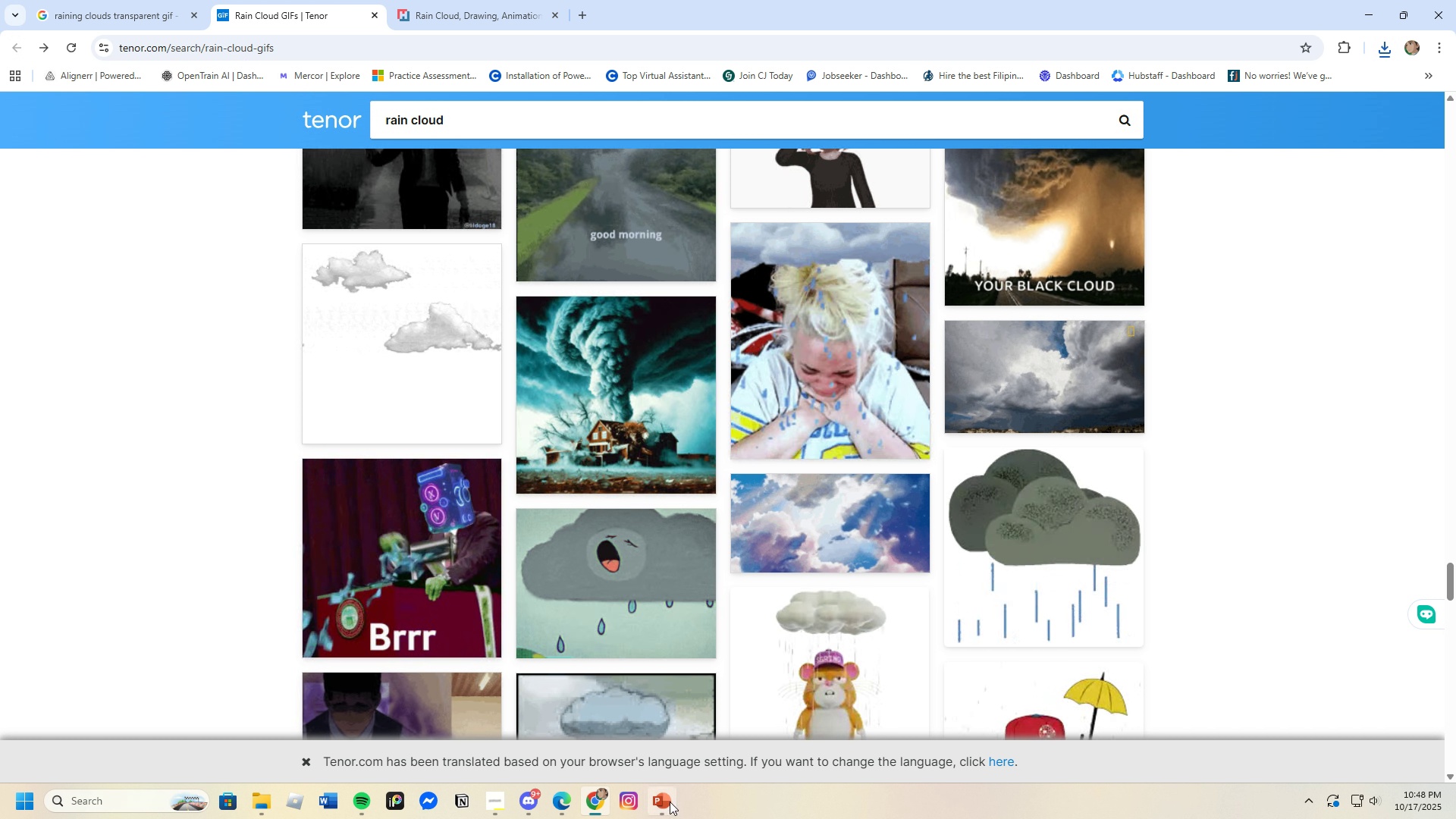 
left_click([668, 799])
 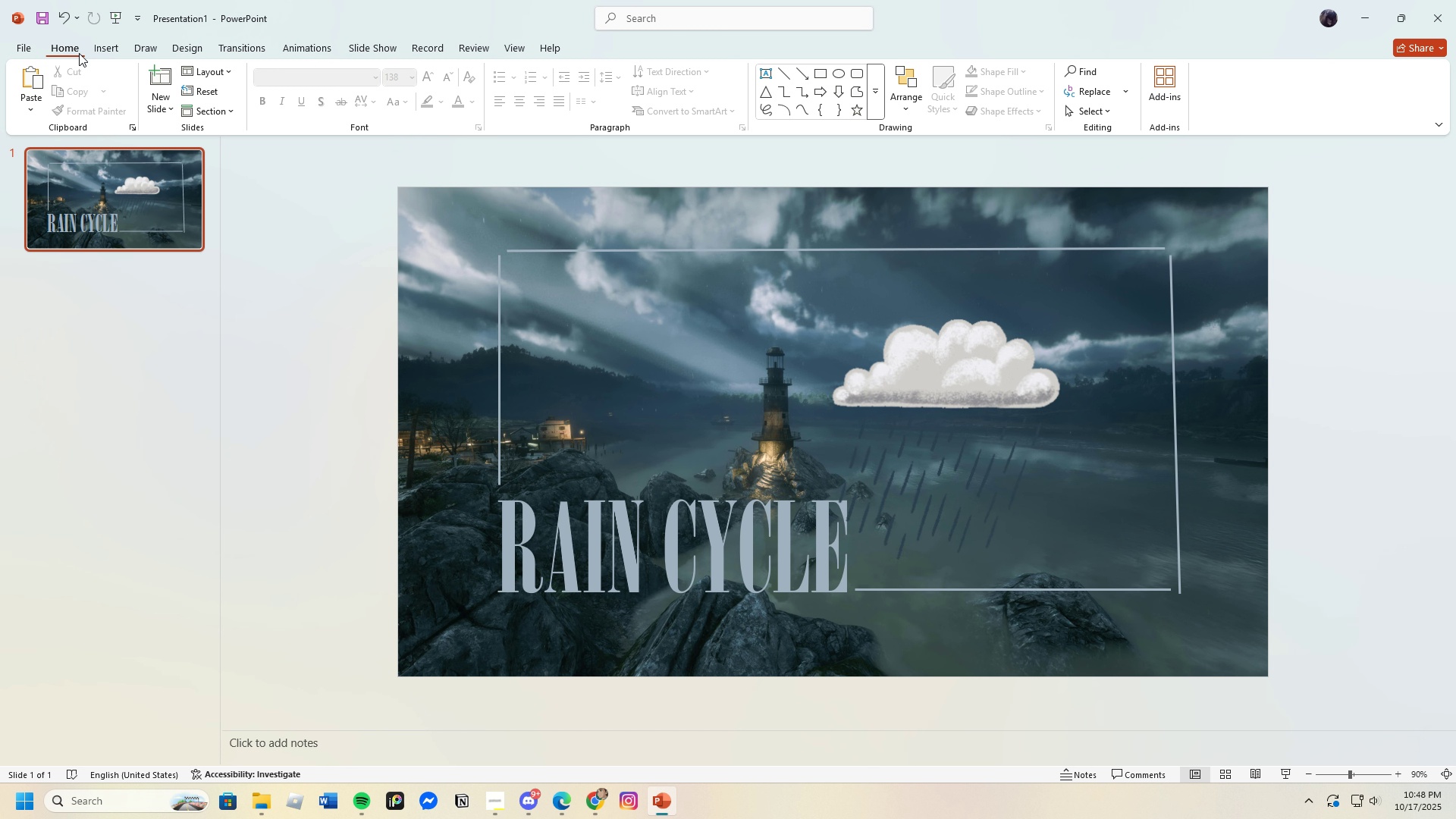 
left_click([90, 48])
 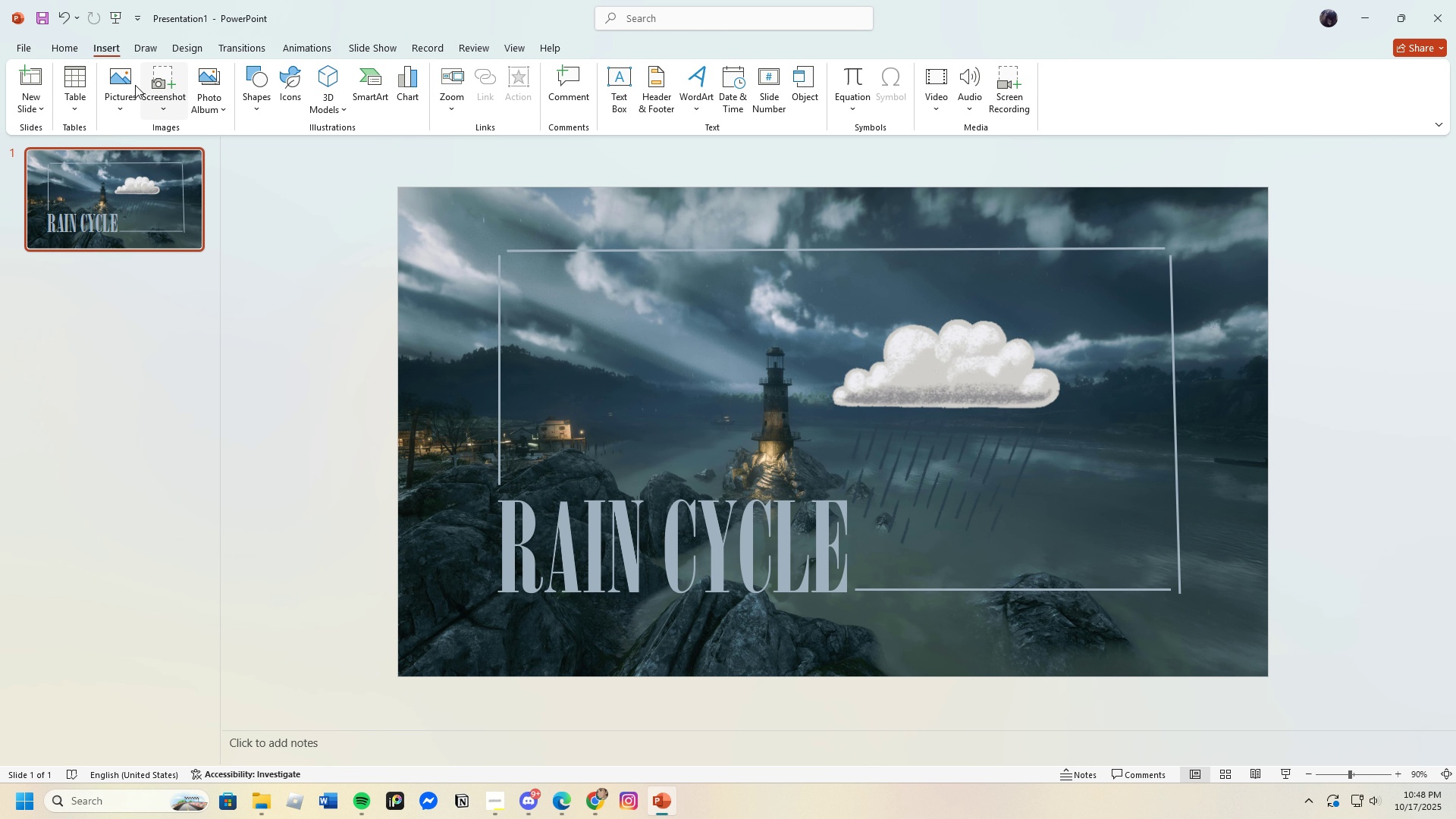 
left_click([124, 85])
 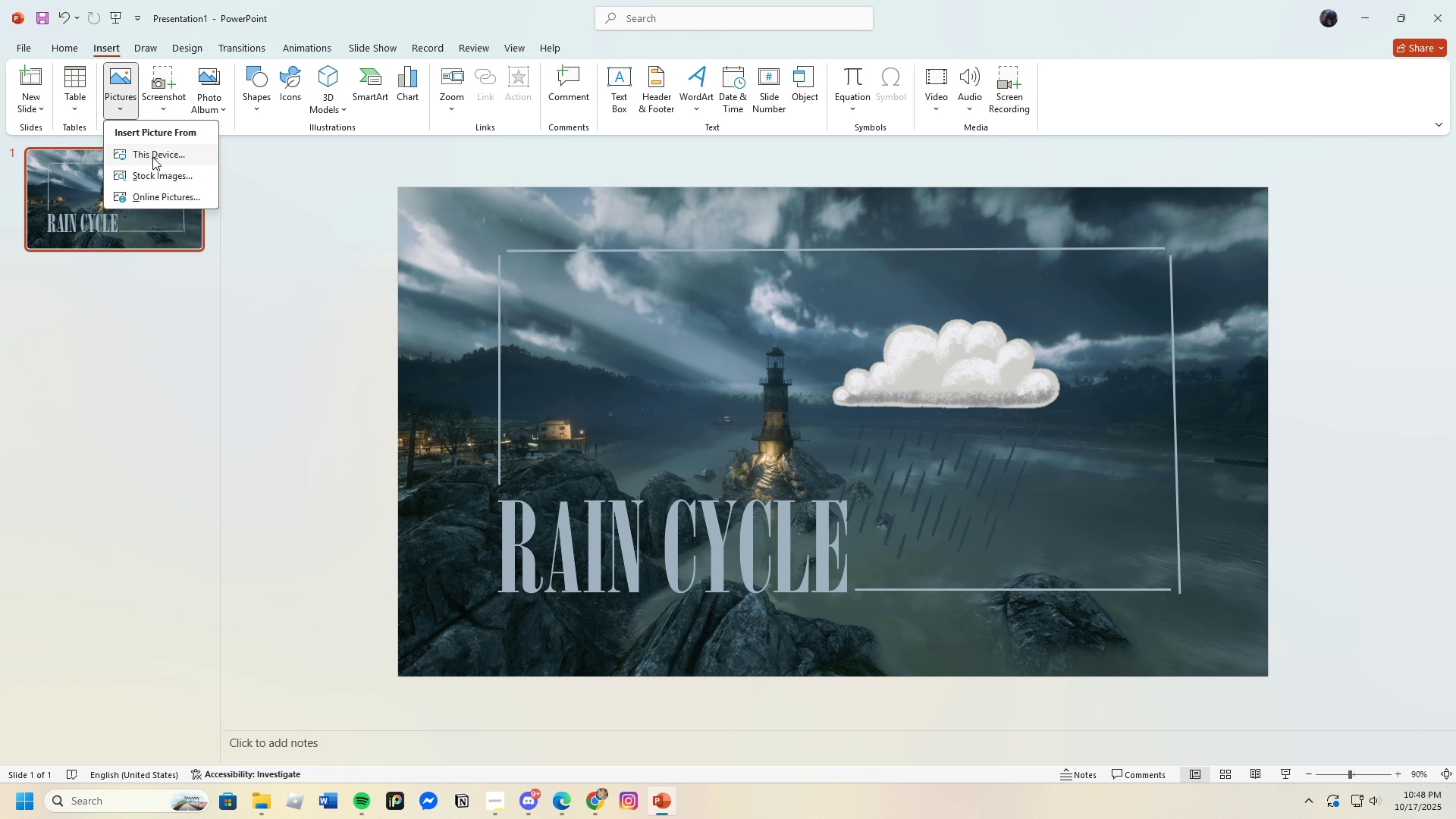 
left_click([152, 157])
 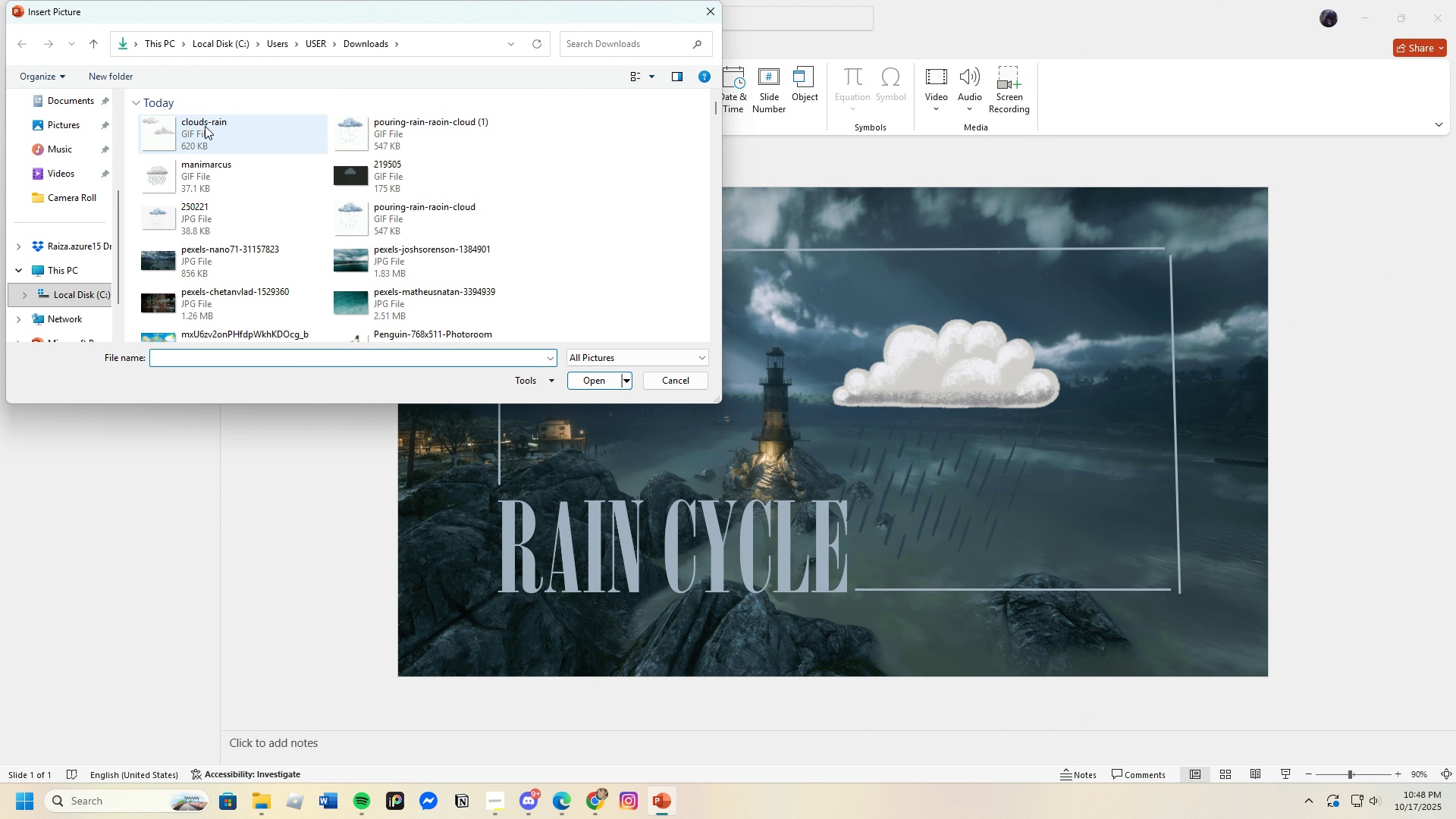 
left_click([205, 126])
 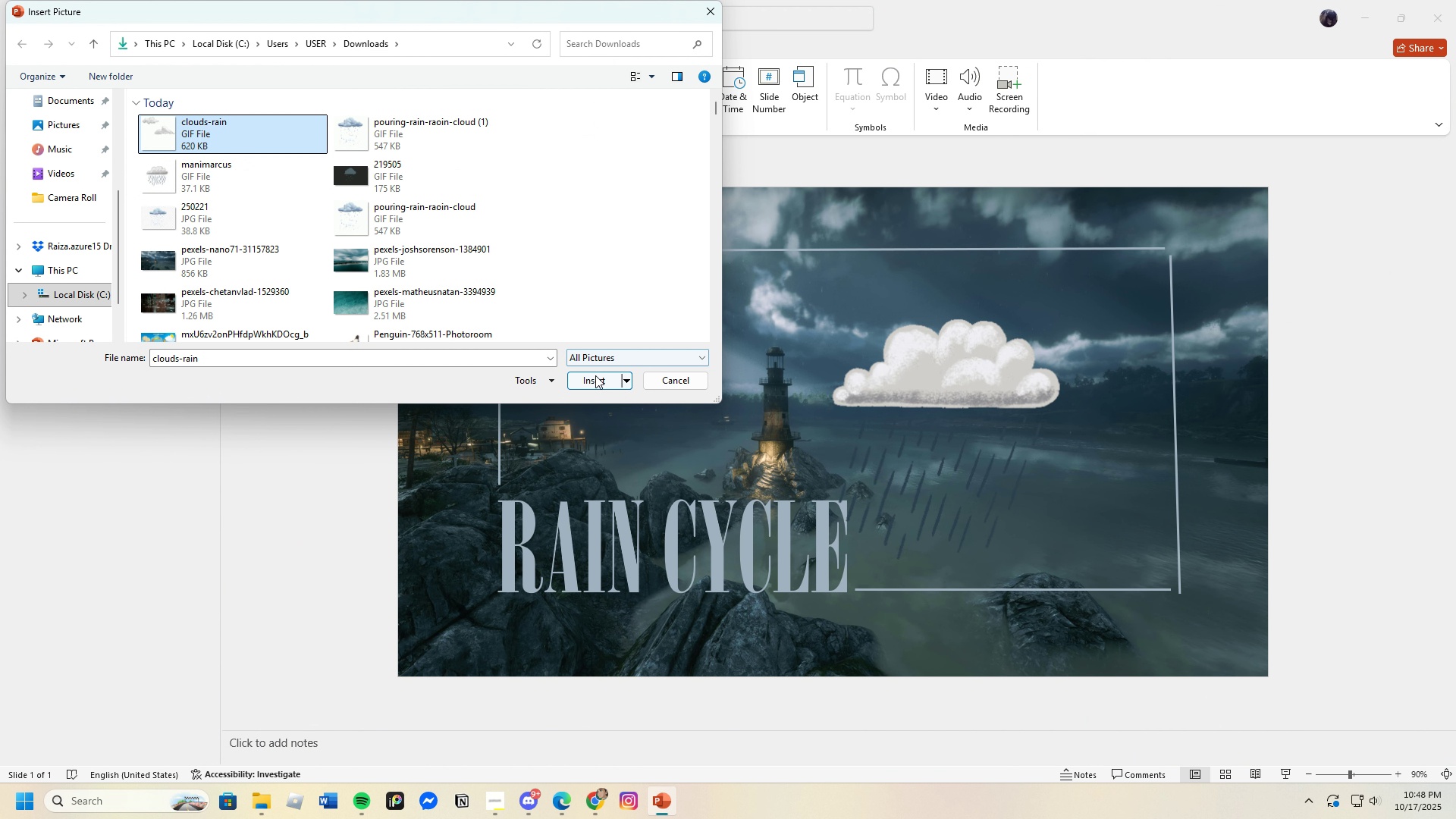 
left_click([595, 375])
 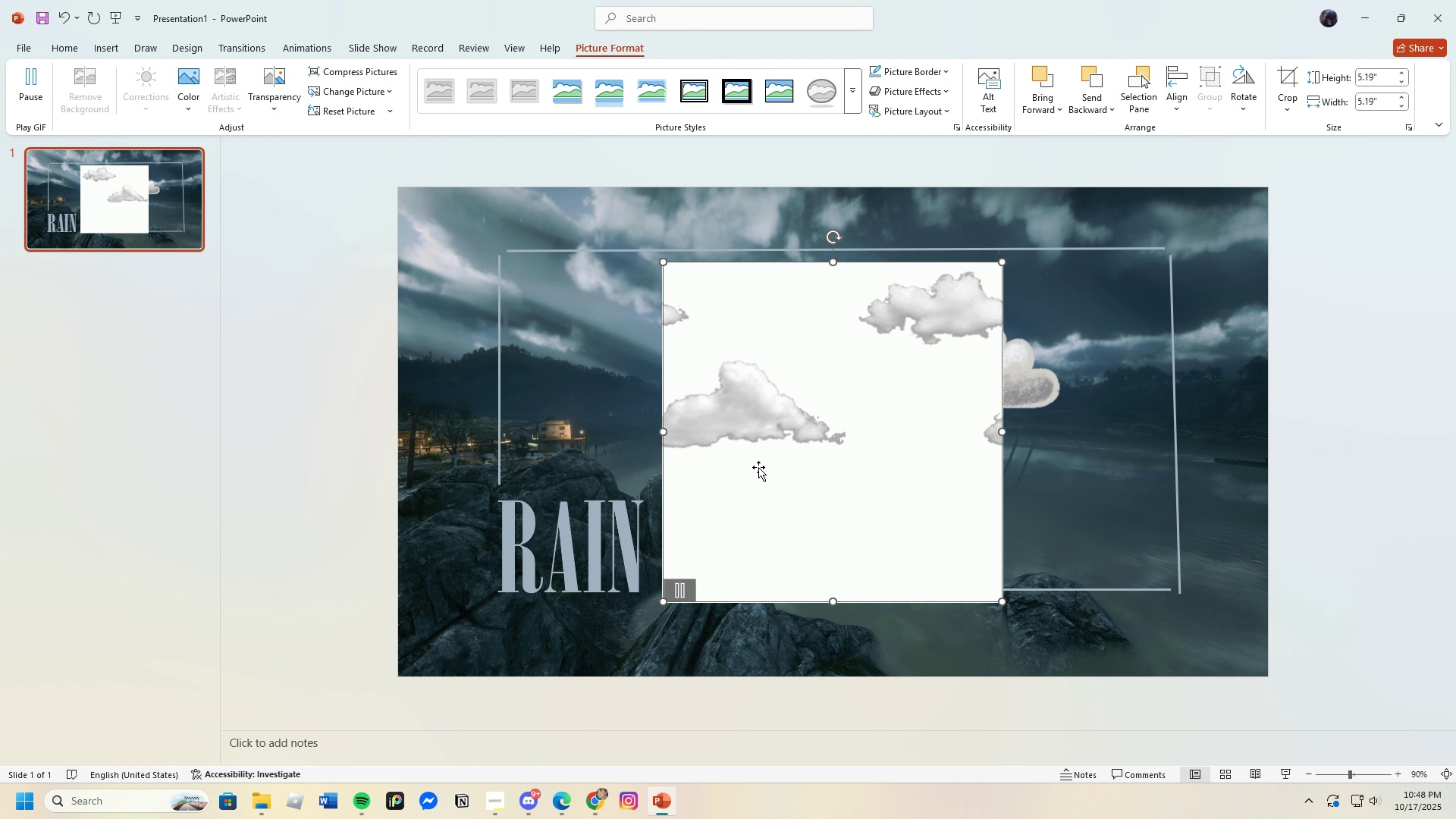 
key(Backspace)
 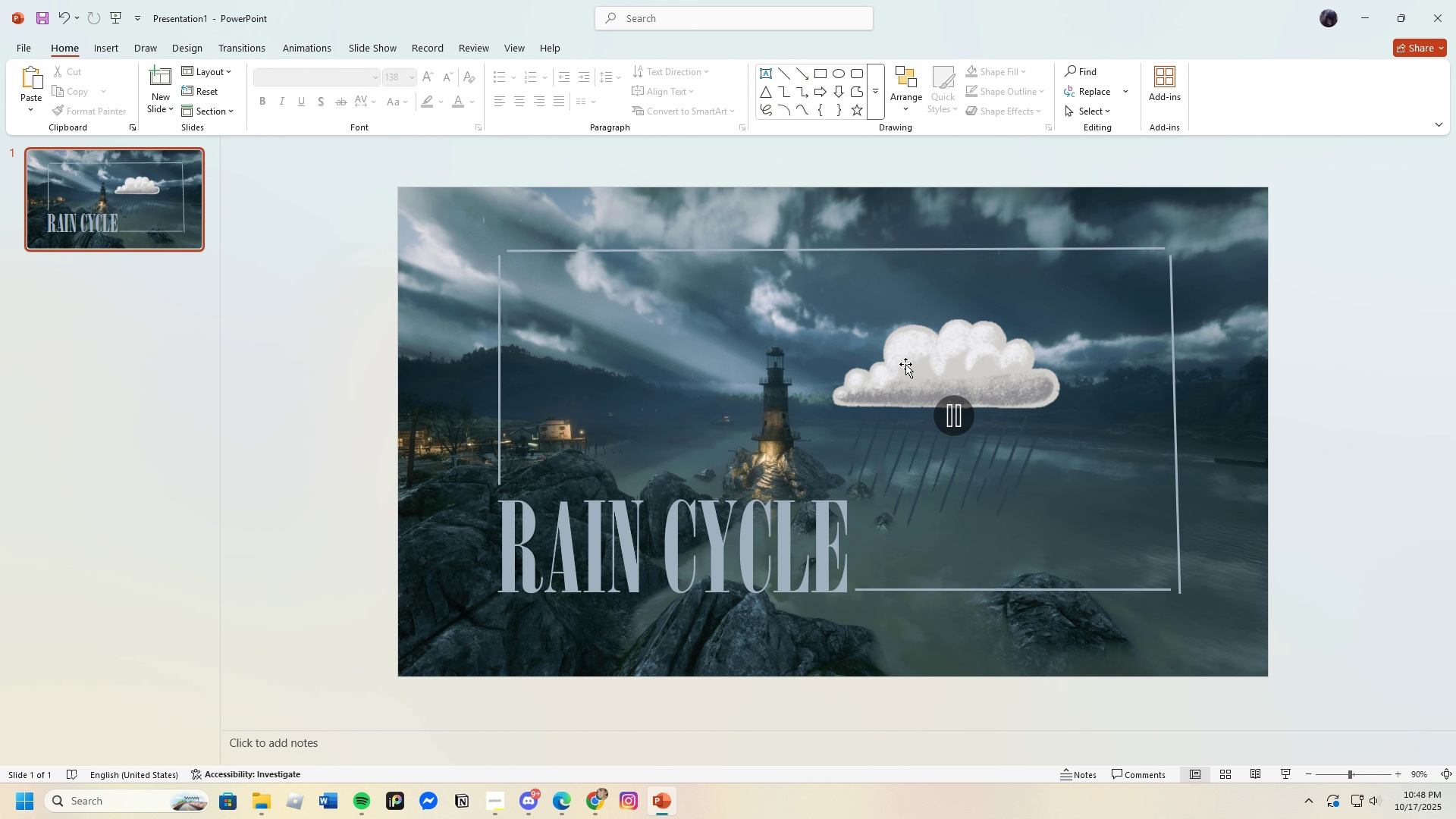 
left_click([905, 364])
 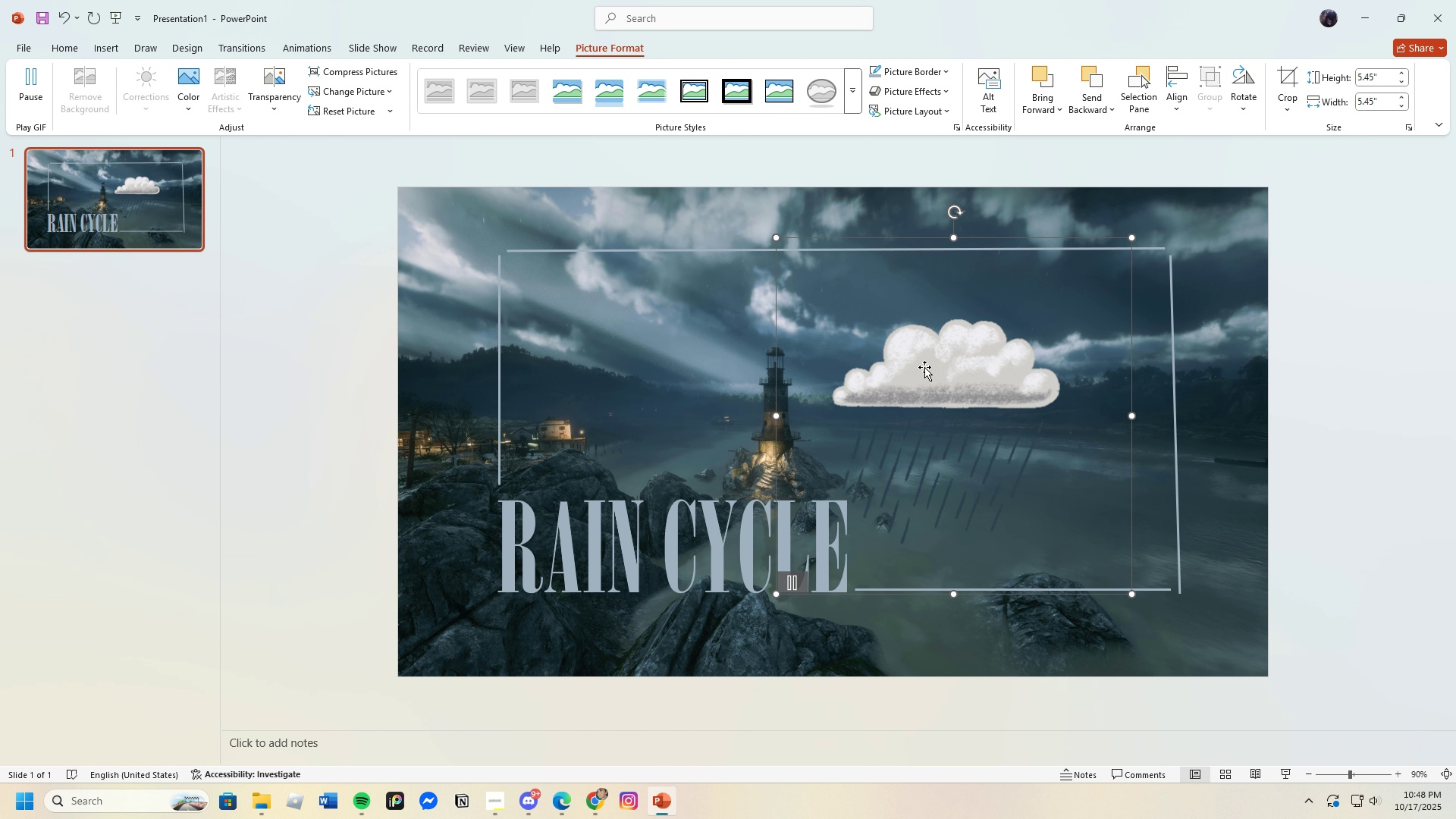 
left_click_drag(start_coordinate=[924, 367], to_coordinate=[930, 424])
 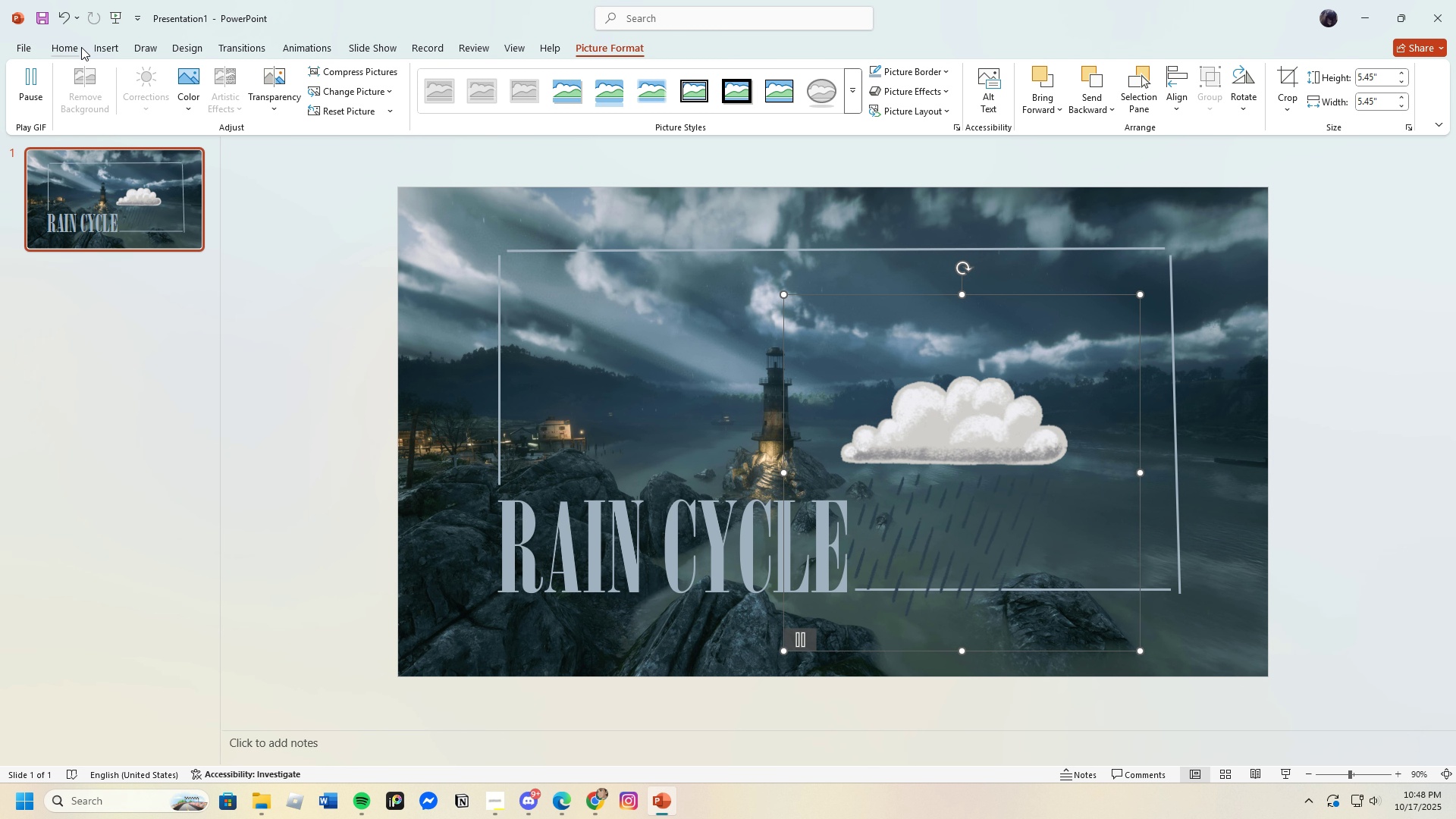 
left_click([107, 48])
 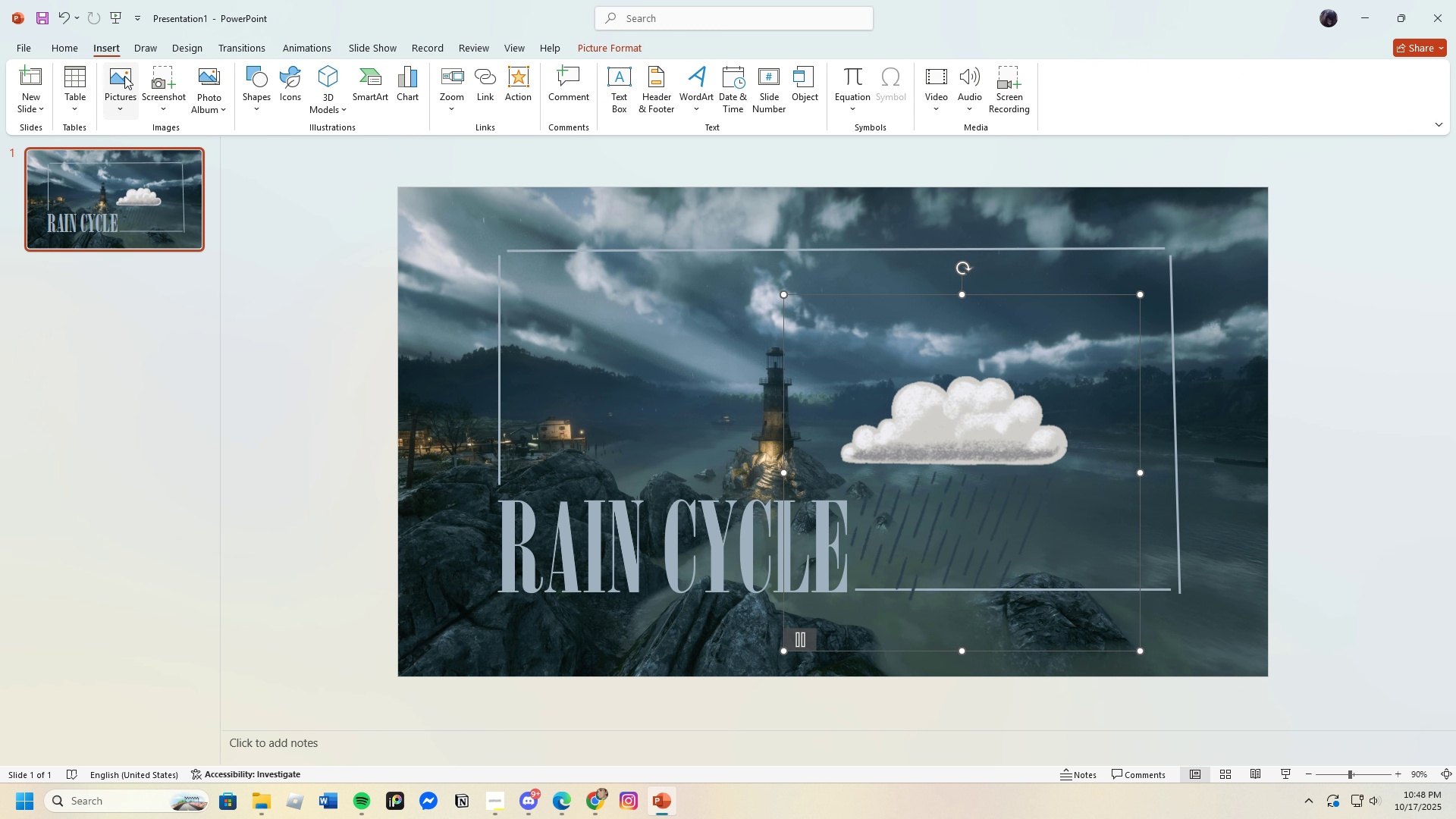 
left_click([124, 76])
 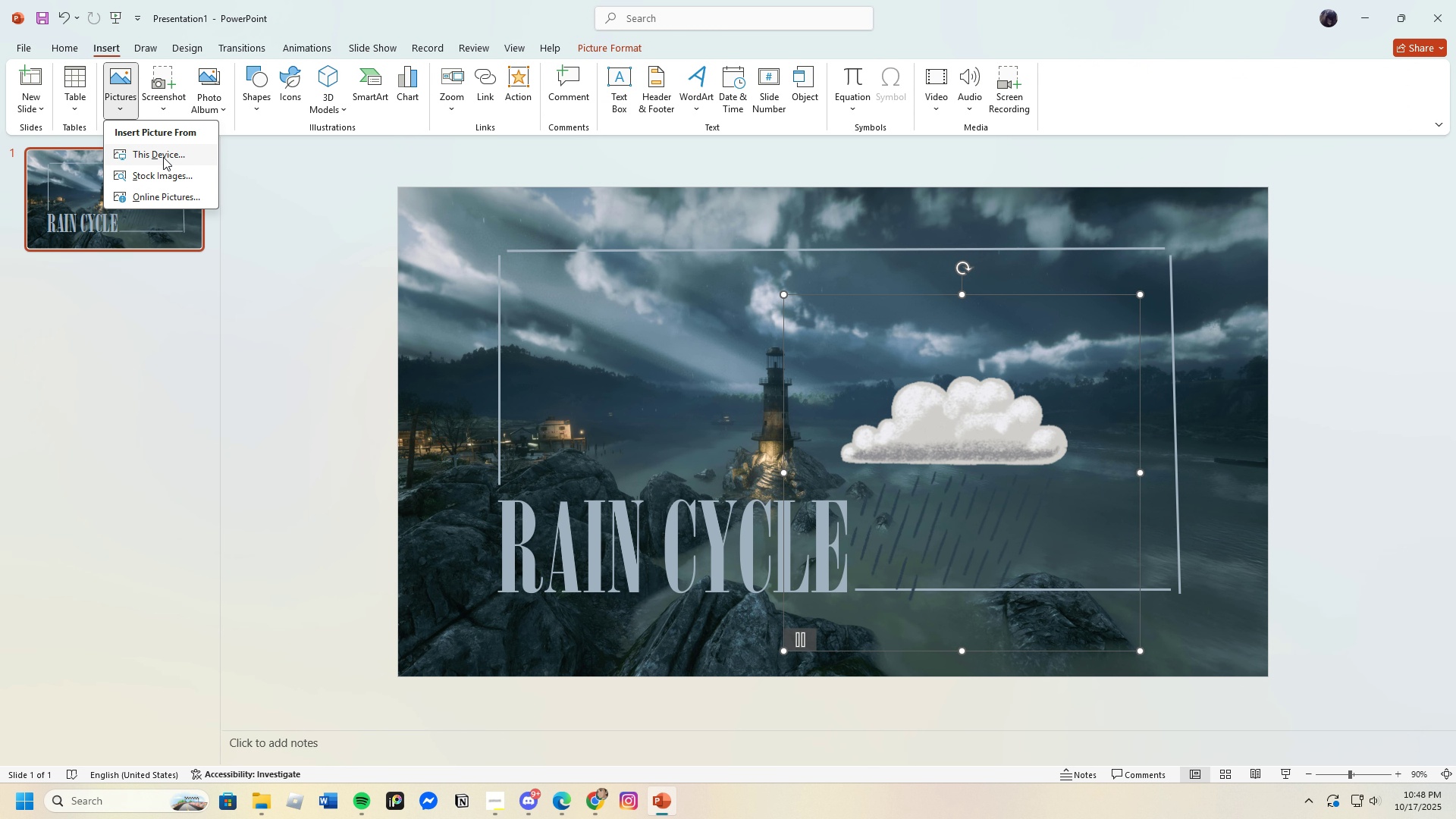 
left_click([163, 157])
 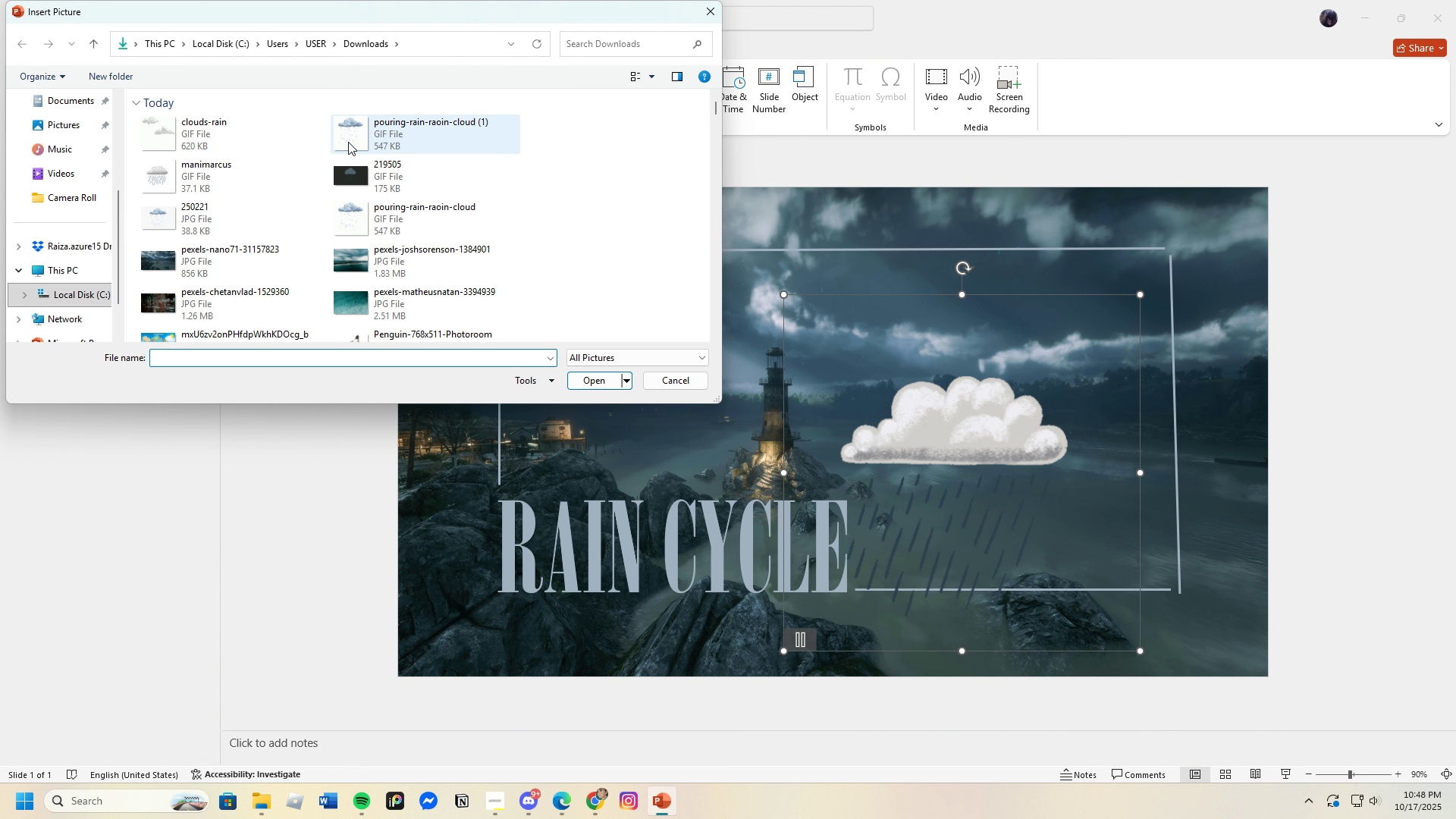 
left_click([171, 176])
 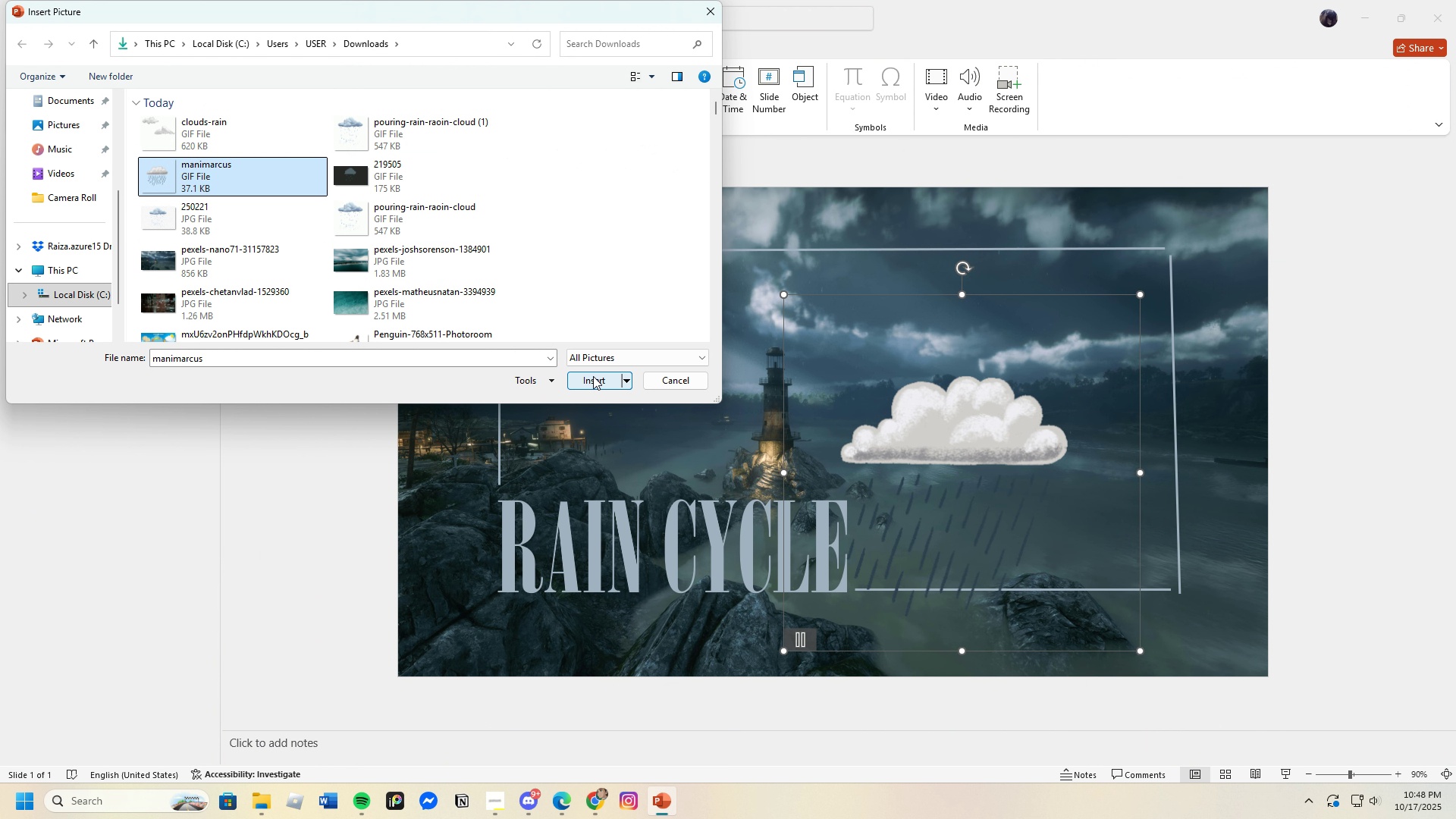 
left_click([593, 376])
 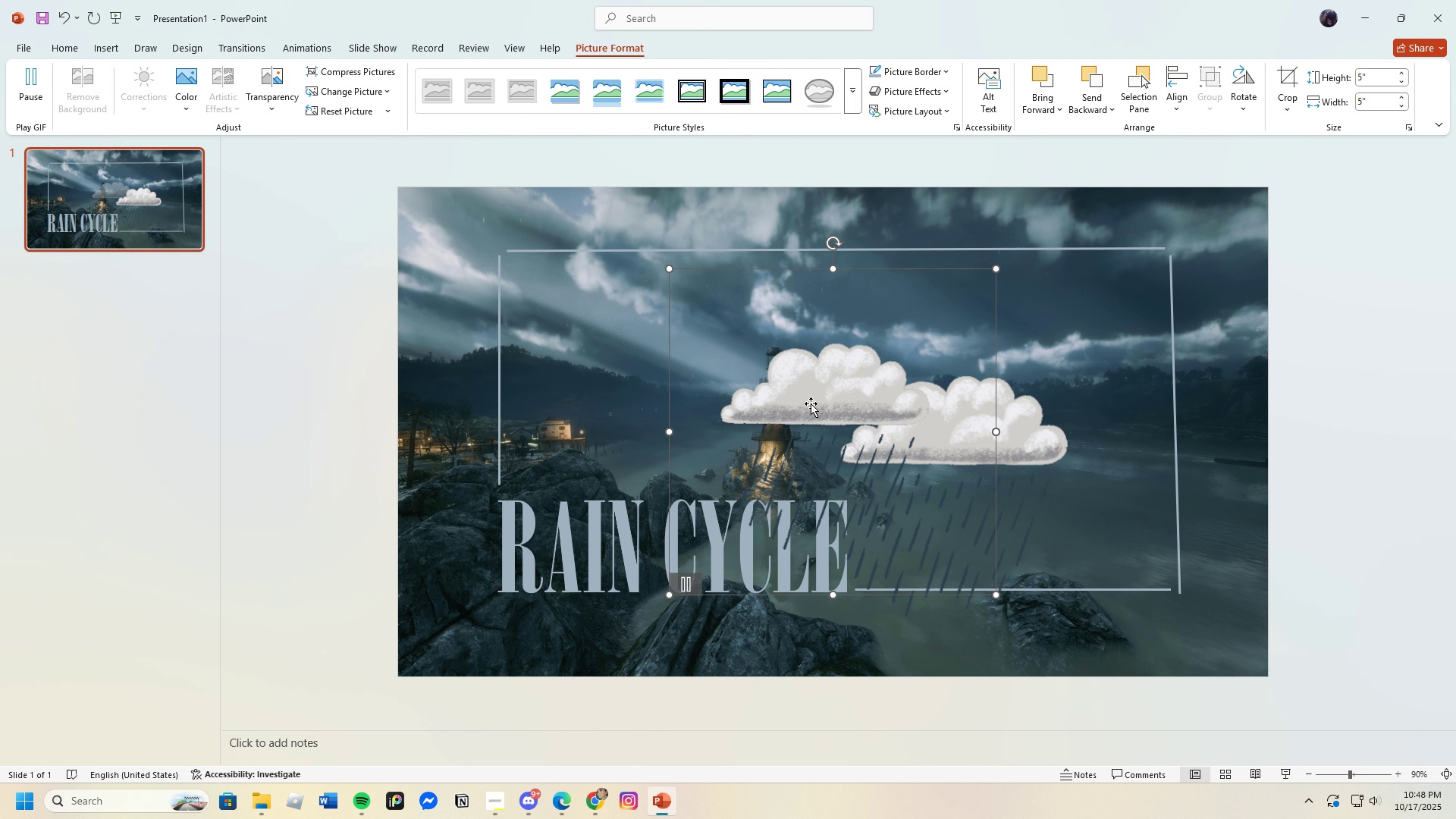 
left_click_drag(start_coordinate=[814, 403], to_coordinate=[553, 268])
 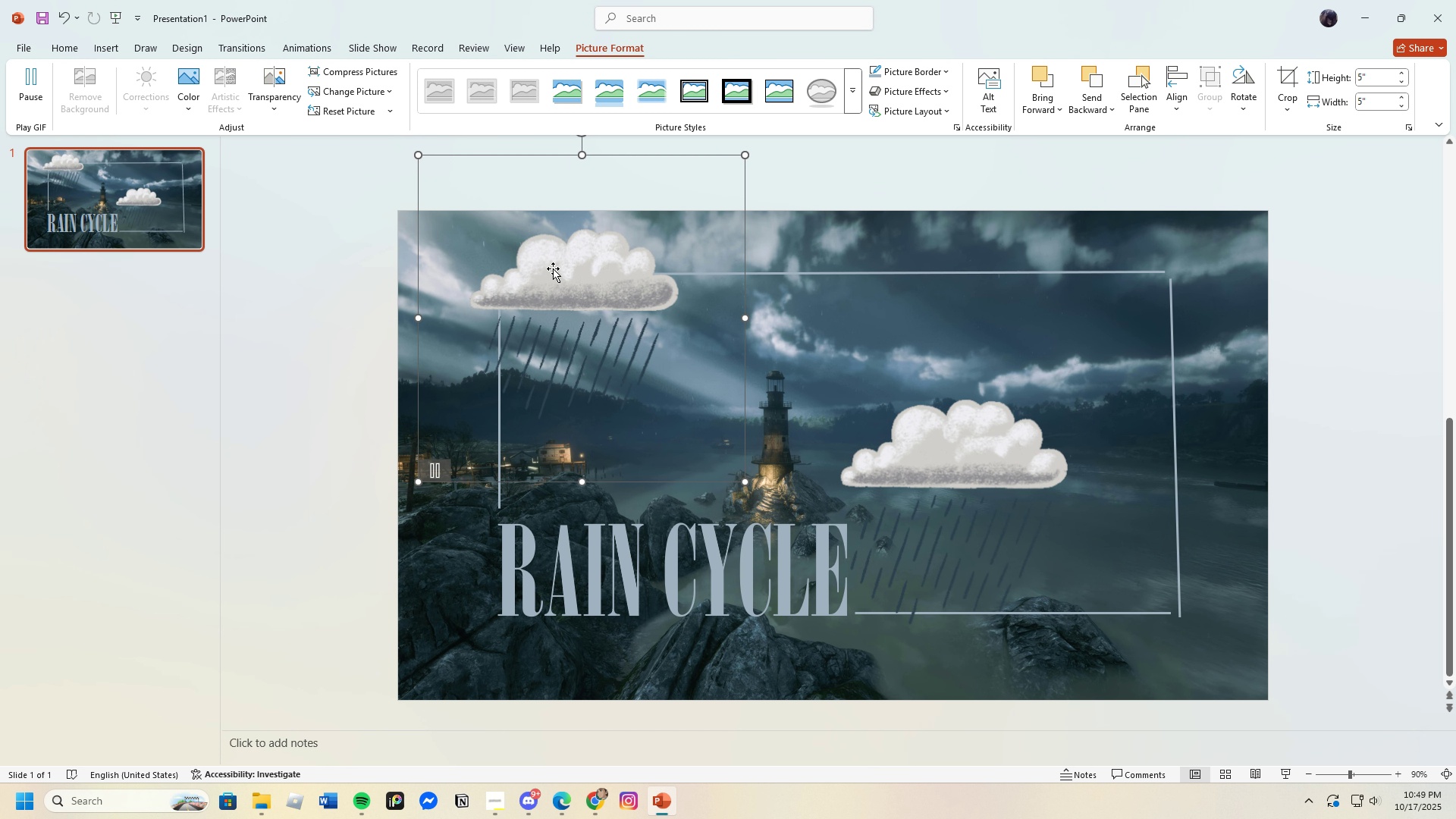 
left_click_drag(start_coordinate=[553, 268], to_coordinate=[573, 297])
 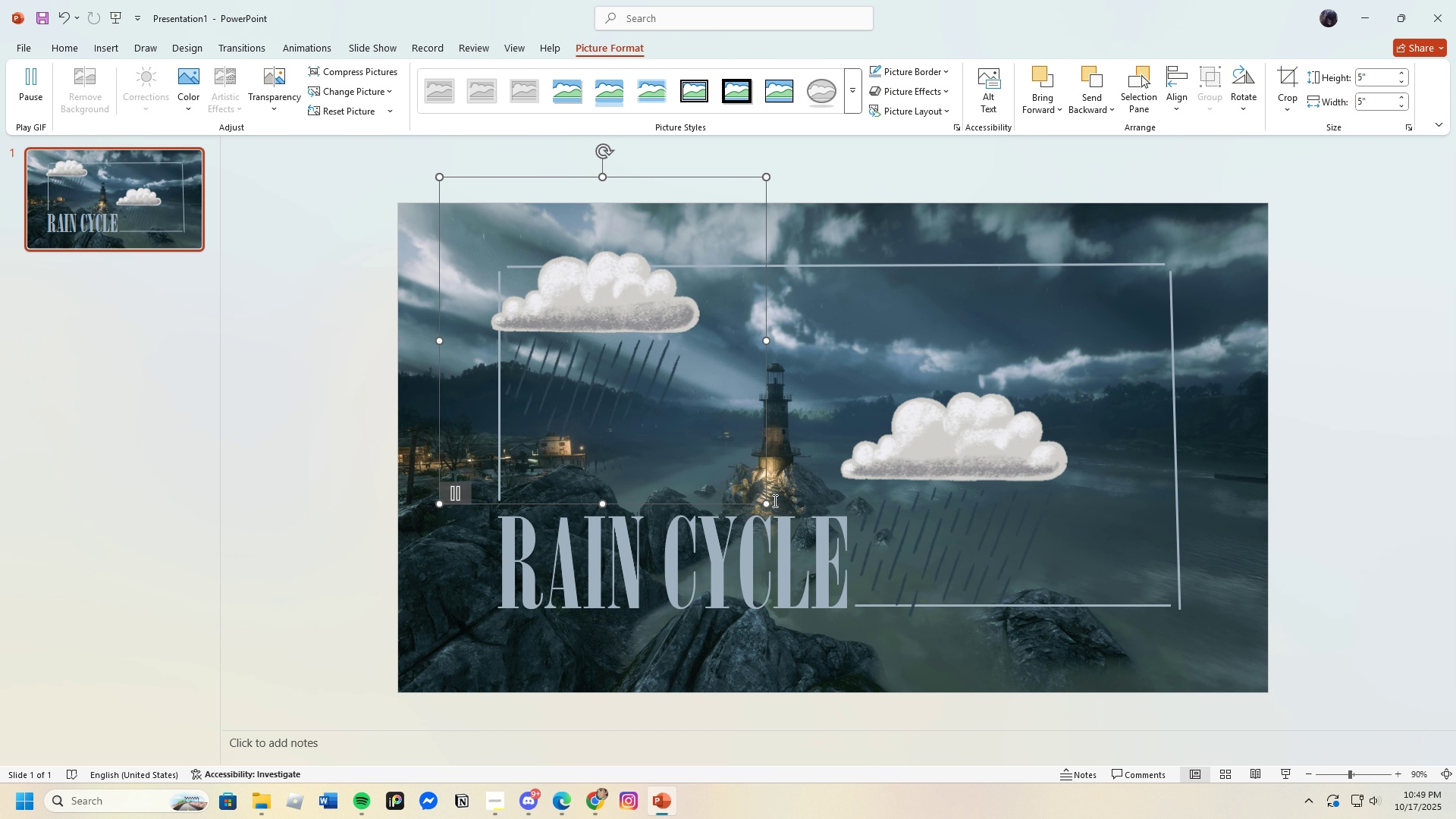 
left_click_drag(start_coordinate=[764, 504], to_coordinate=[841, 581])
 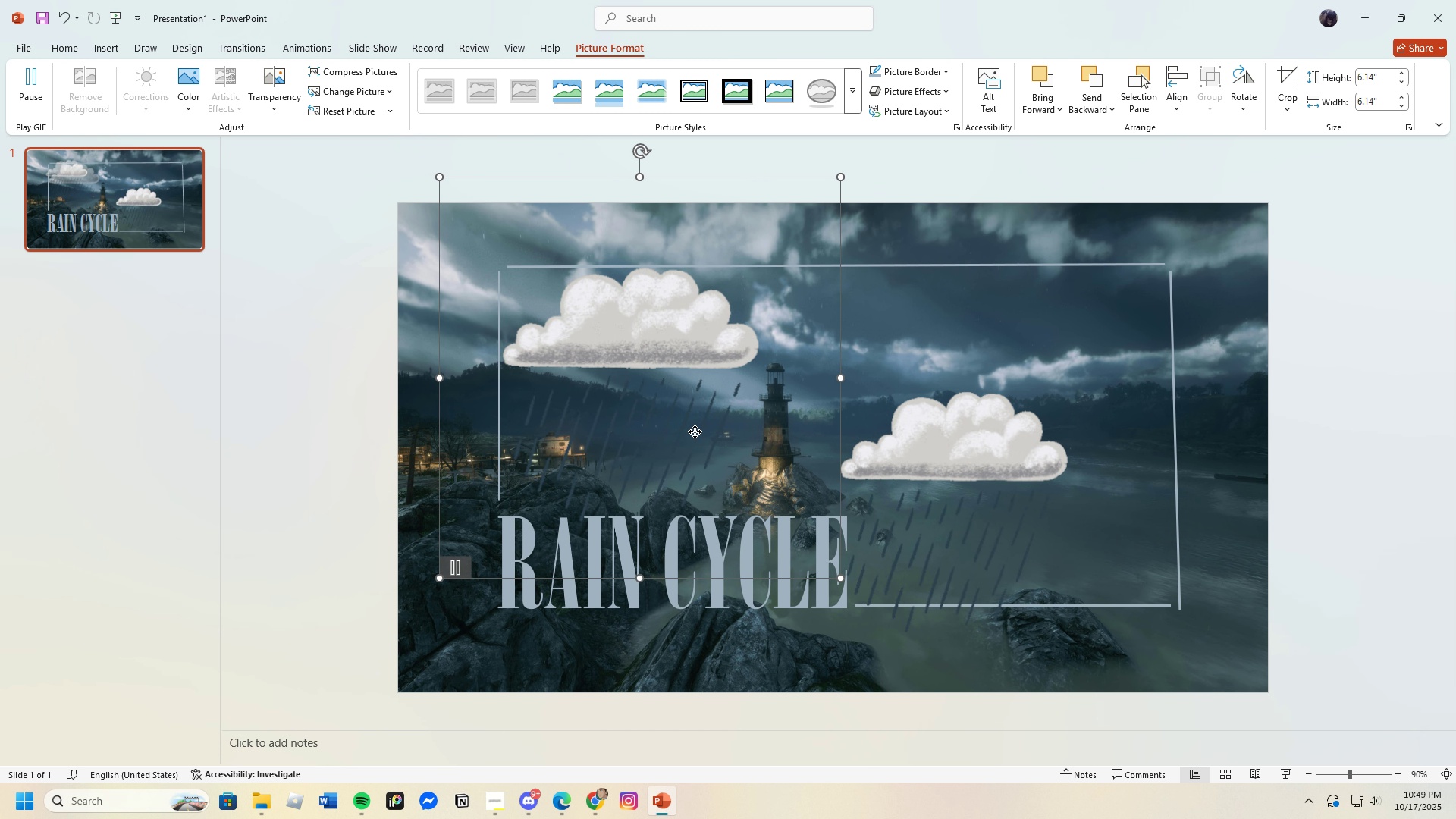 
left_click_drag(start_coordinate=[695, 431], to_coordinate=[672, 409])
 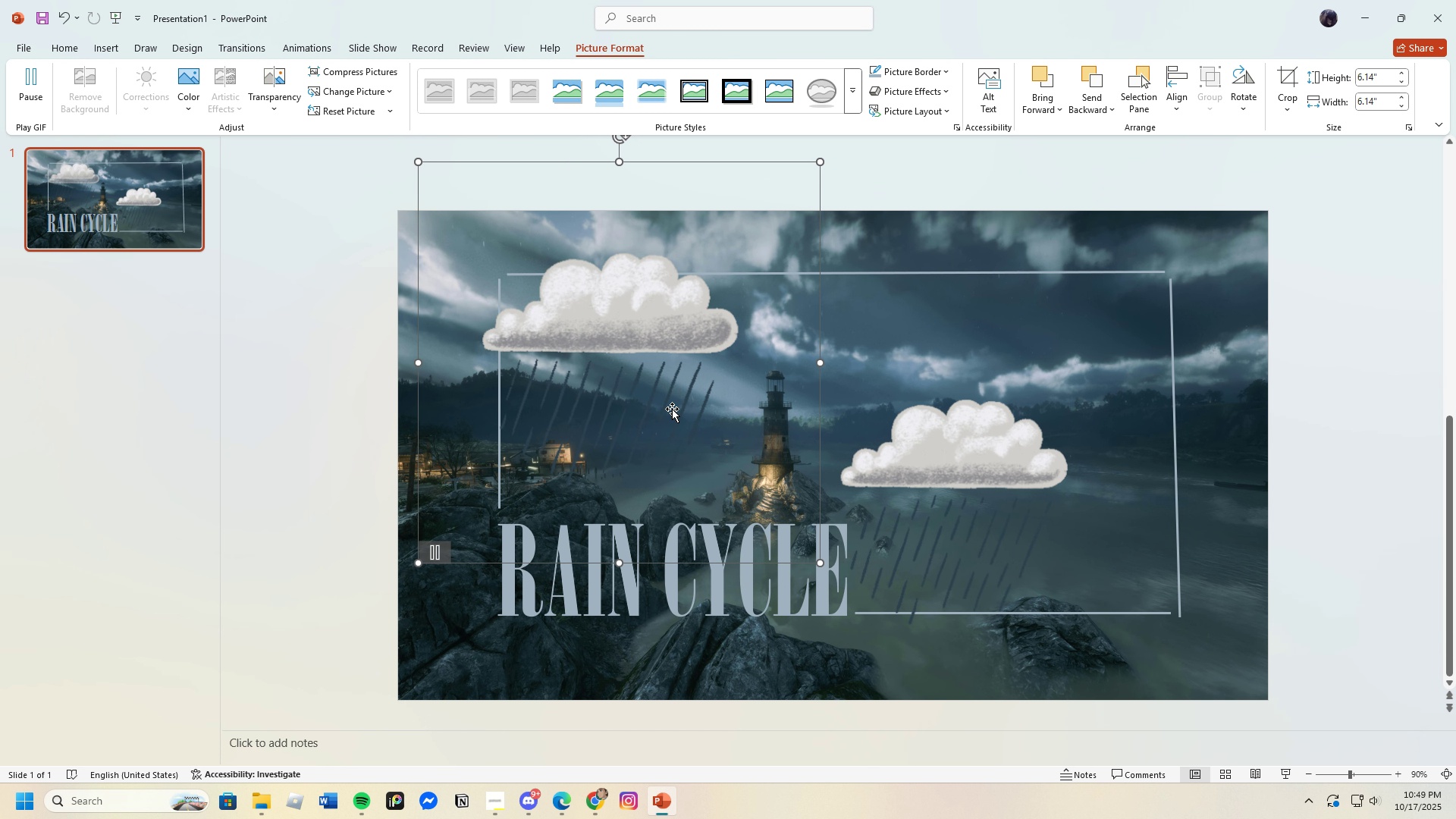 
left_click_drag(start_coordinate=[672, 409], to_coordinate=[681, 400])
 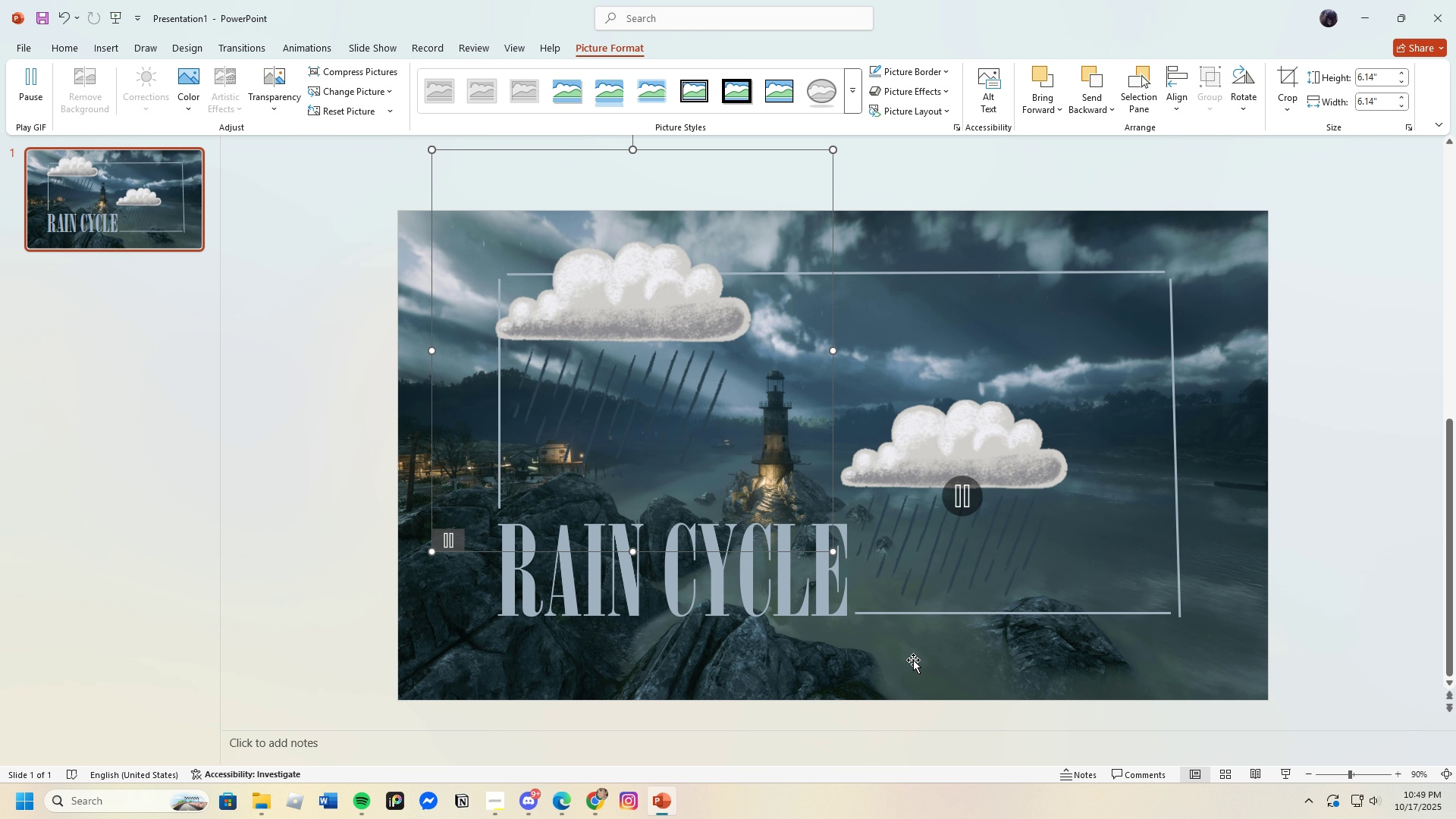 
left_click([913, 660])
 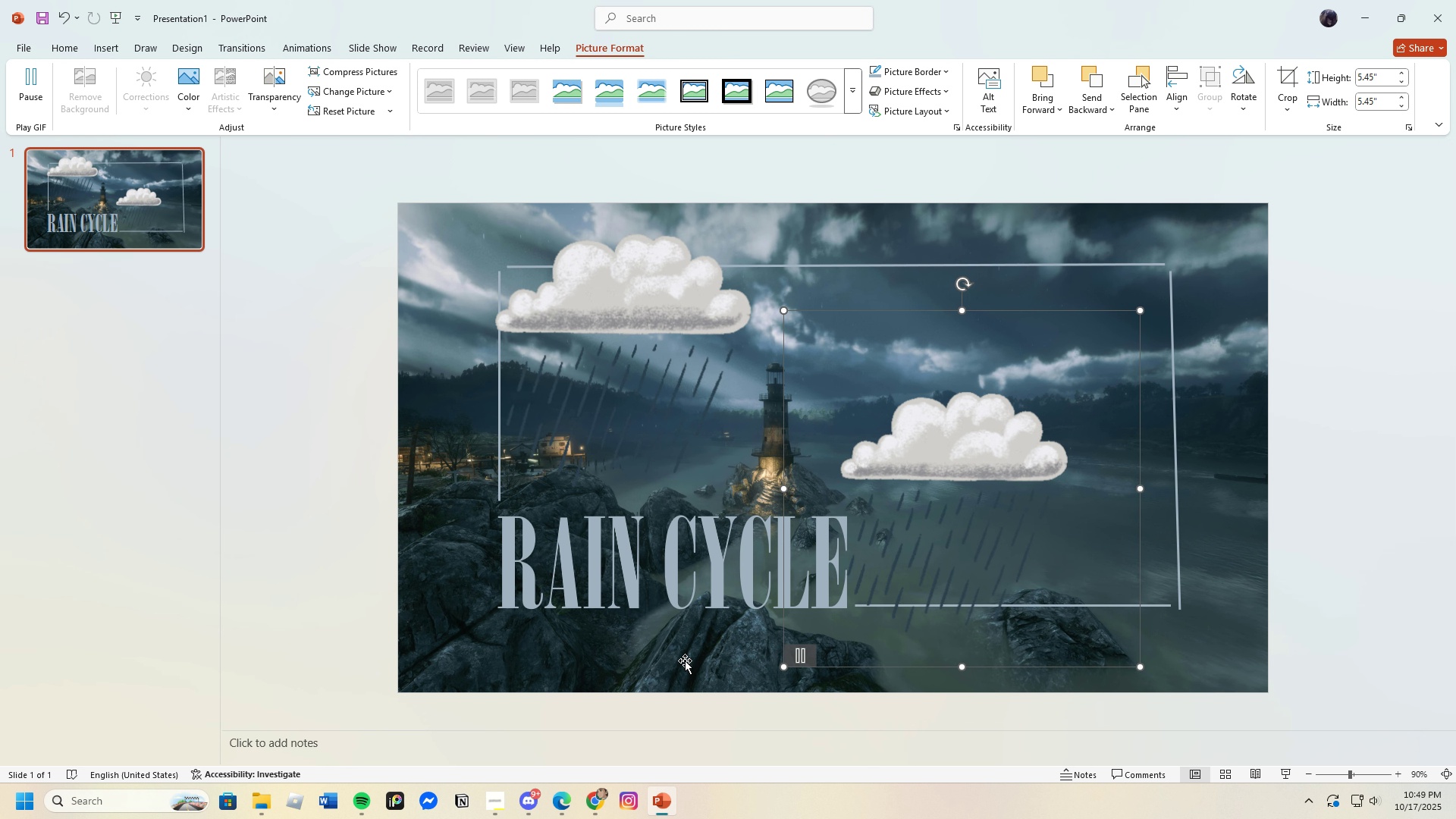 
left_click([685, 661])
 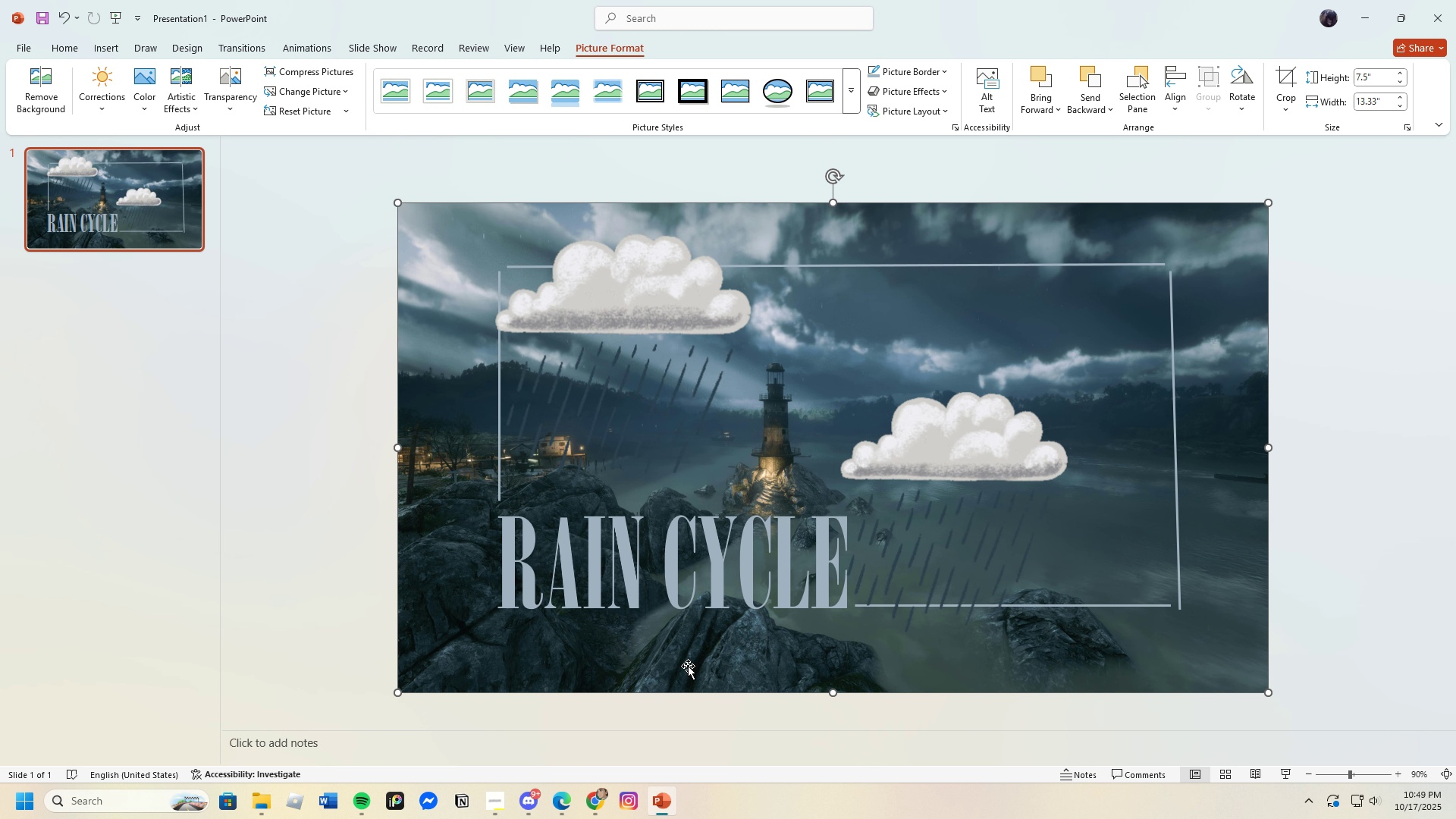 
wait(11.49)
 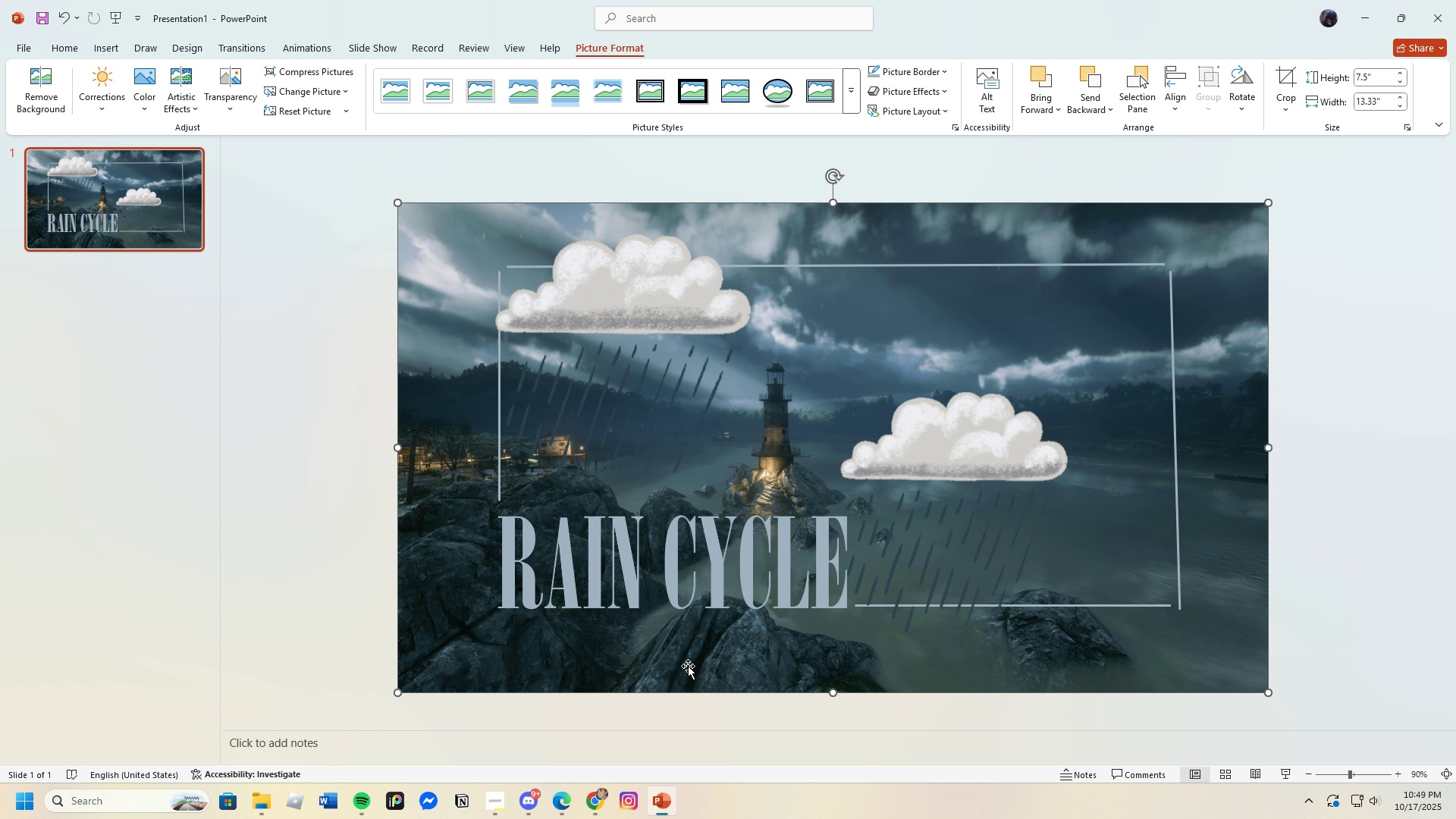 
left_click([1182, 580])
 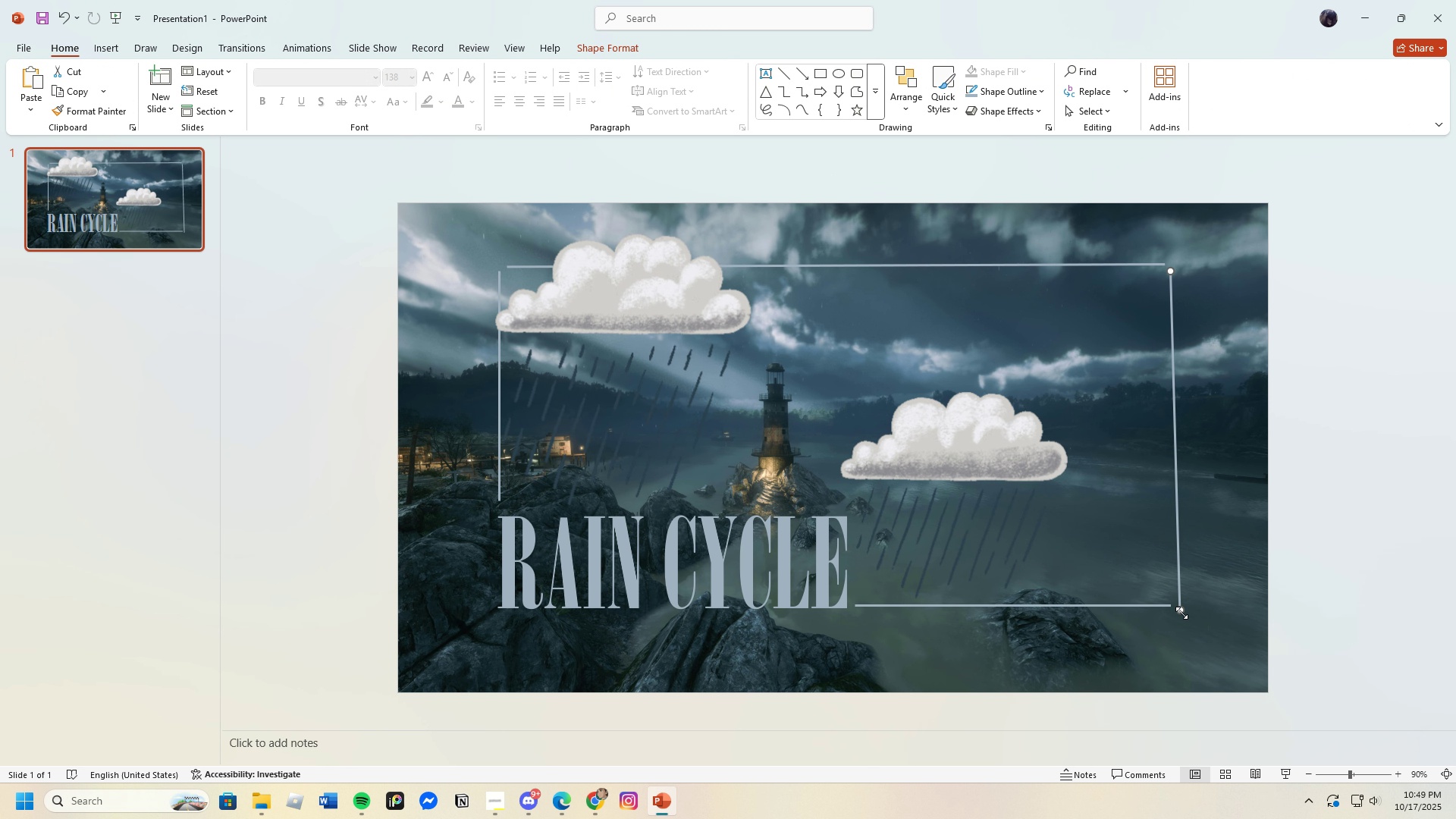 
left_click_drag(start_coordinate=[1181, 613], to_coordinate=[1175, 603])
 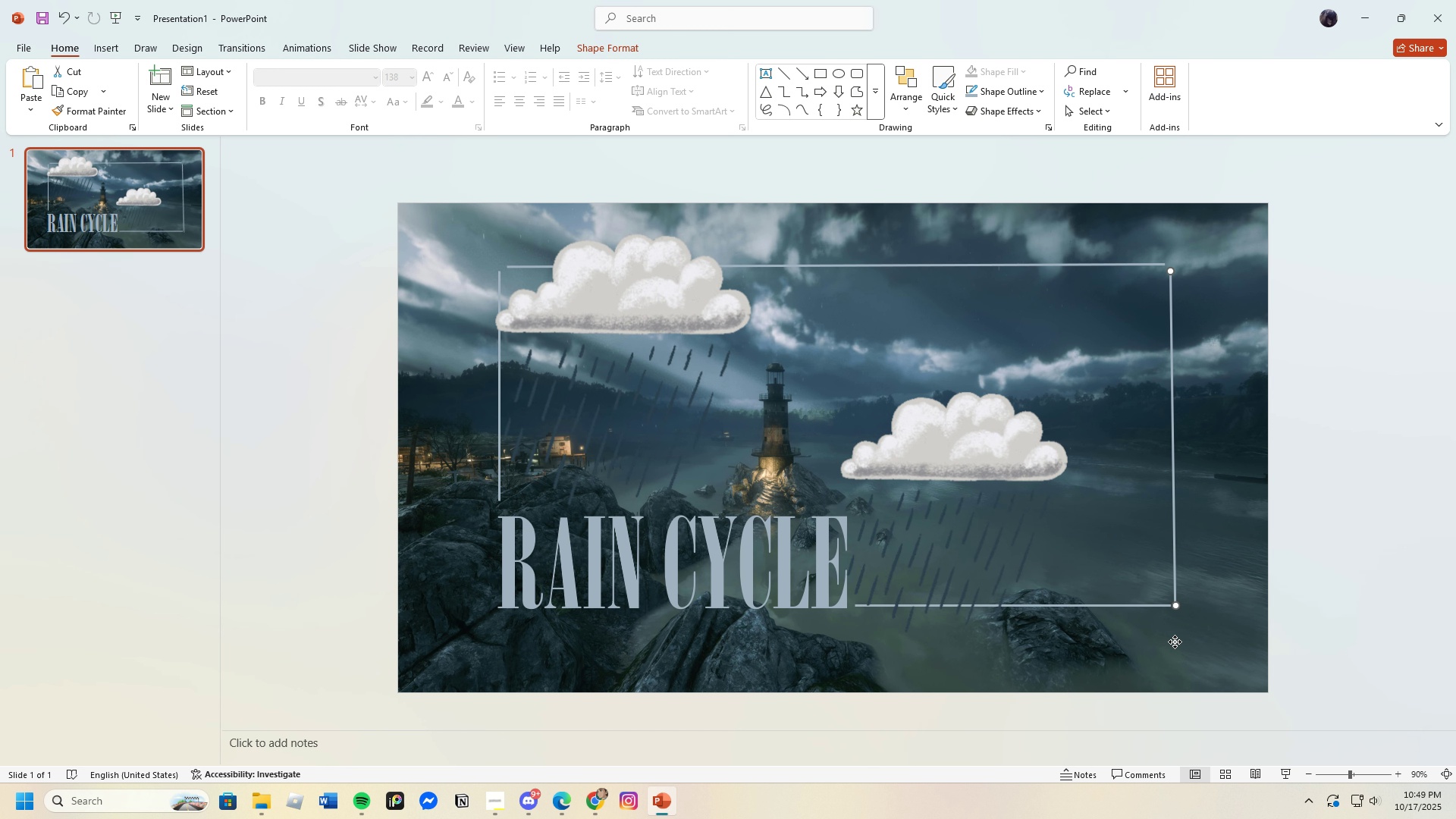 
left_click([1175, 642])
 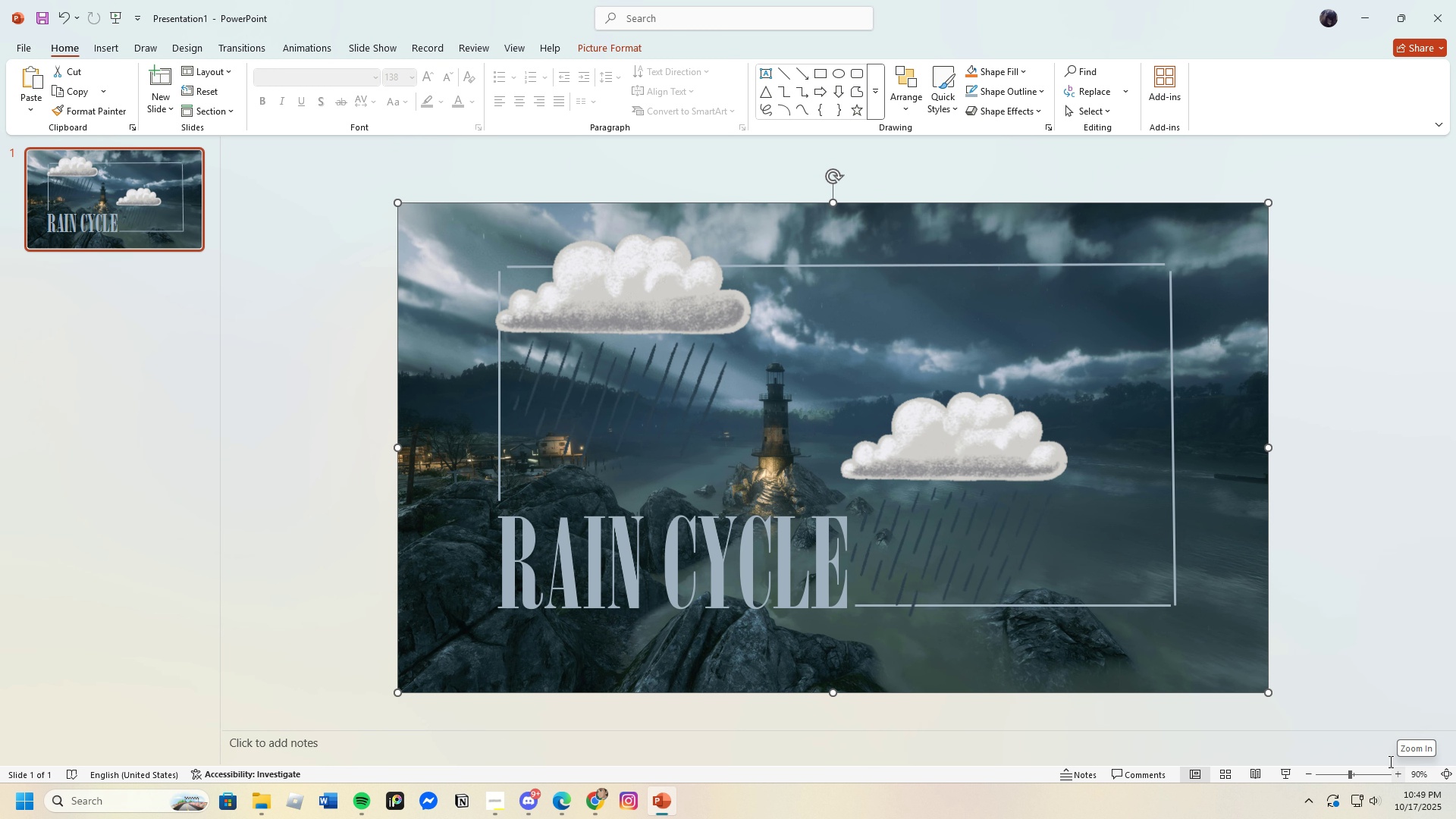 
wait(5.01)
 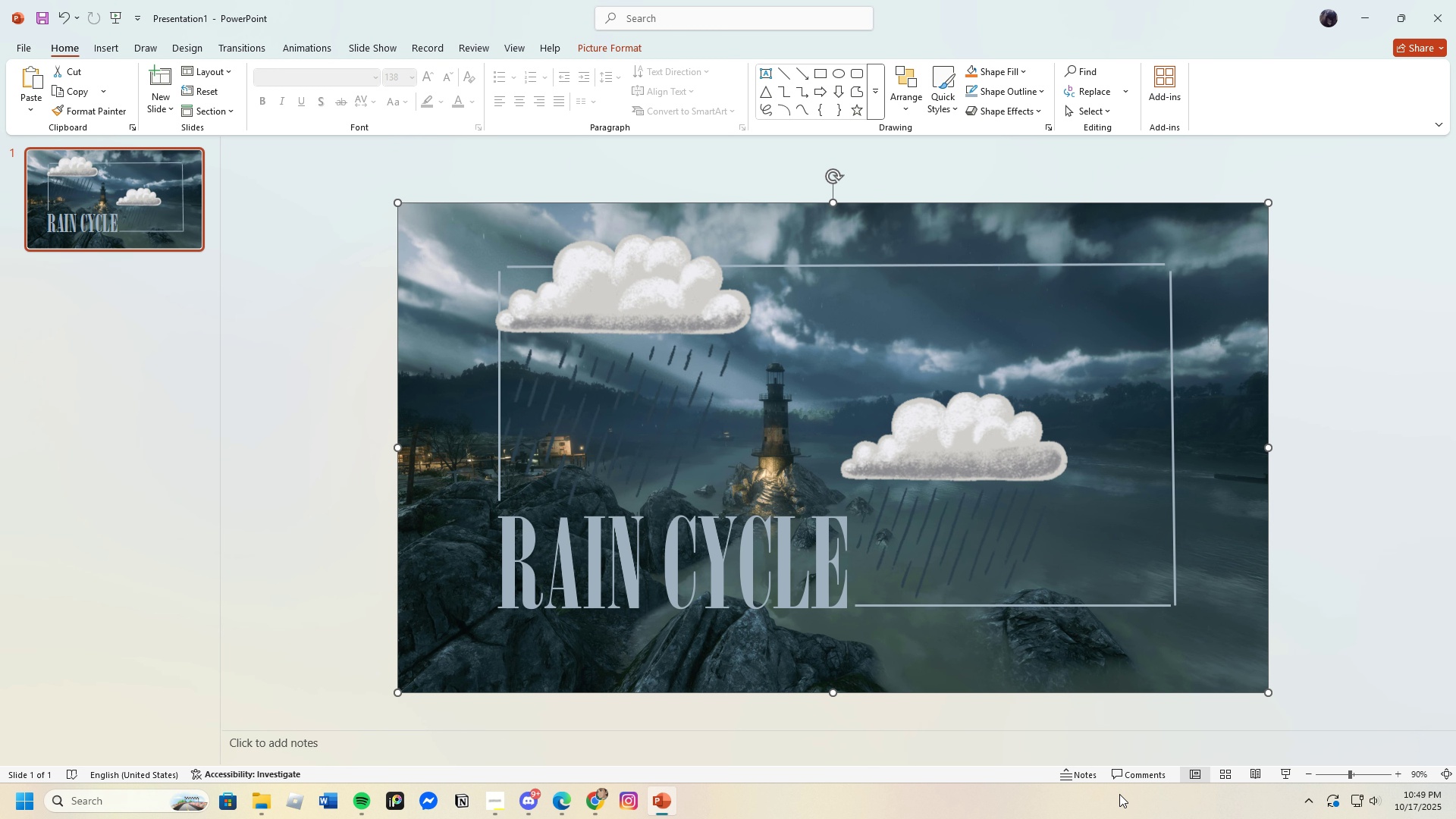 
left_click([1170, 306])
 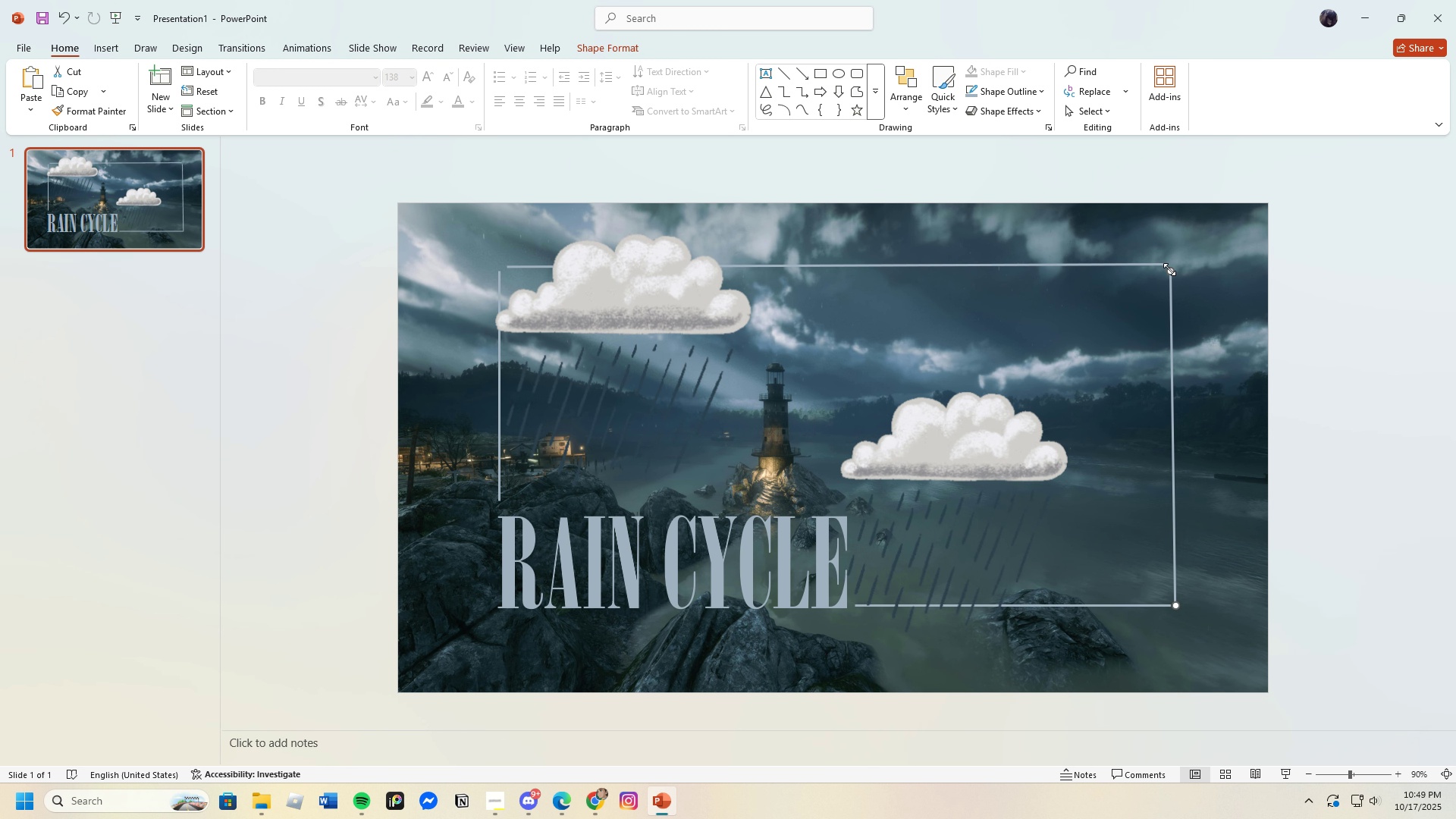 
left_click_drag(start_coordinate=[1169, 269], to_coordinate=[1163, 268])
 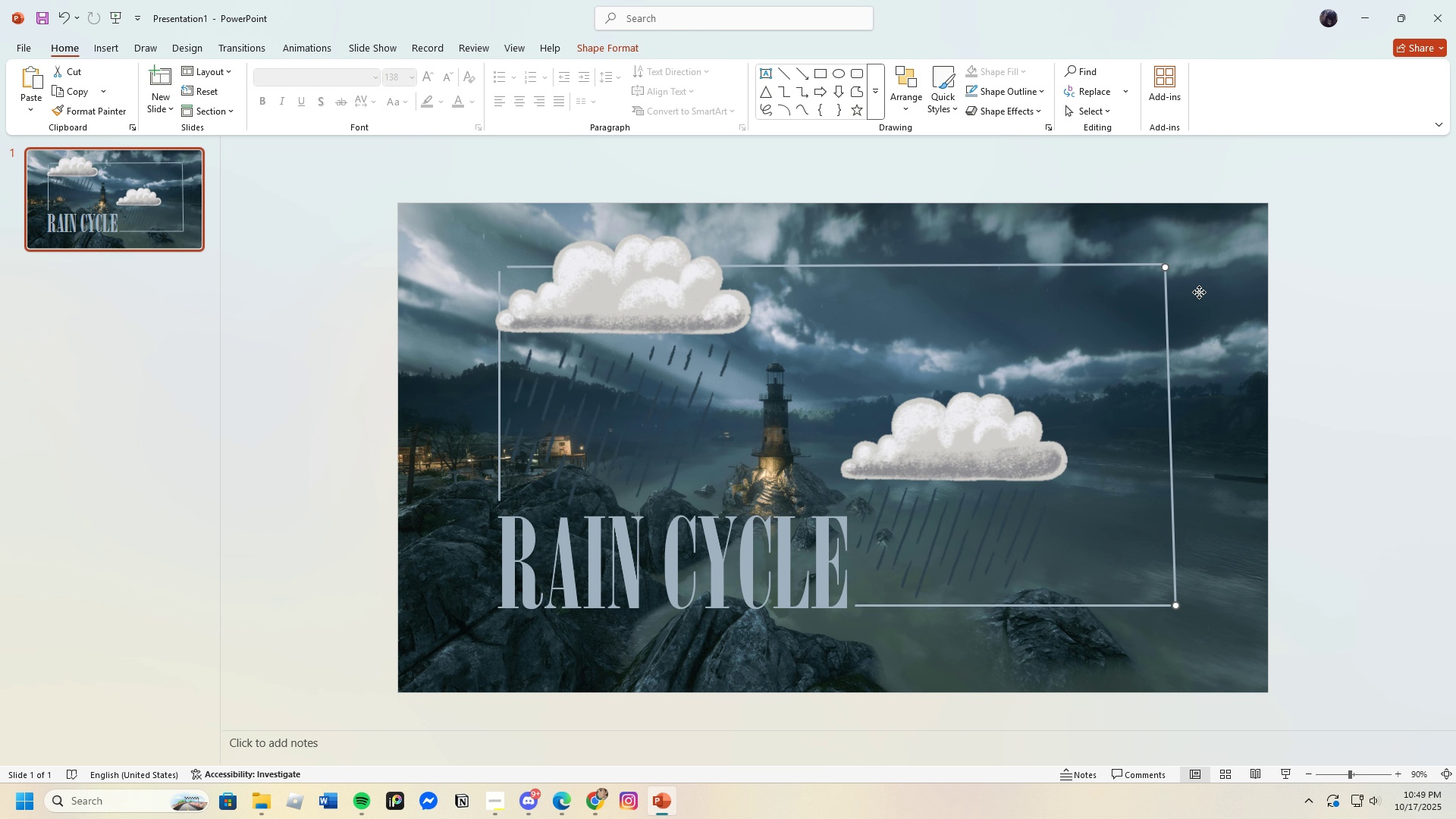 
left_click([1199, 292])
 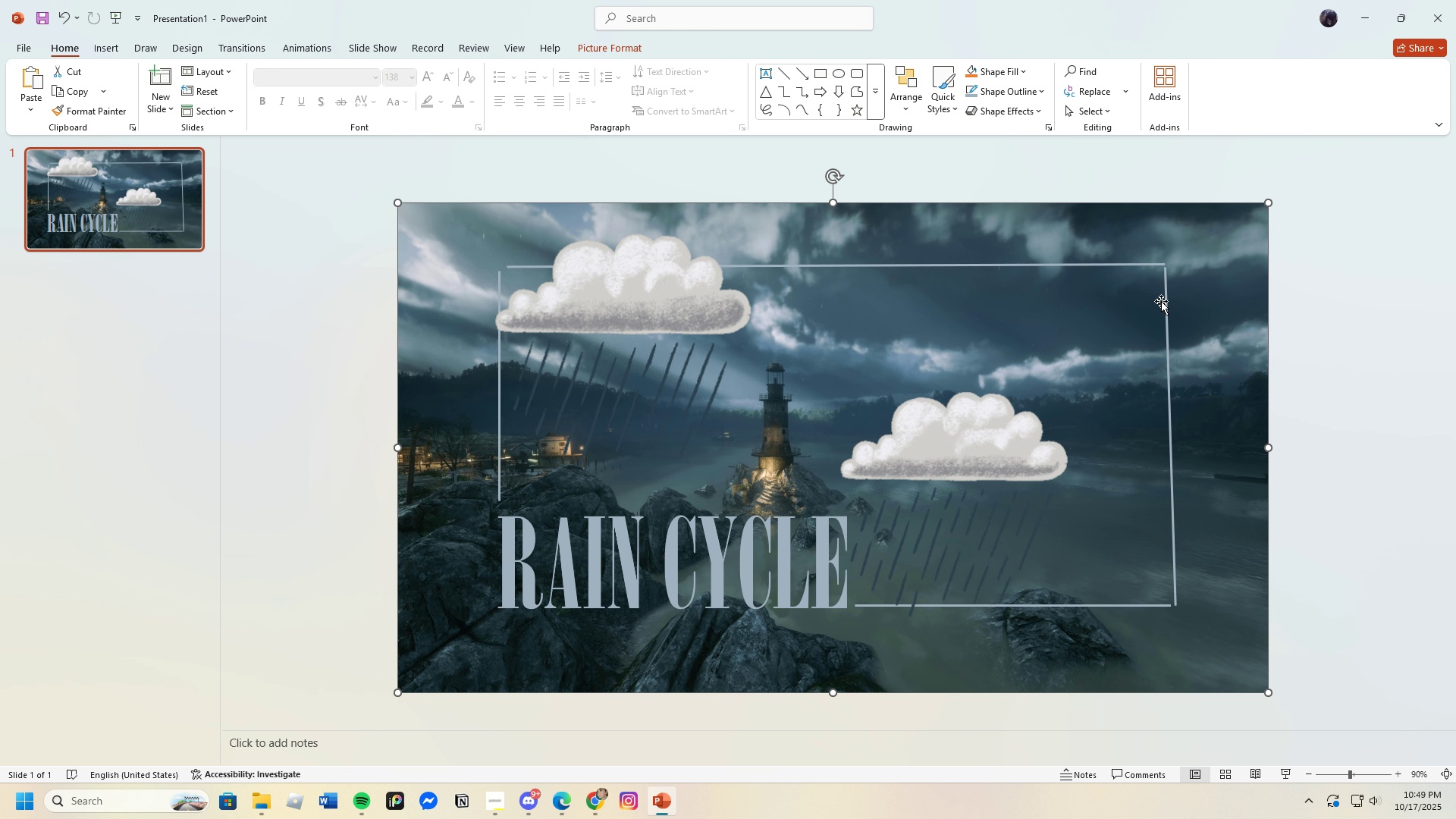 
left_click([1166, 309])
 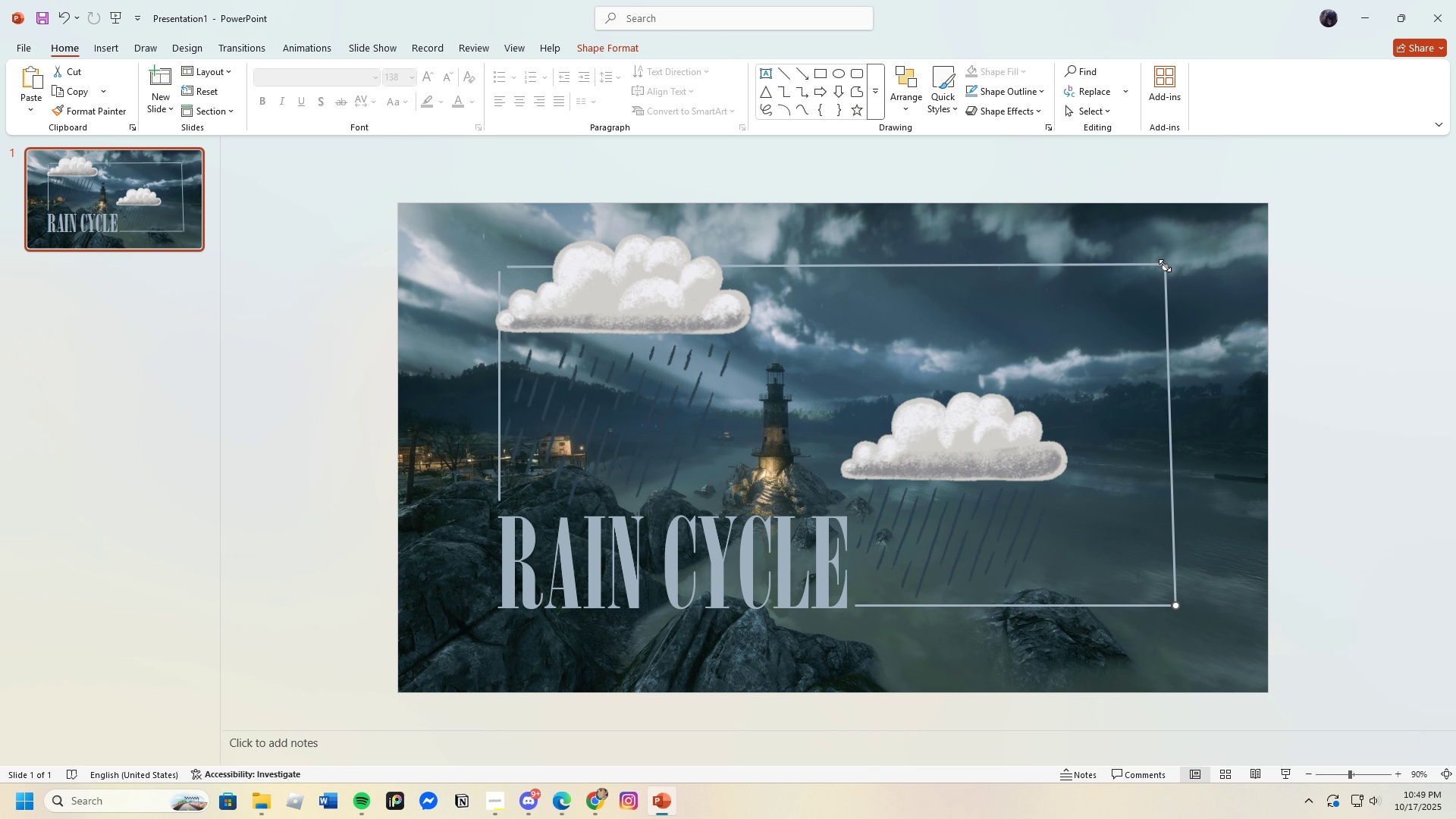 
left_click_drag(start_coordinate=[1165, 265], to_coordinate=[1167, 269])
 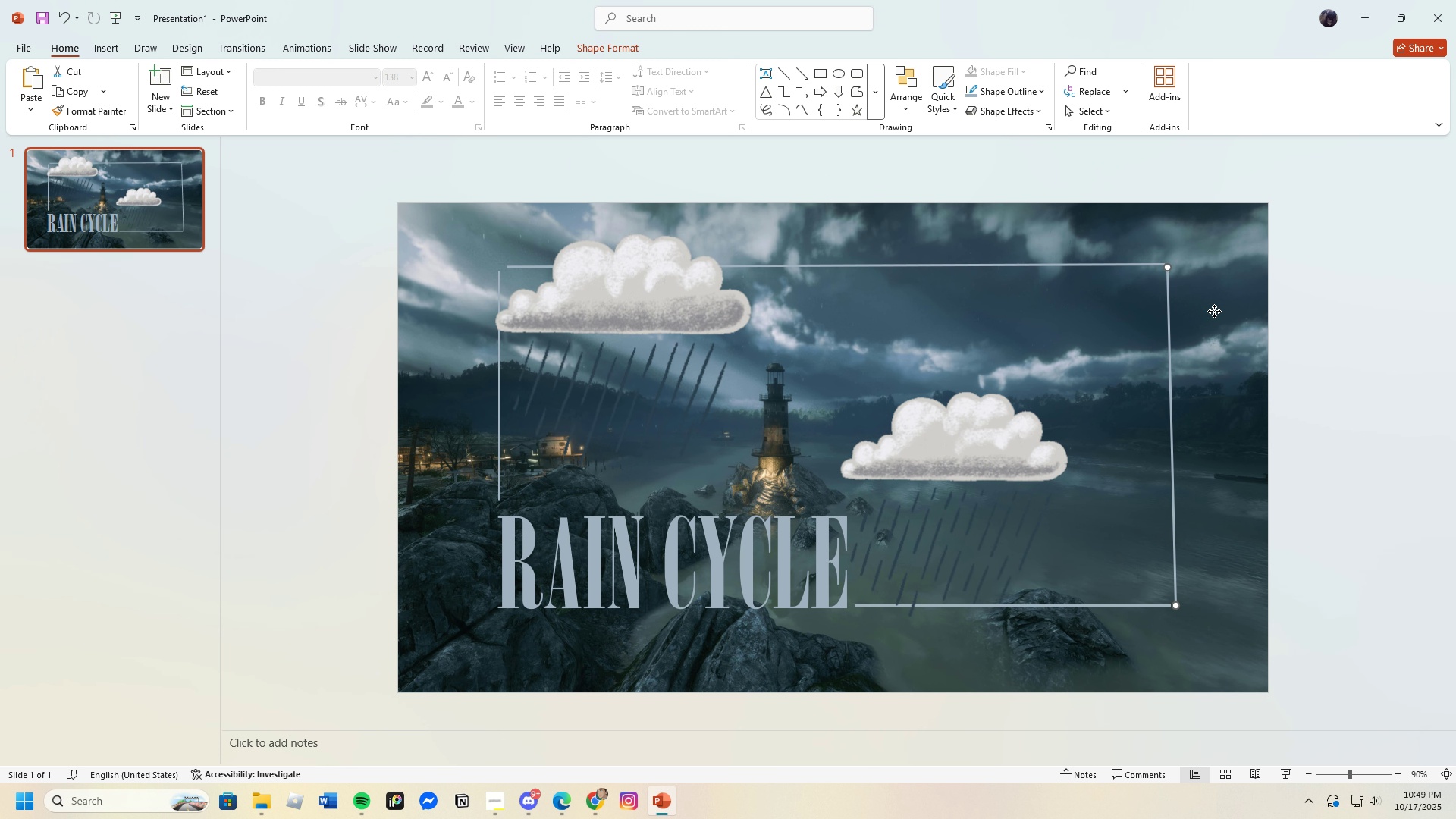 
left_click([1214, 311])
 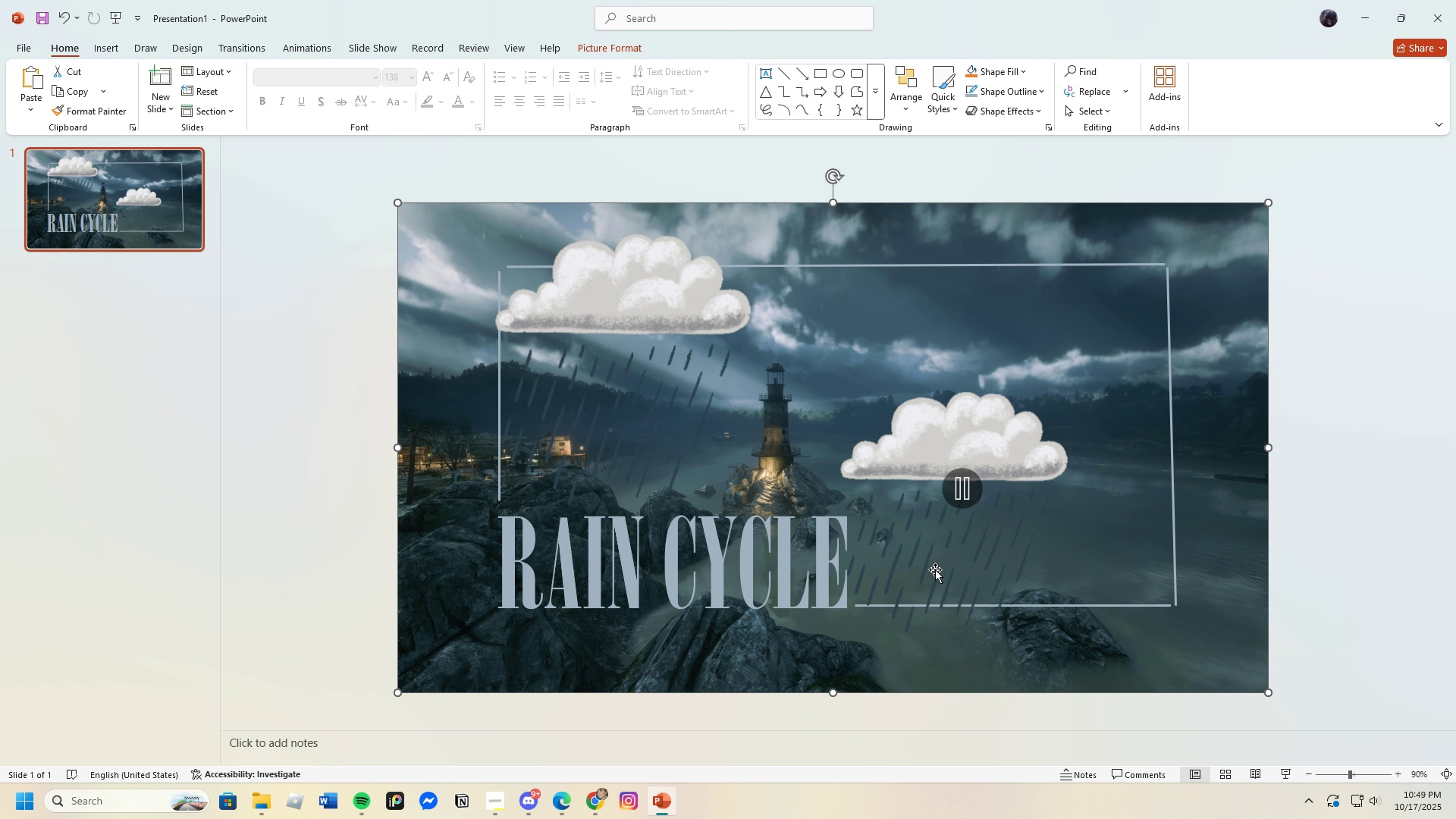 
wait(7.64)
 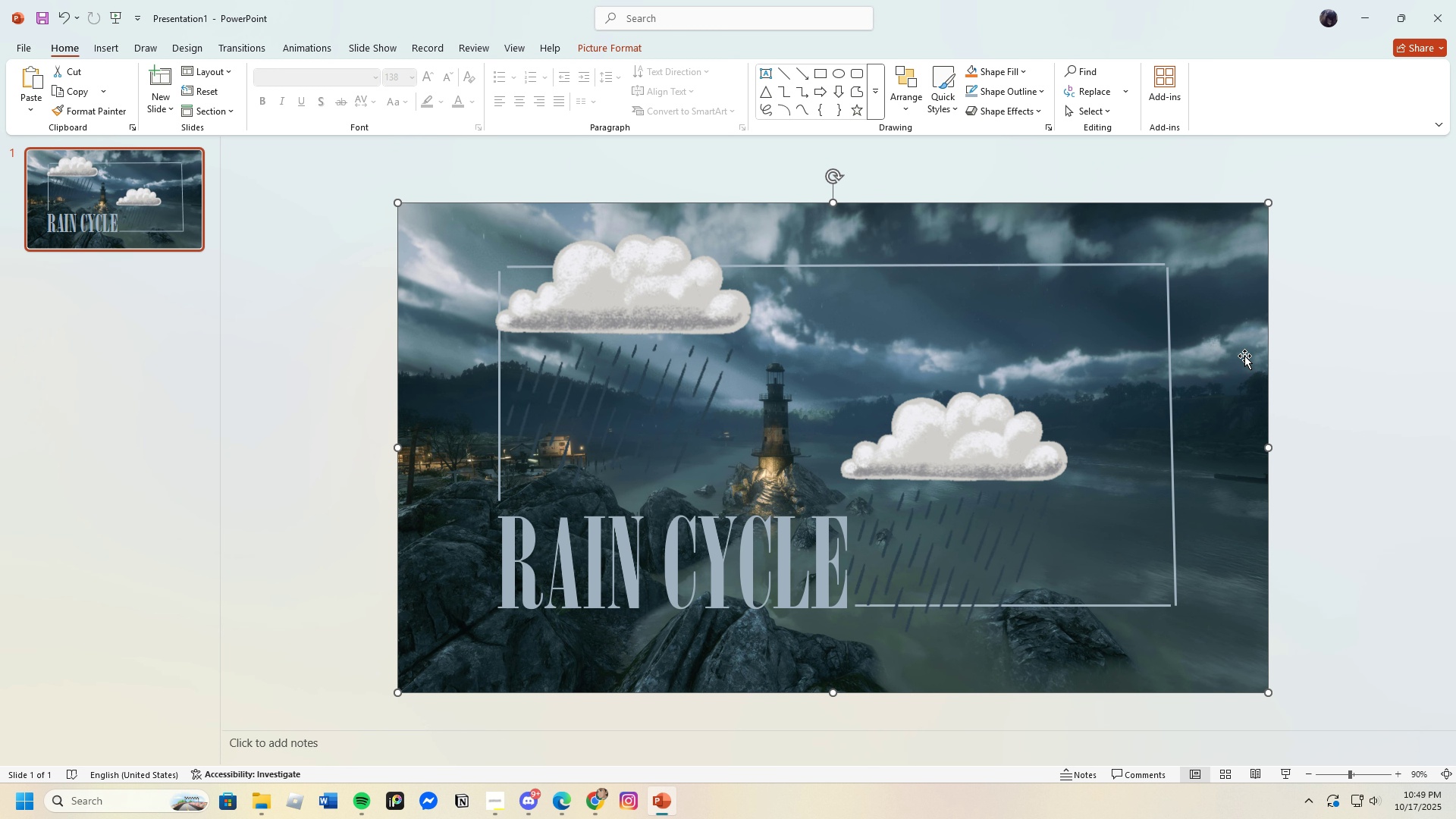 
left_click([491, 577])
 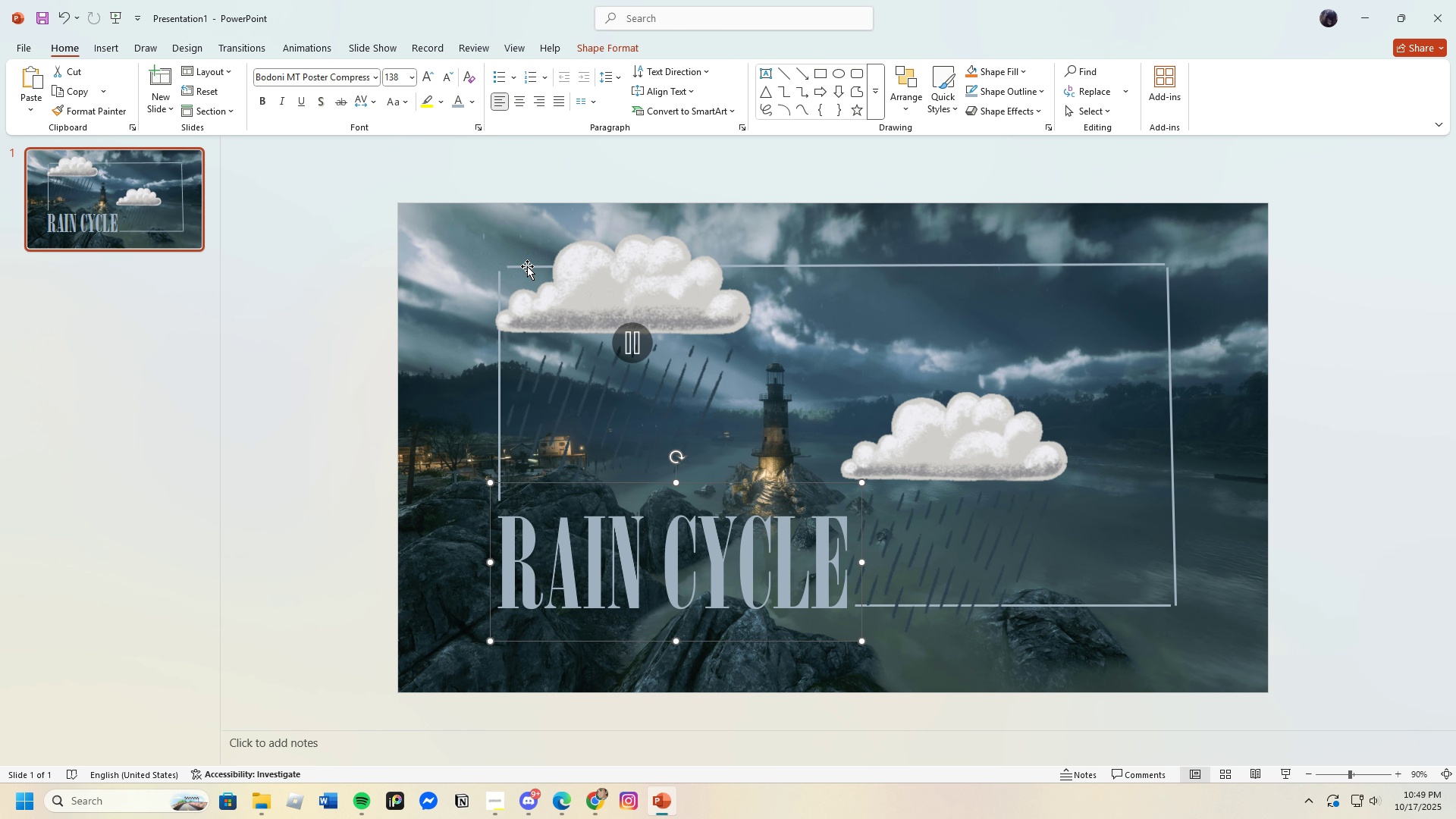 
wait(11.44)
 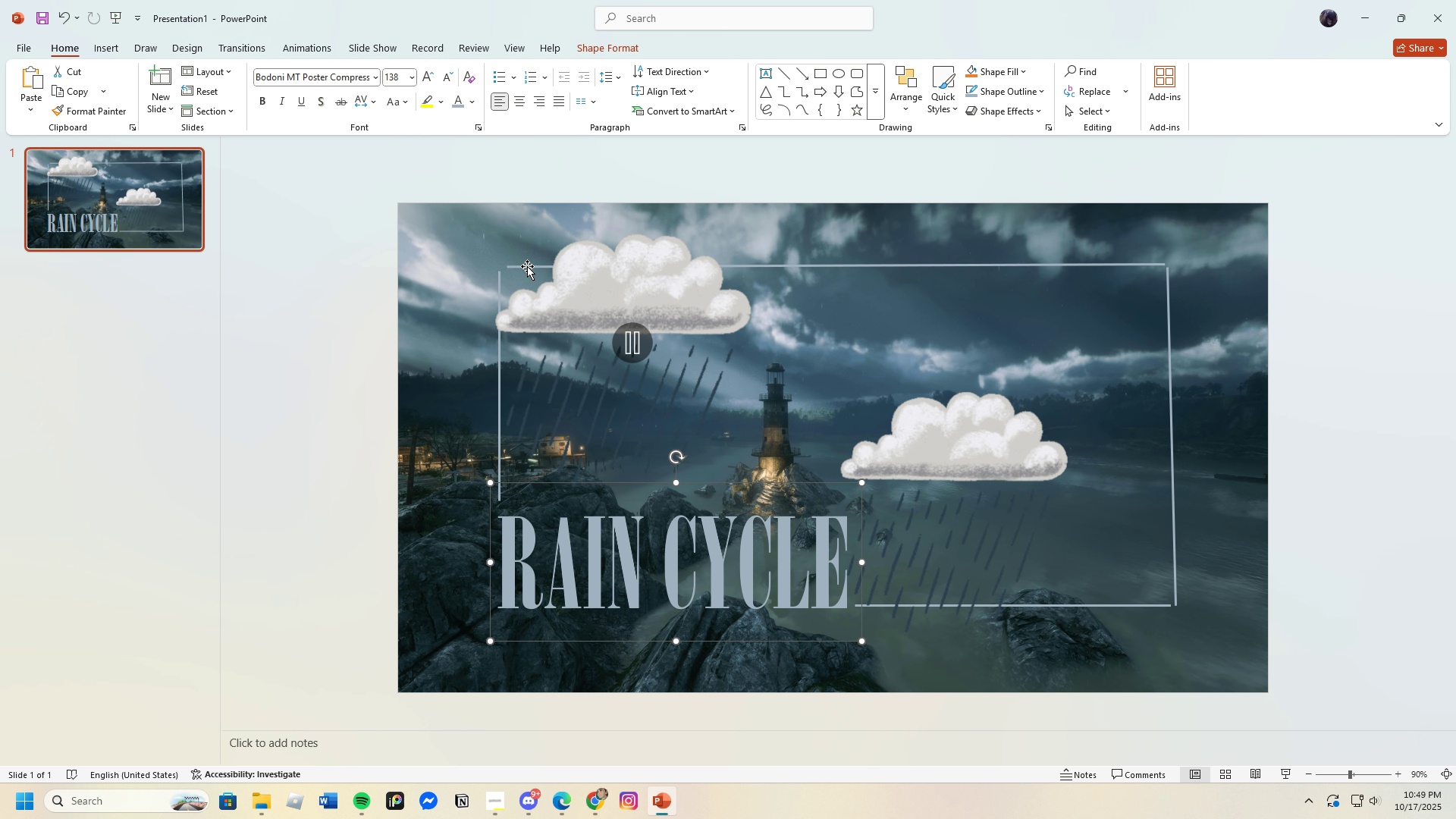 
left_click([891, 264])
 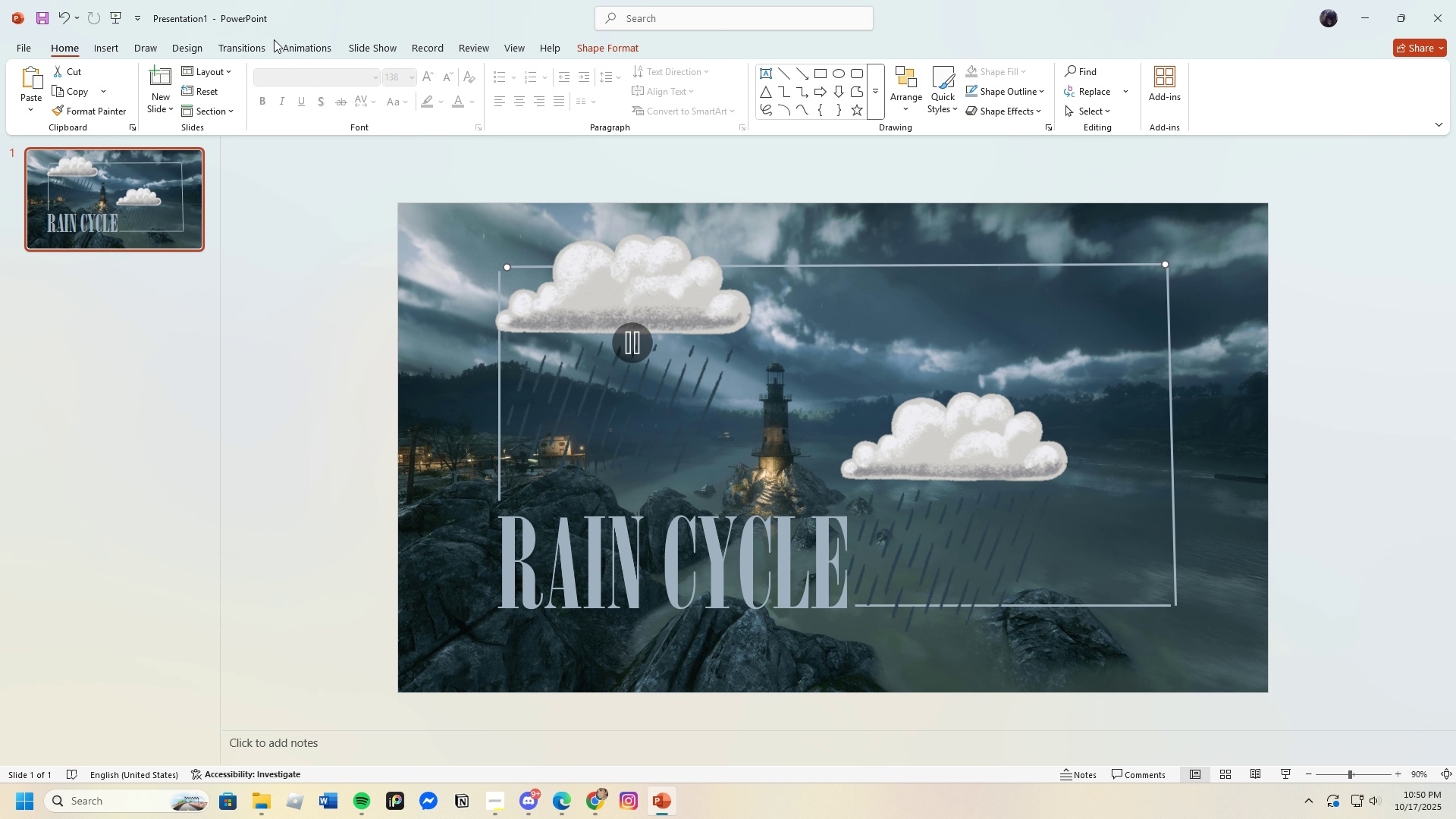 
left_click([300, 42])
 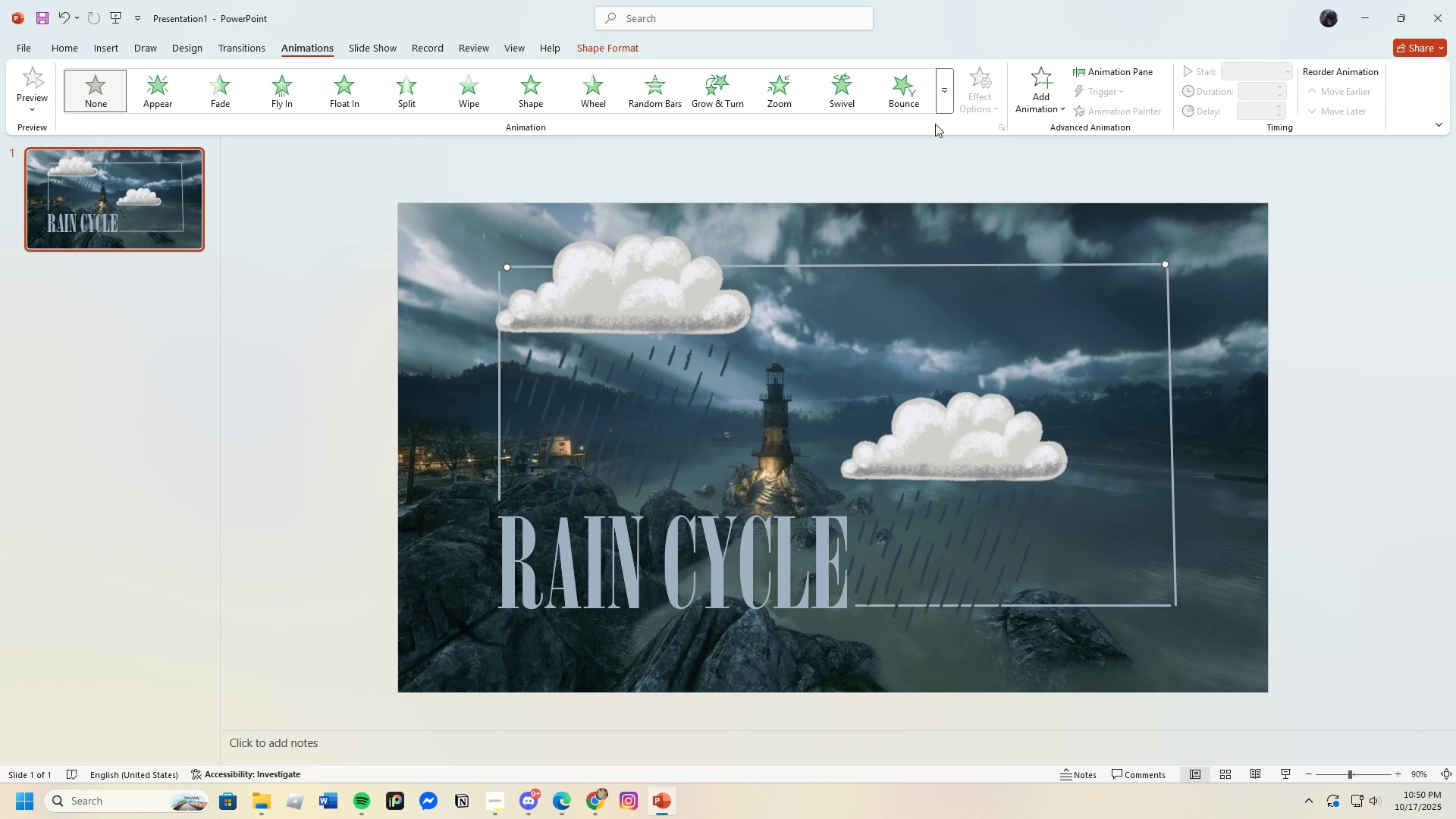 
left_click([939, 105])
 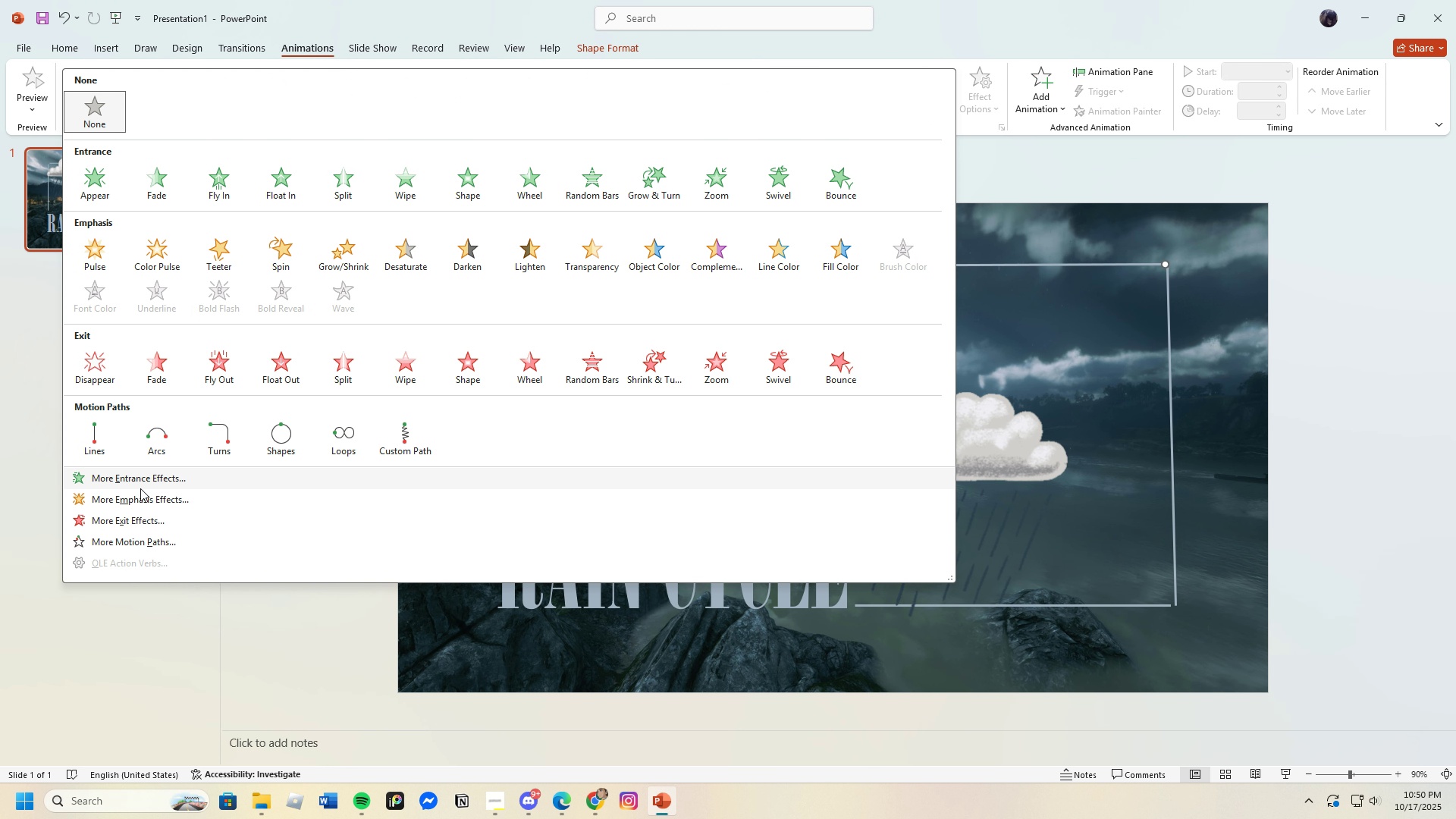 
left_click([140, 482])
 